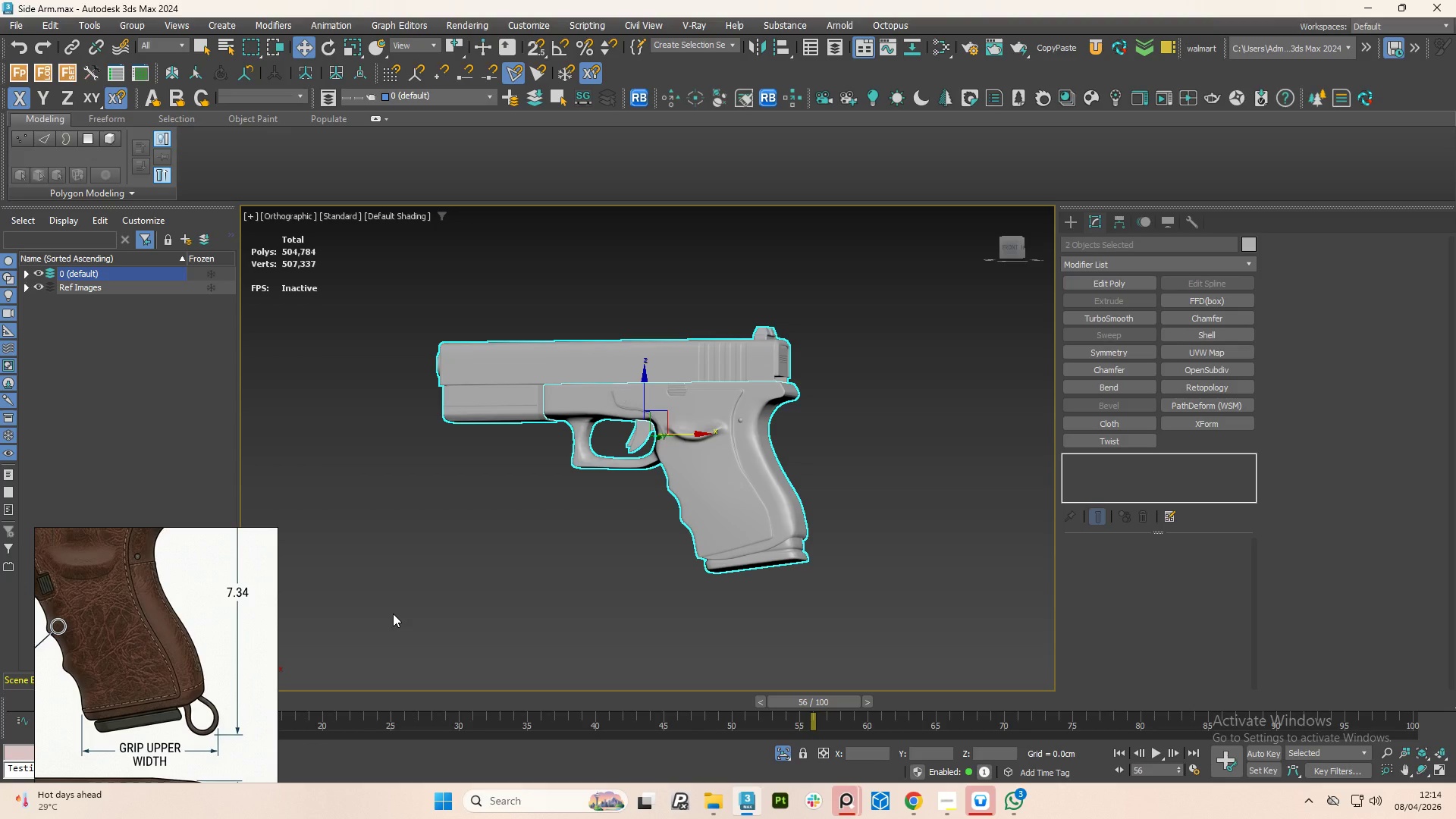 
scroll: coordinate [676, 444], scroll_direction: down, amount: 5.0
 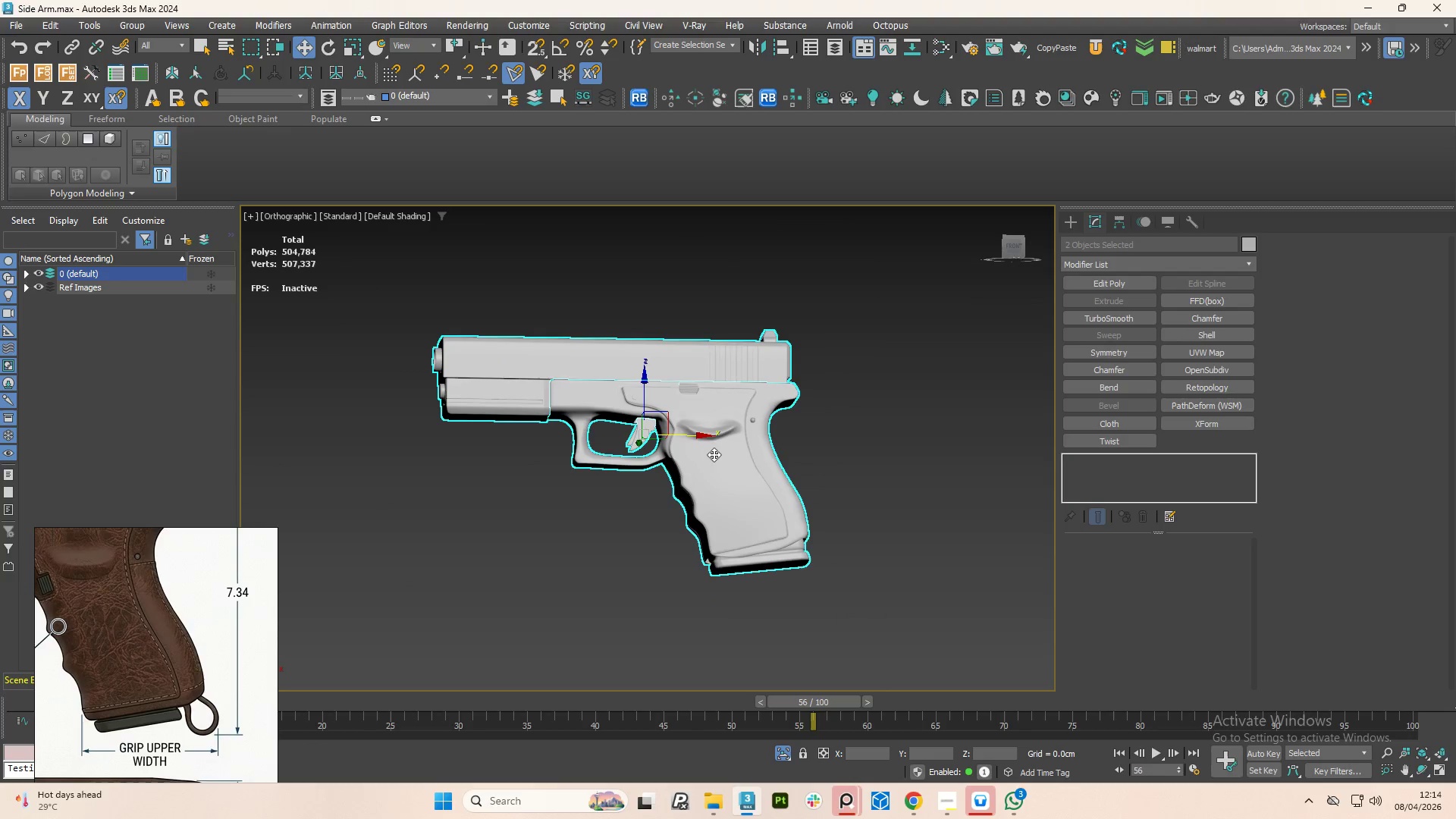 
wait(51.44)
 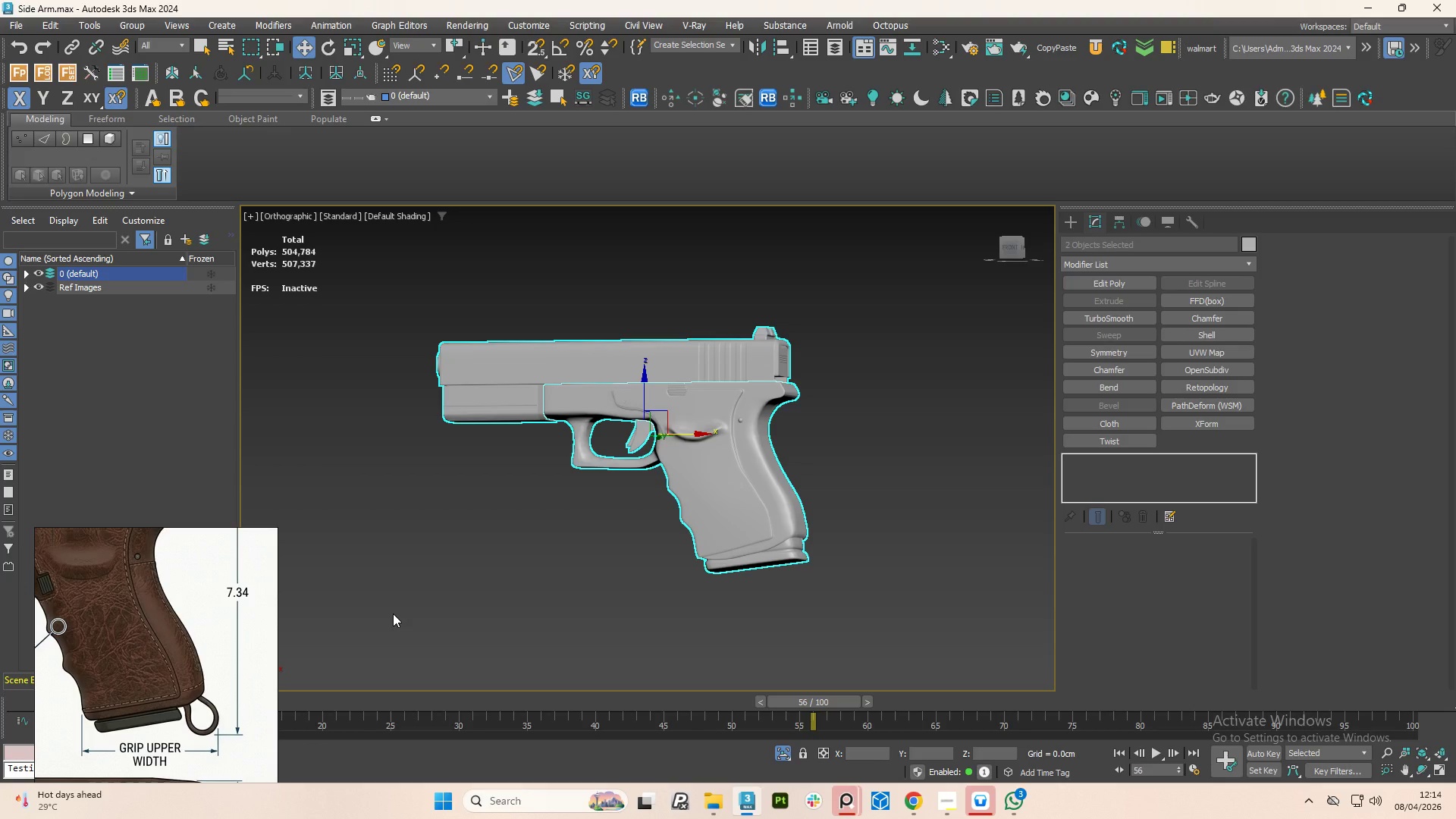 
key(Control+S)
 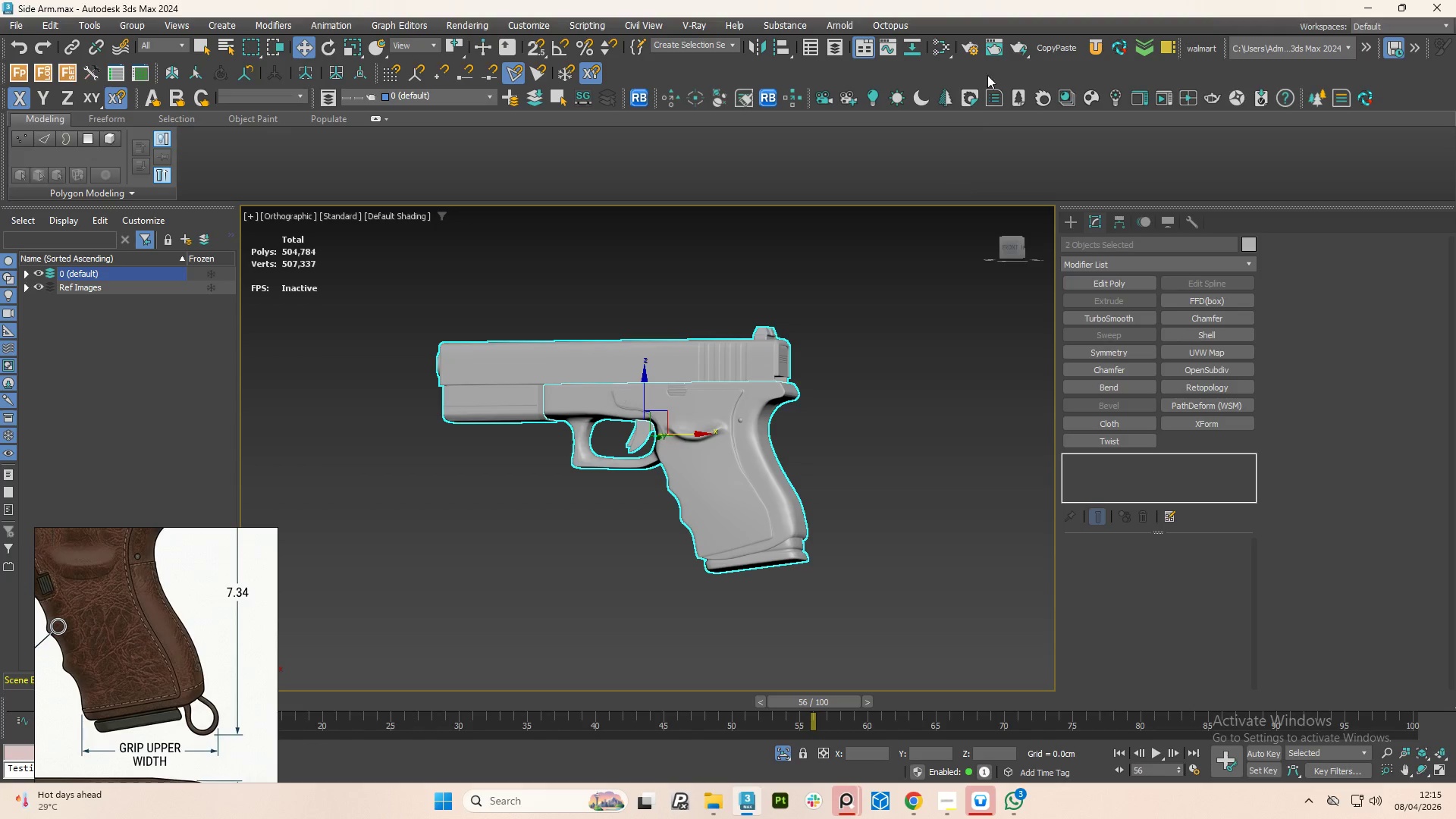 
left_click([1124, 46])
 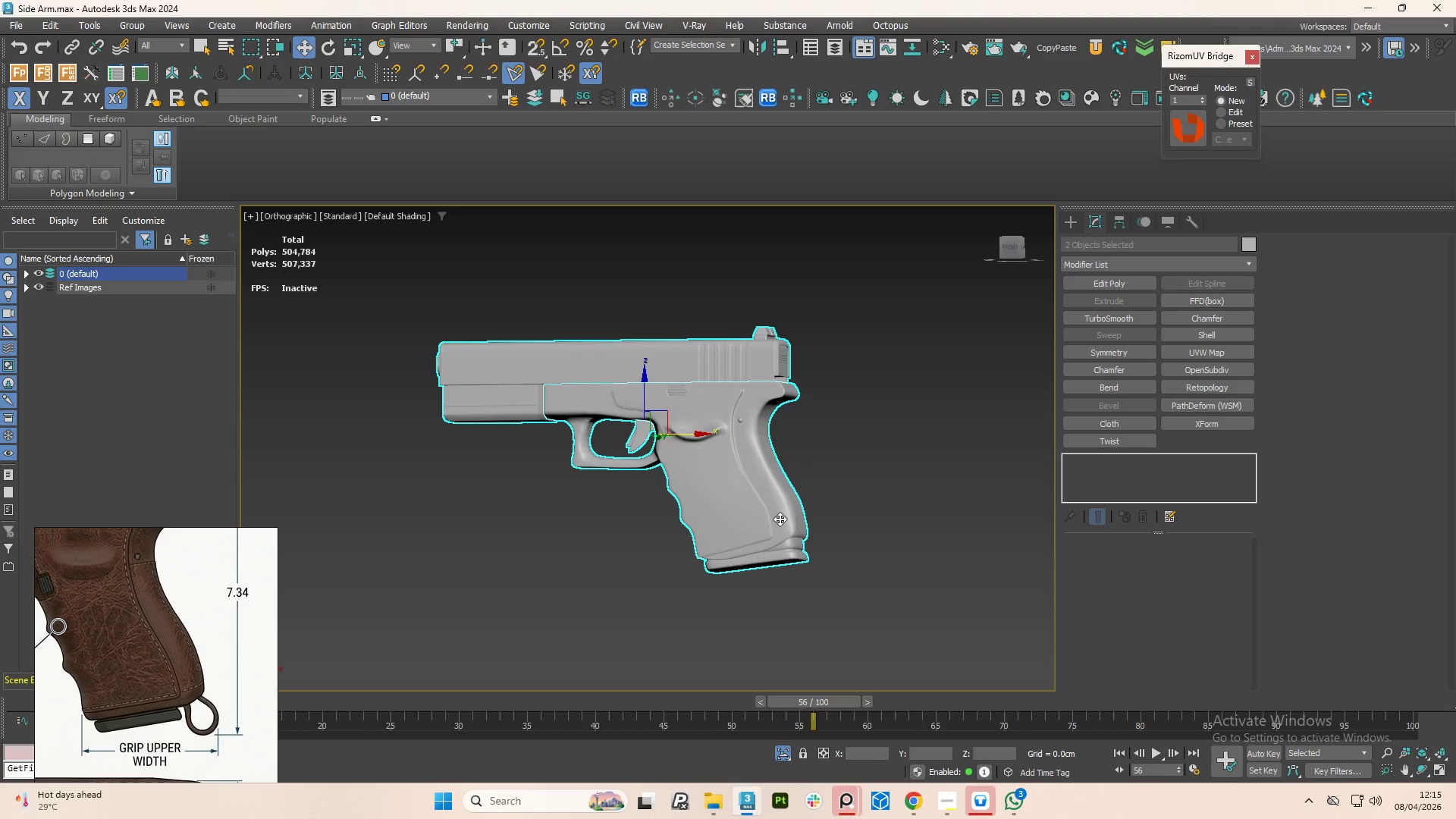 
wait(6.47)
 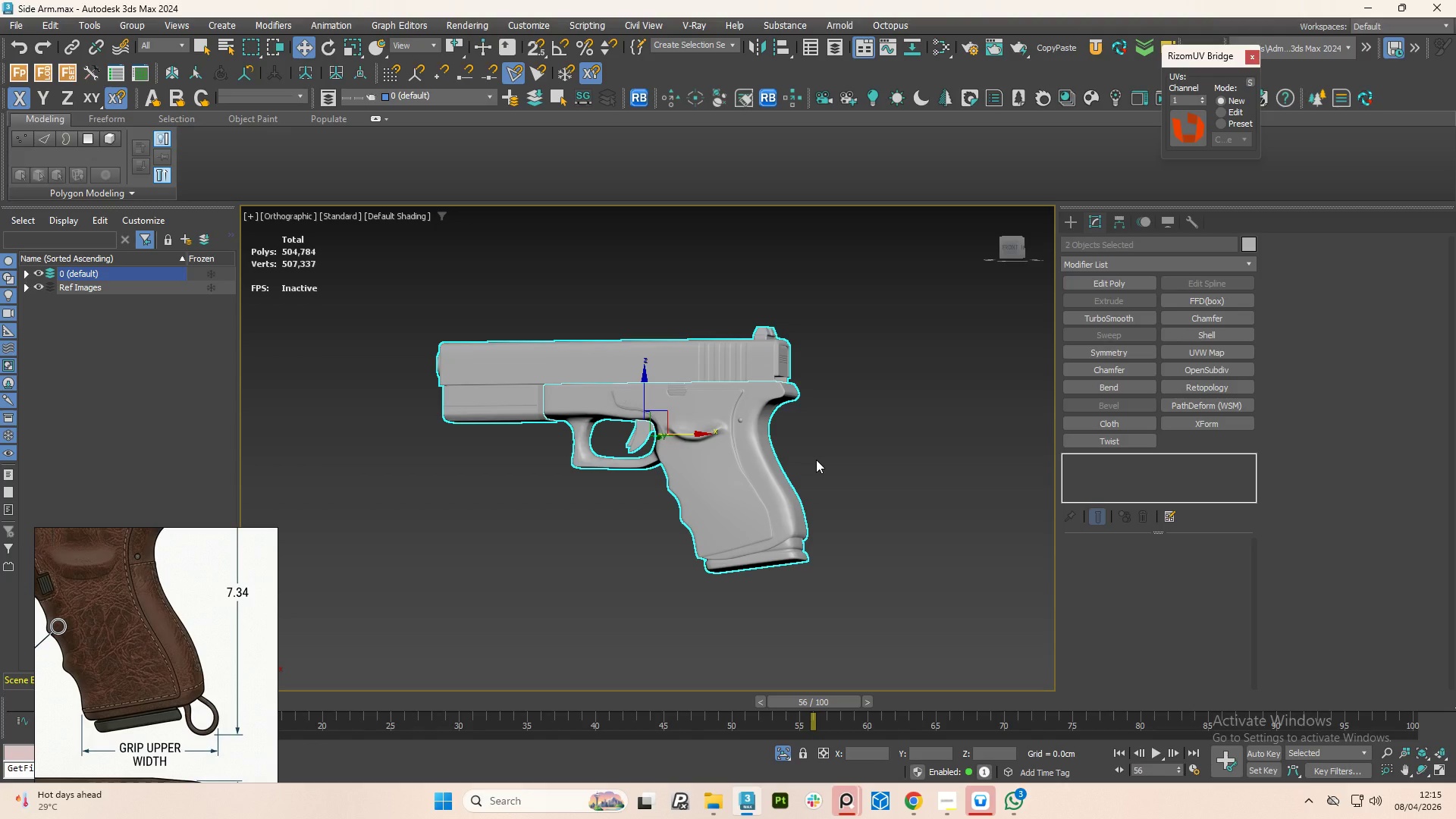 
scroll: coordinate [755, 529], scroll_direction: down, amount: 1.0
 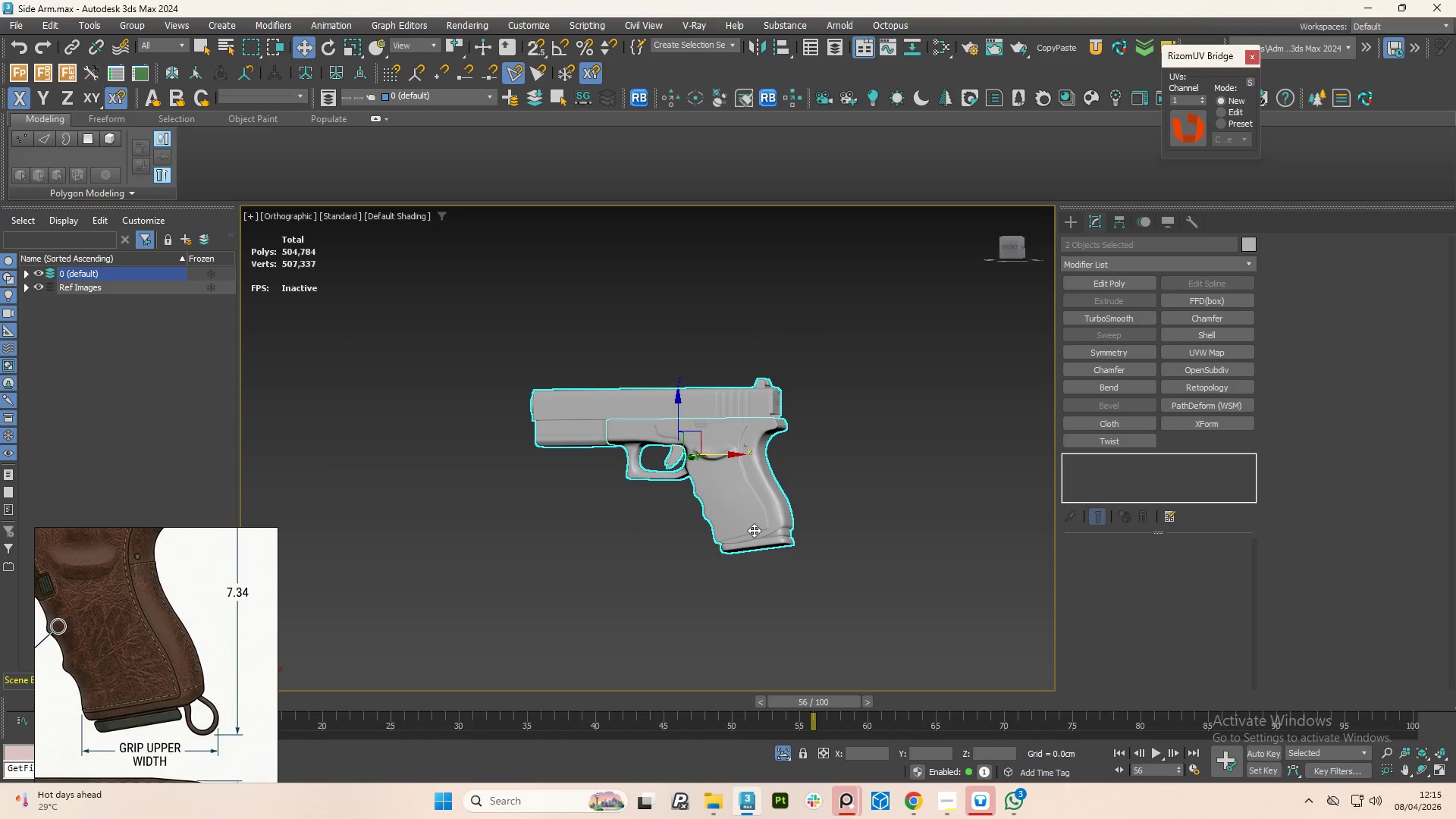 
scroll: coordinate [770, 522], scroll_direction: up, amount: 1.0
 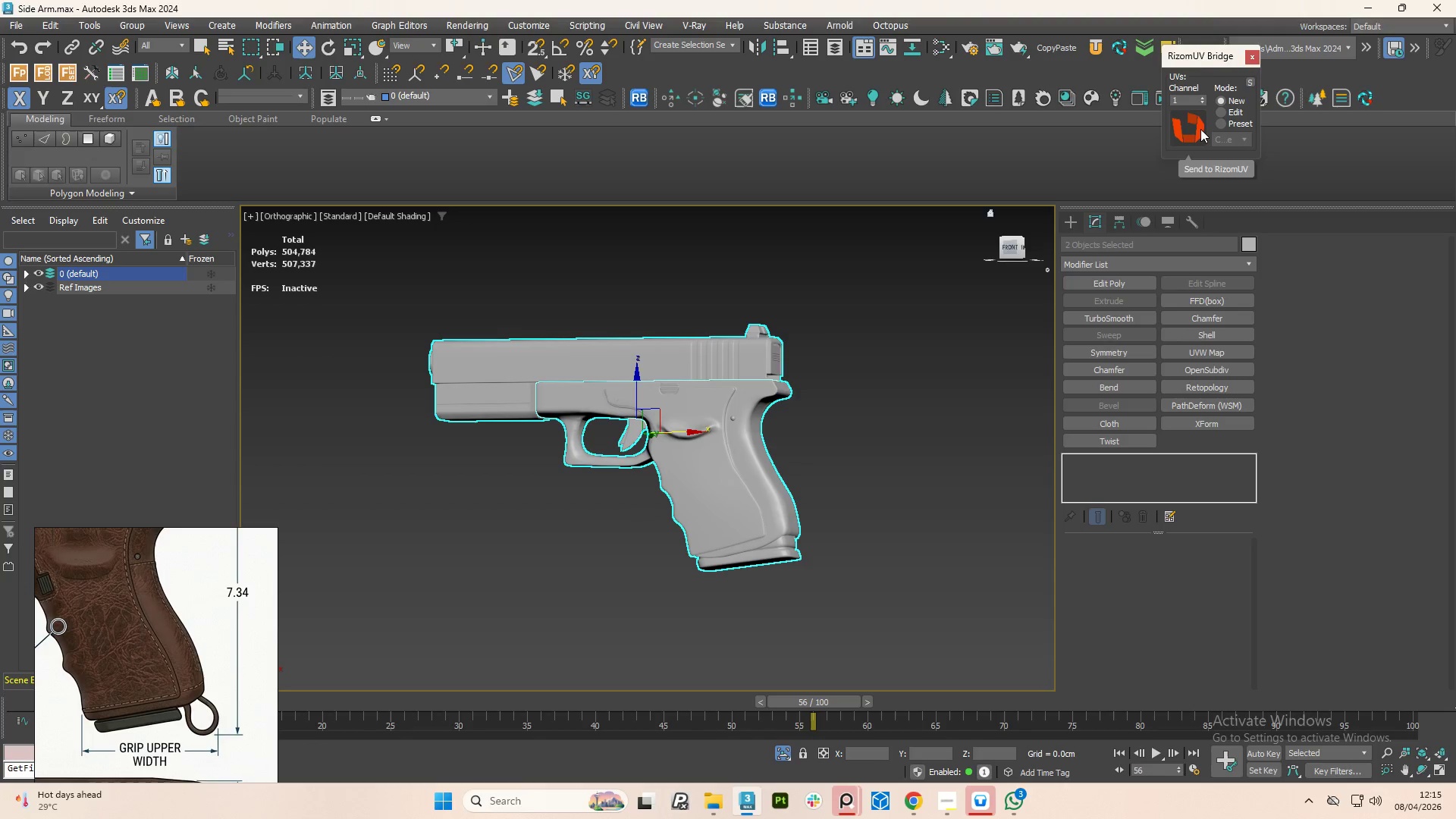 
left_click([1193, 130])
 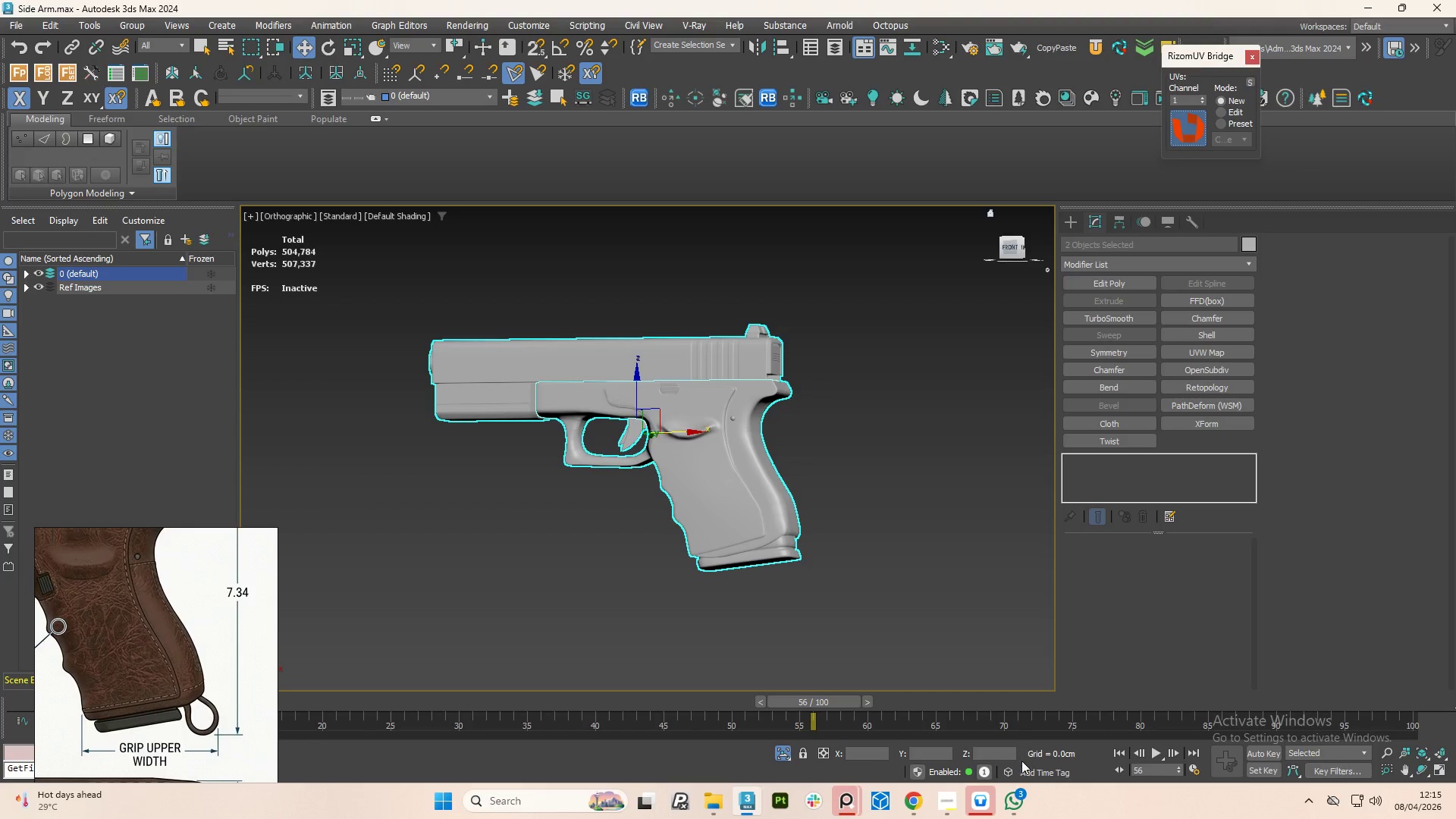 
left_click([1019, 792])
 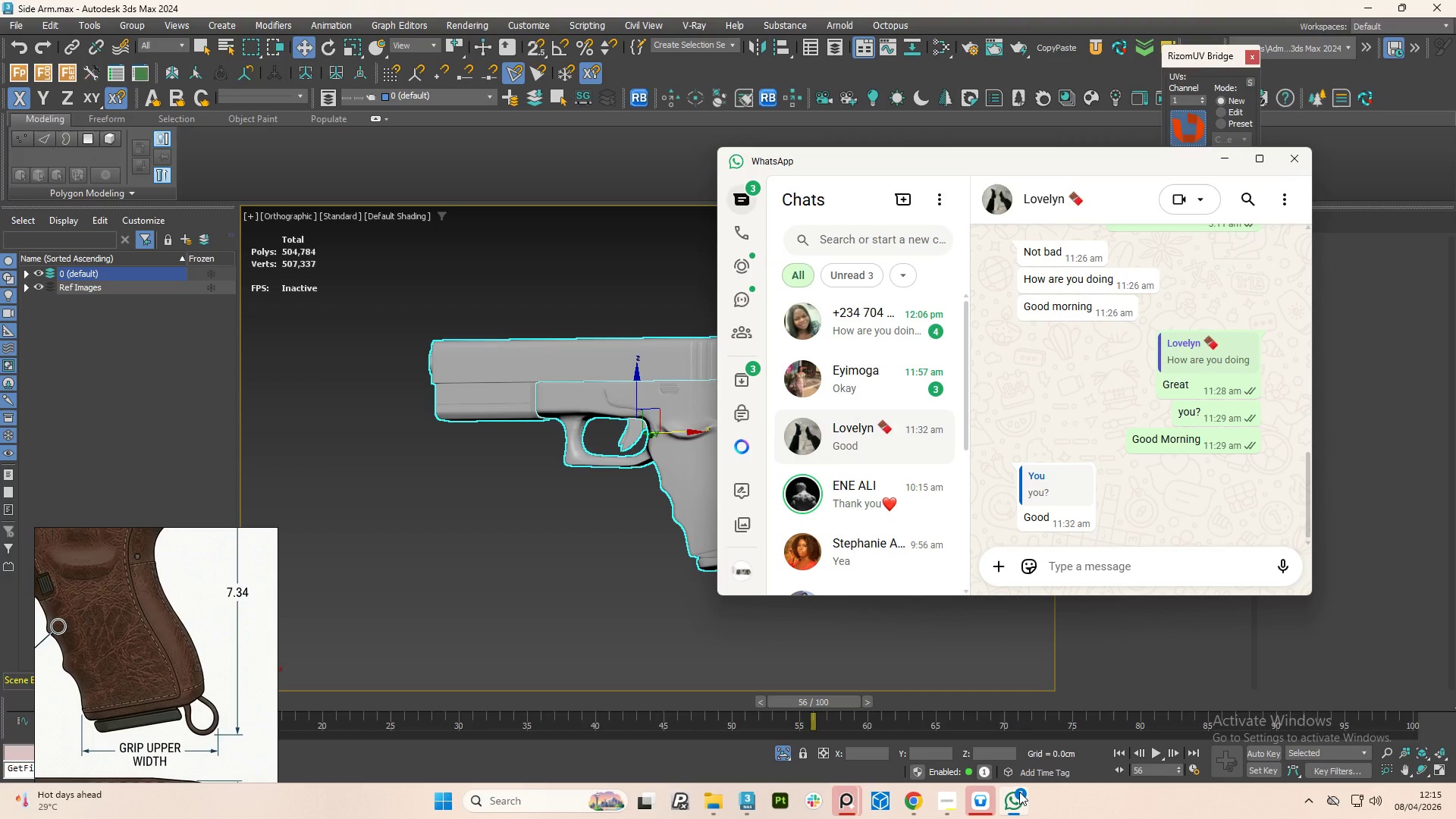 
left_click([1019, 792])
 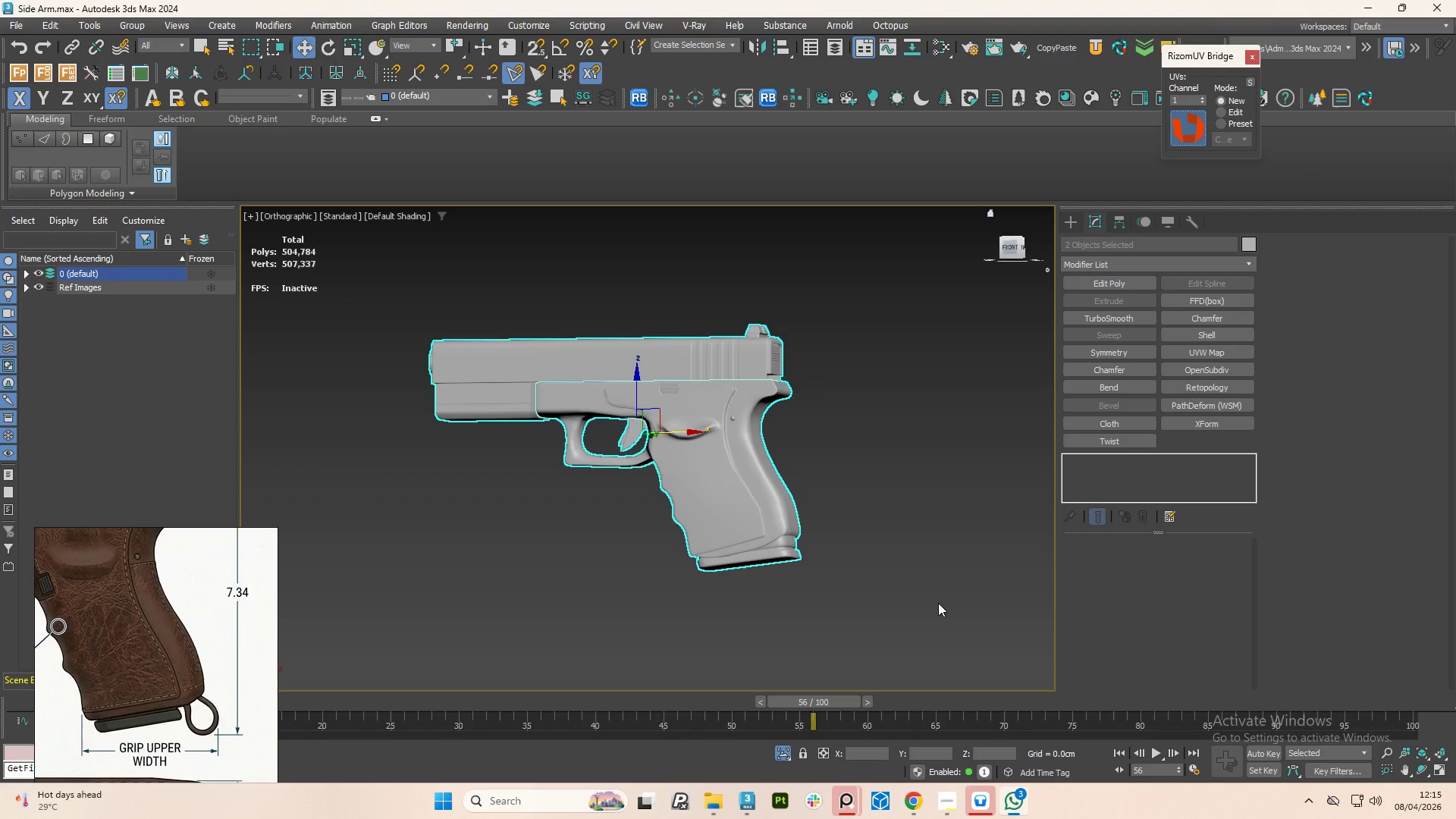 
wait(6.08)
 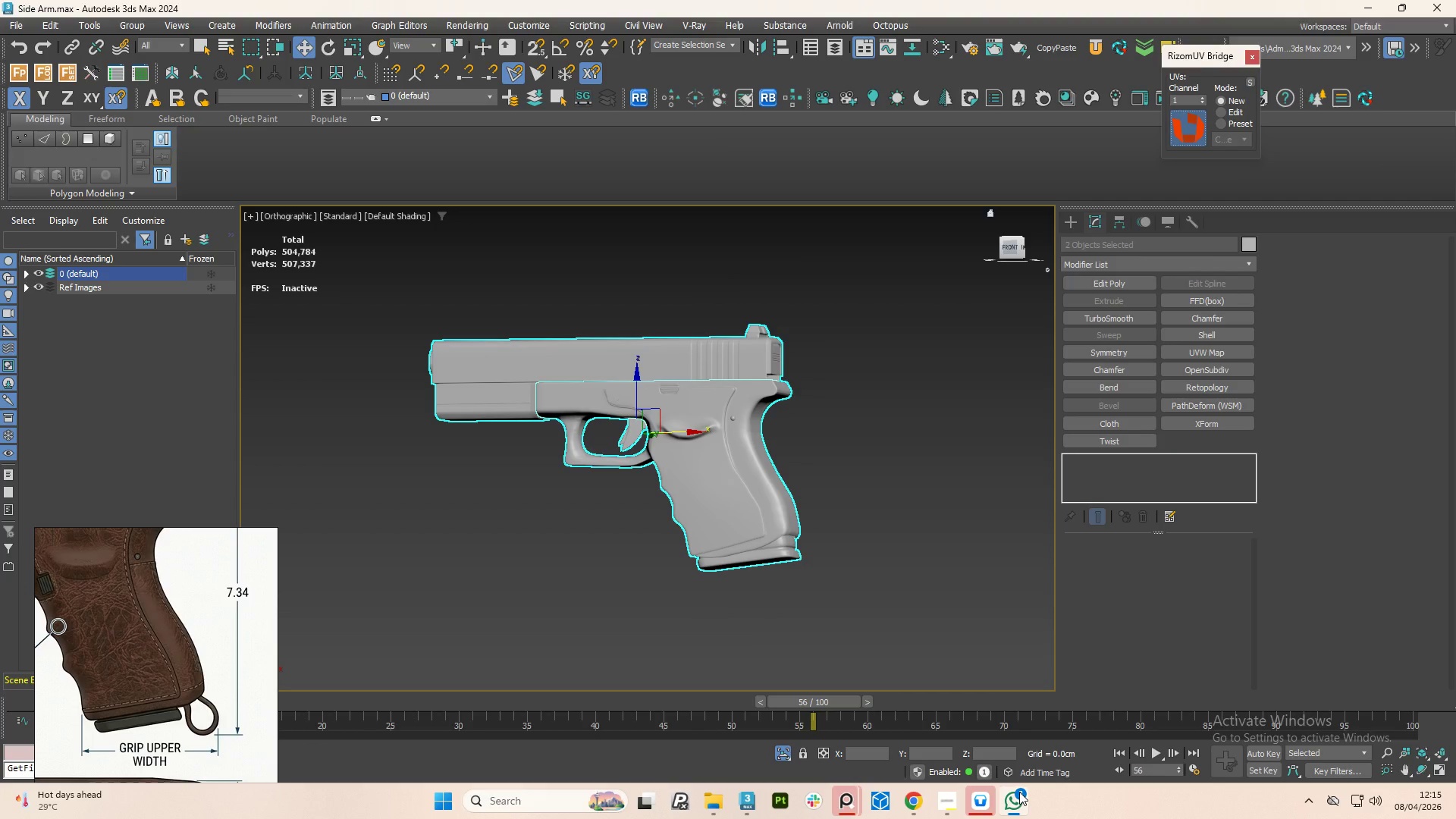 
left_click([984, 793])
 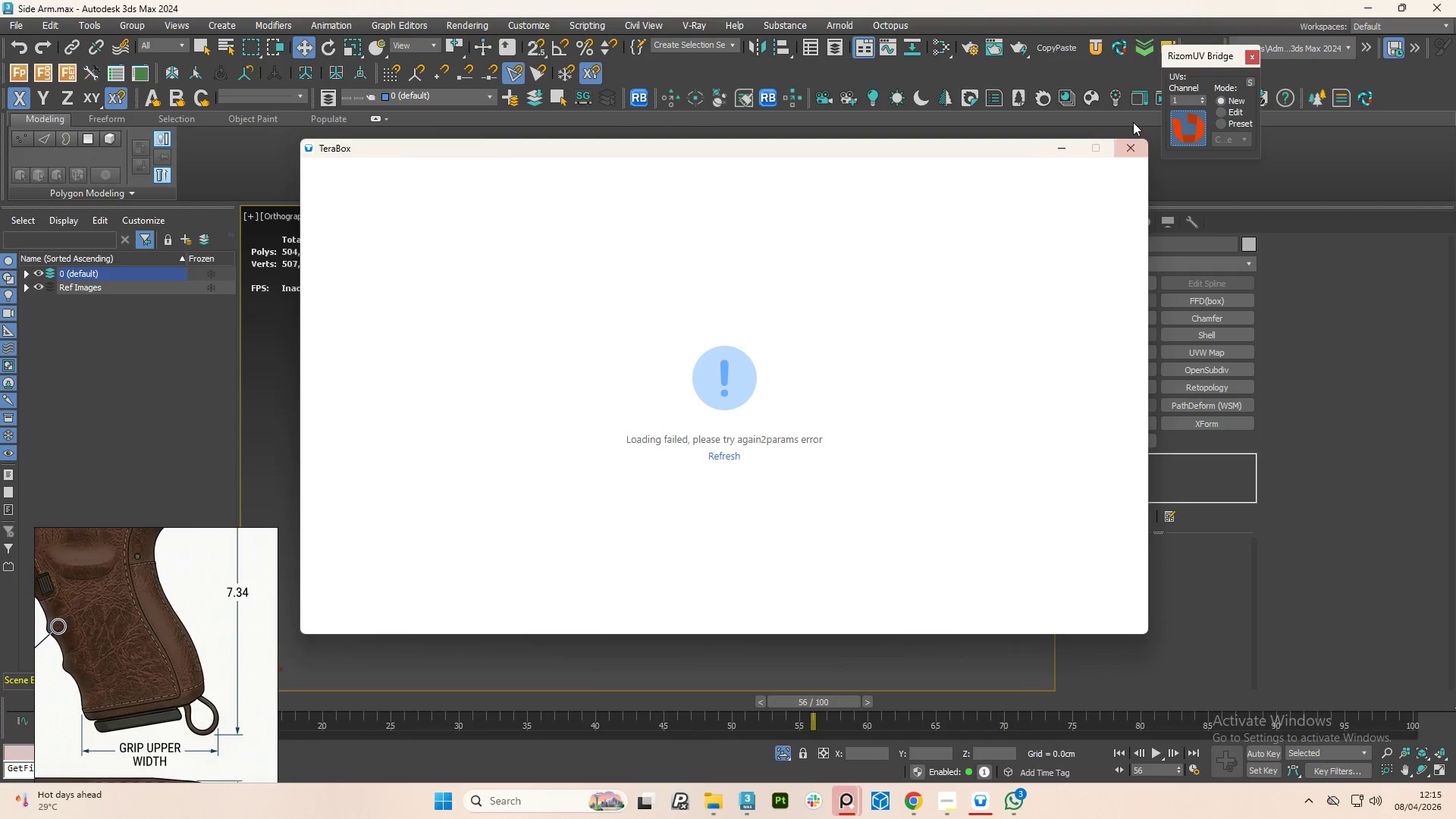 
left_click([1129, 157])
 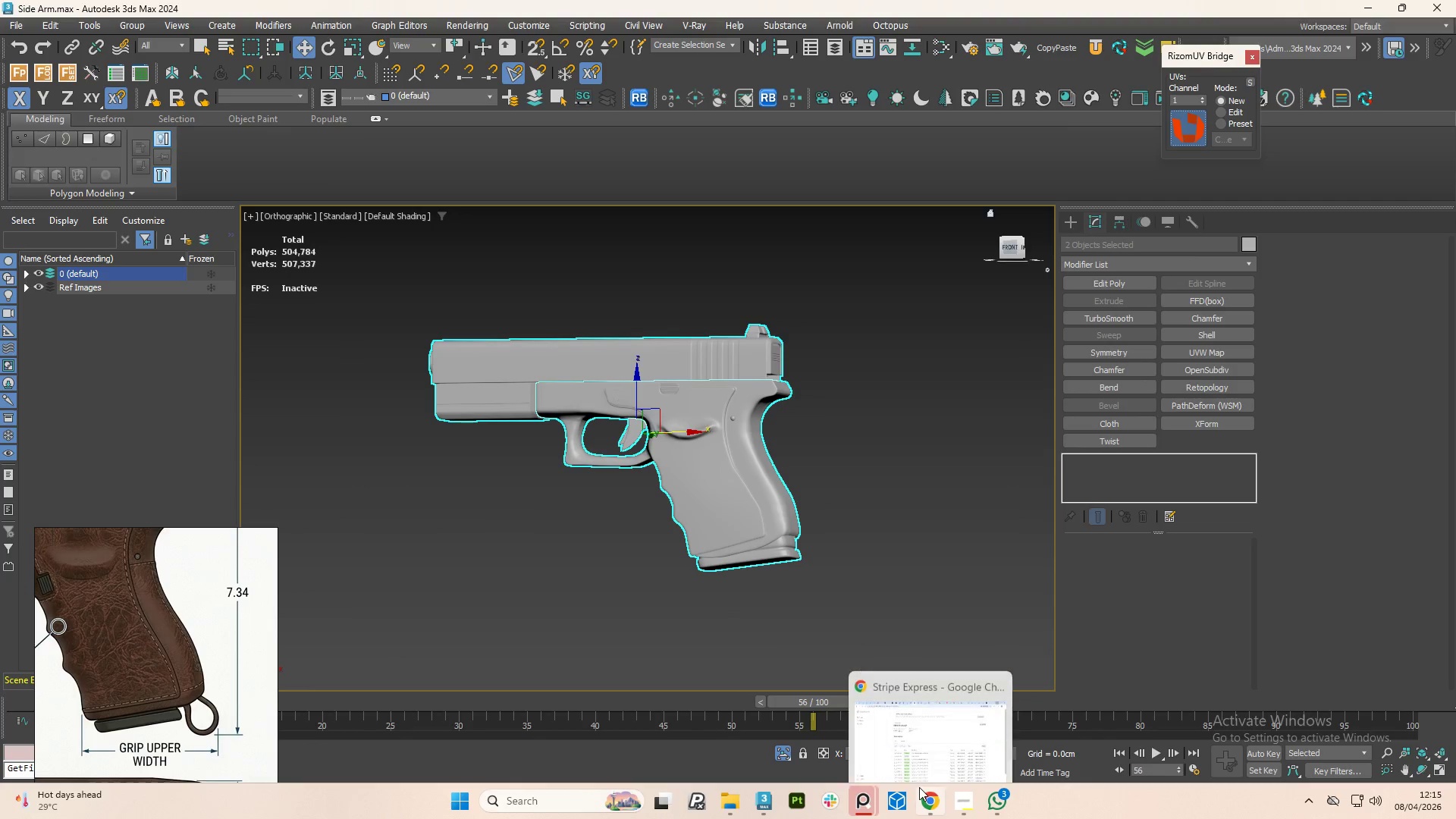 
mouse_move([908, 770])
 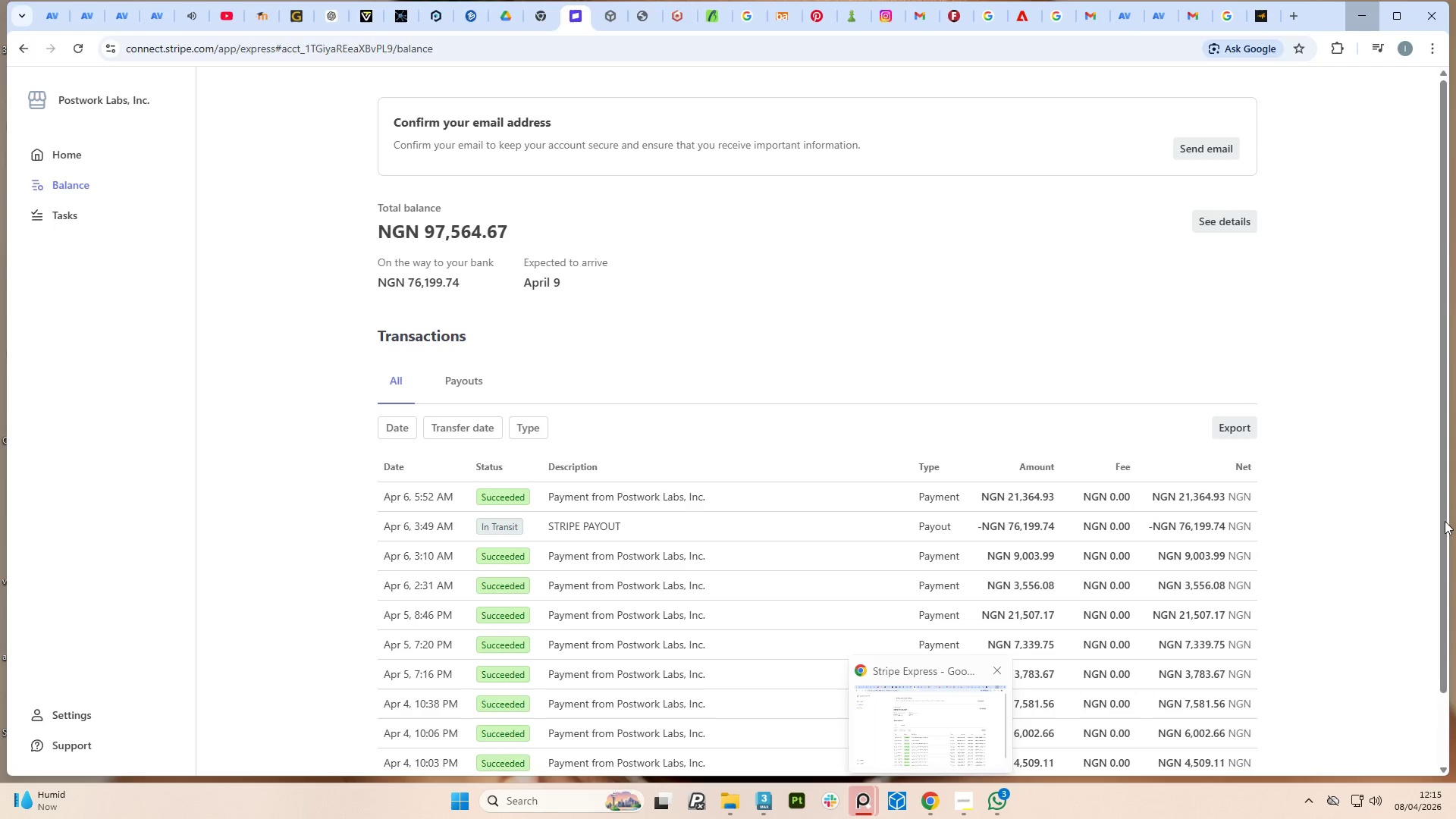 
left_click([1357, 0])
 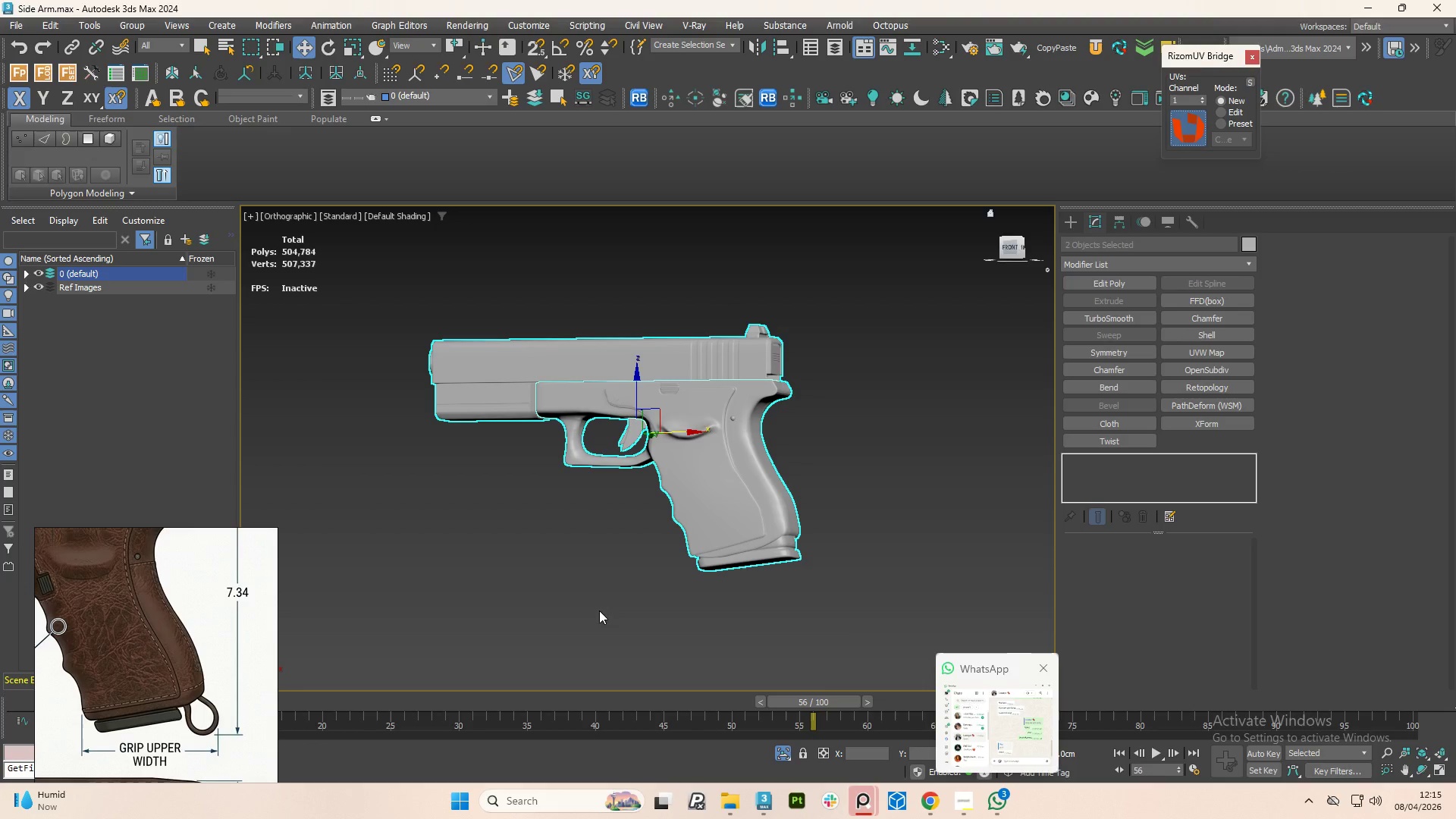 
left_click([942, 582])
 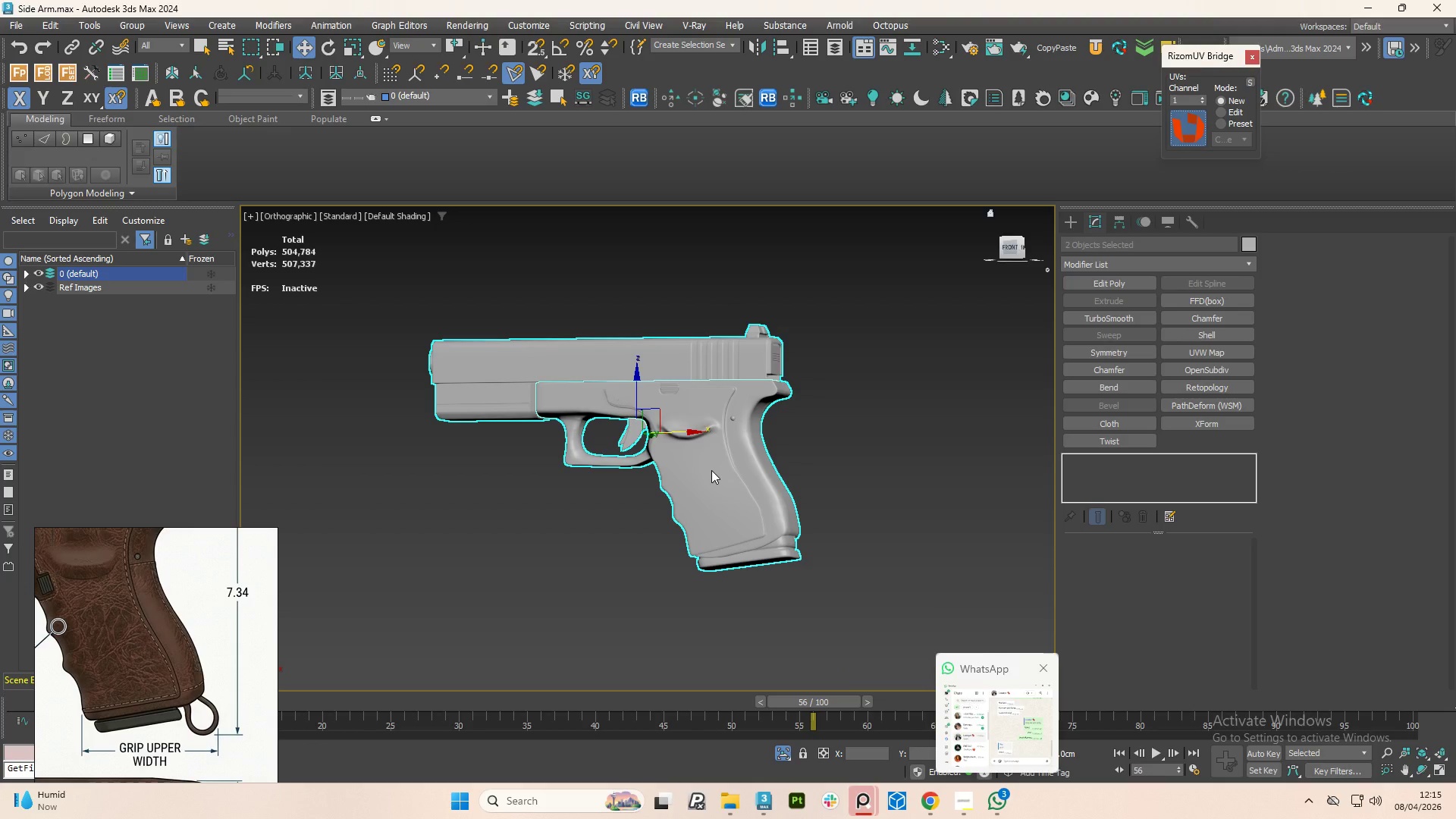 
scroll: coordinate [717, 529], scroll_direction: down, amount: 5.0
 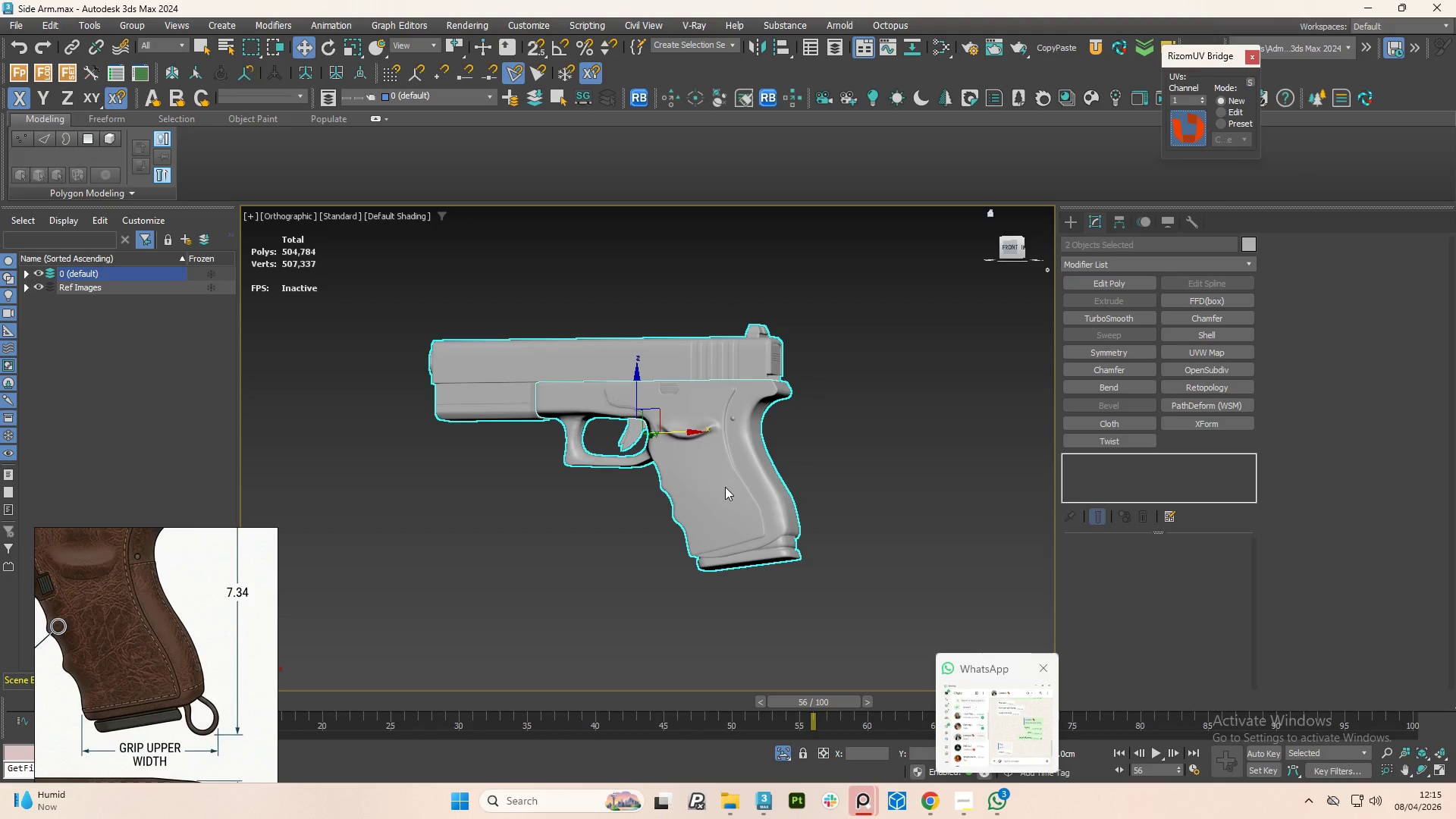 
wait(8.62)
 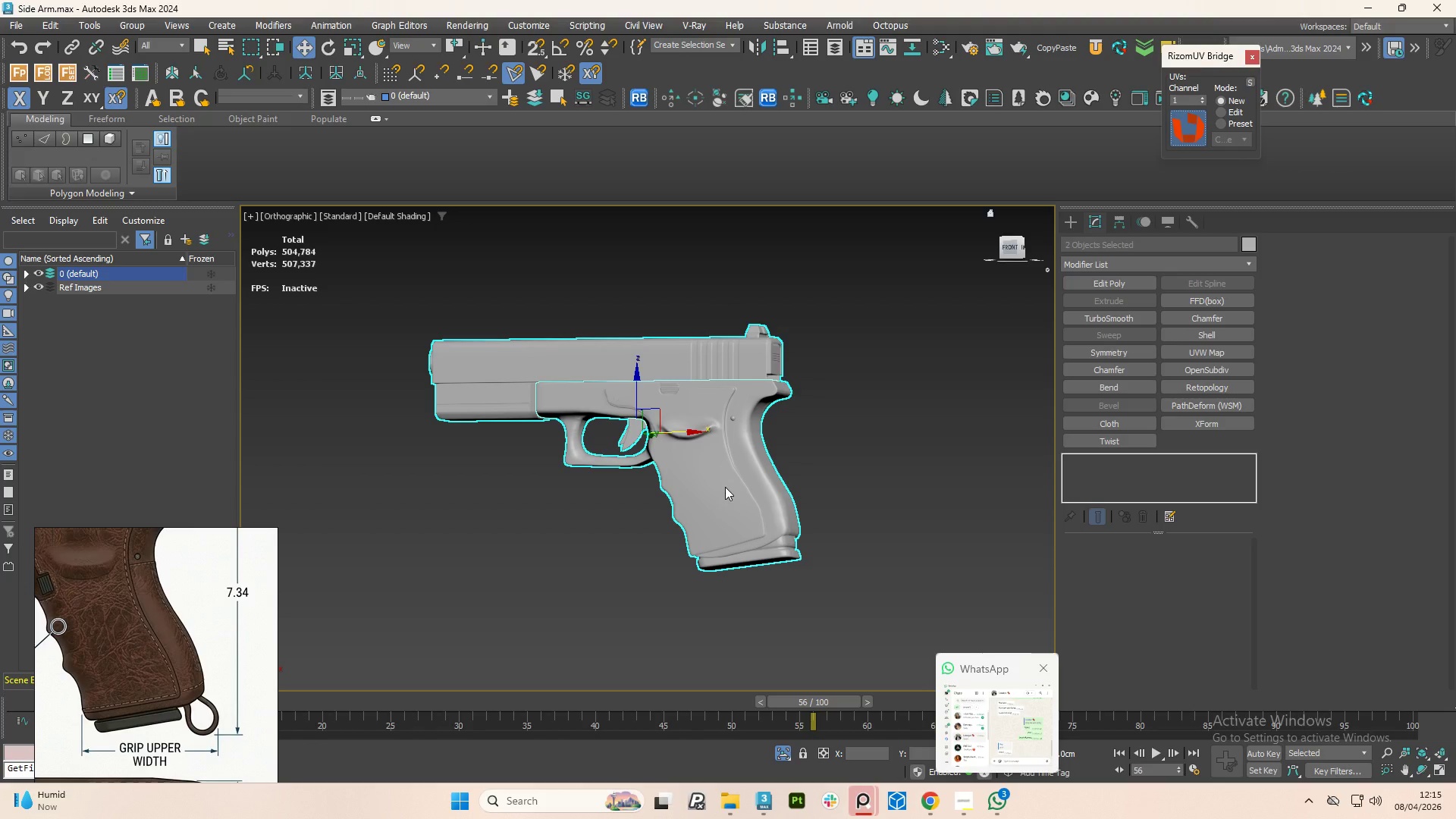 
scroll: coordinate [704, 476], scroll_direction: down, amount: 3.0
 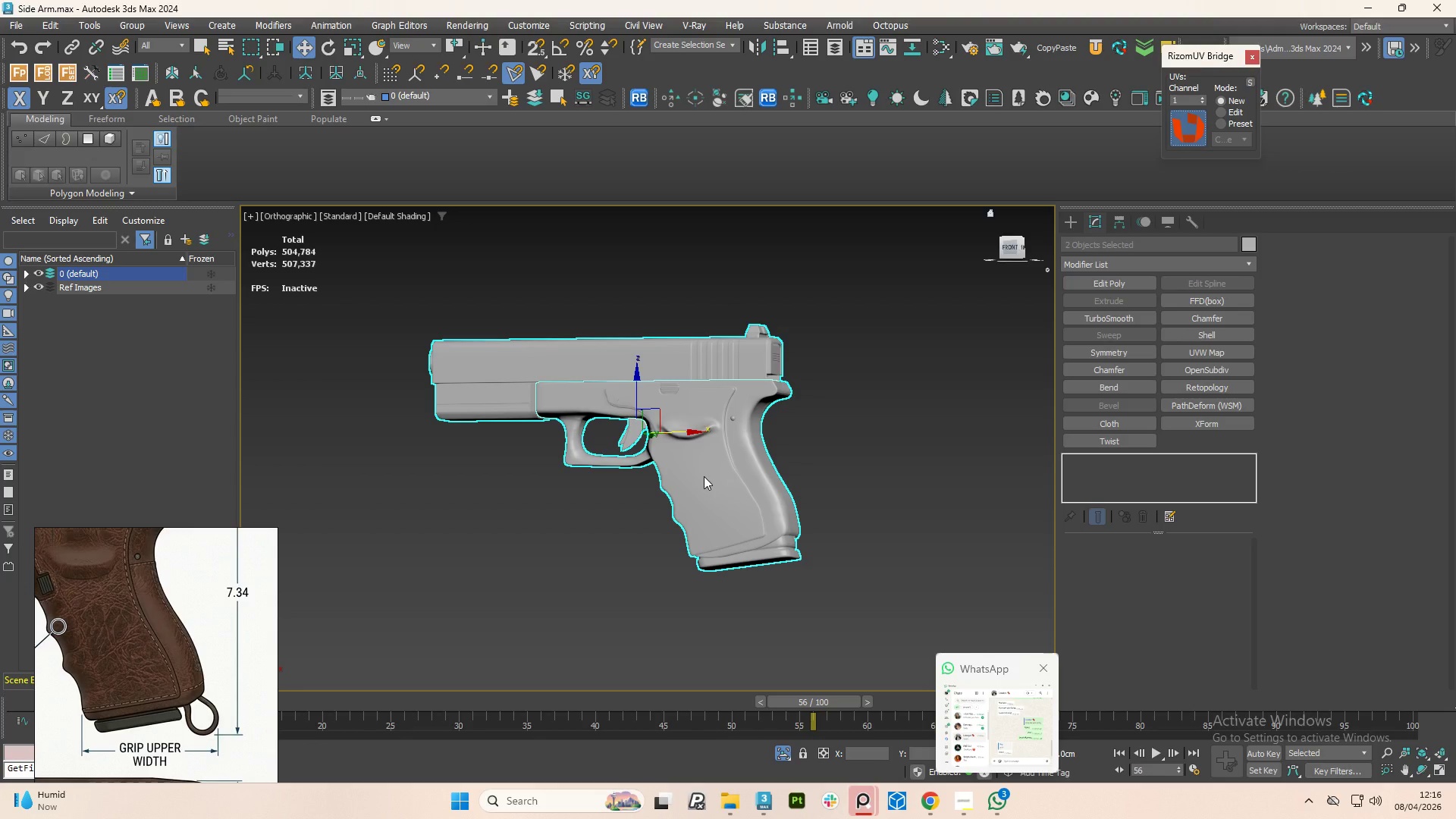 
wait(6.83)
 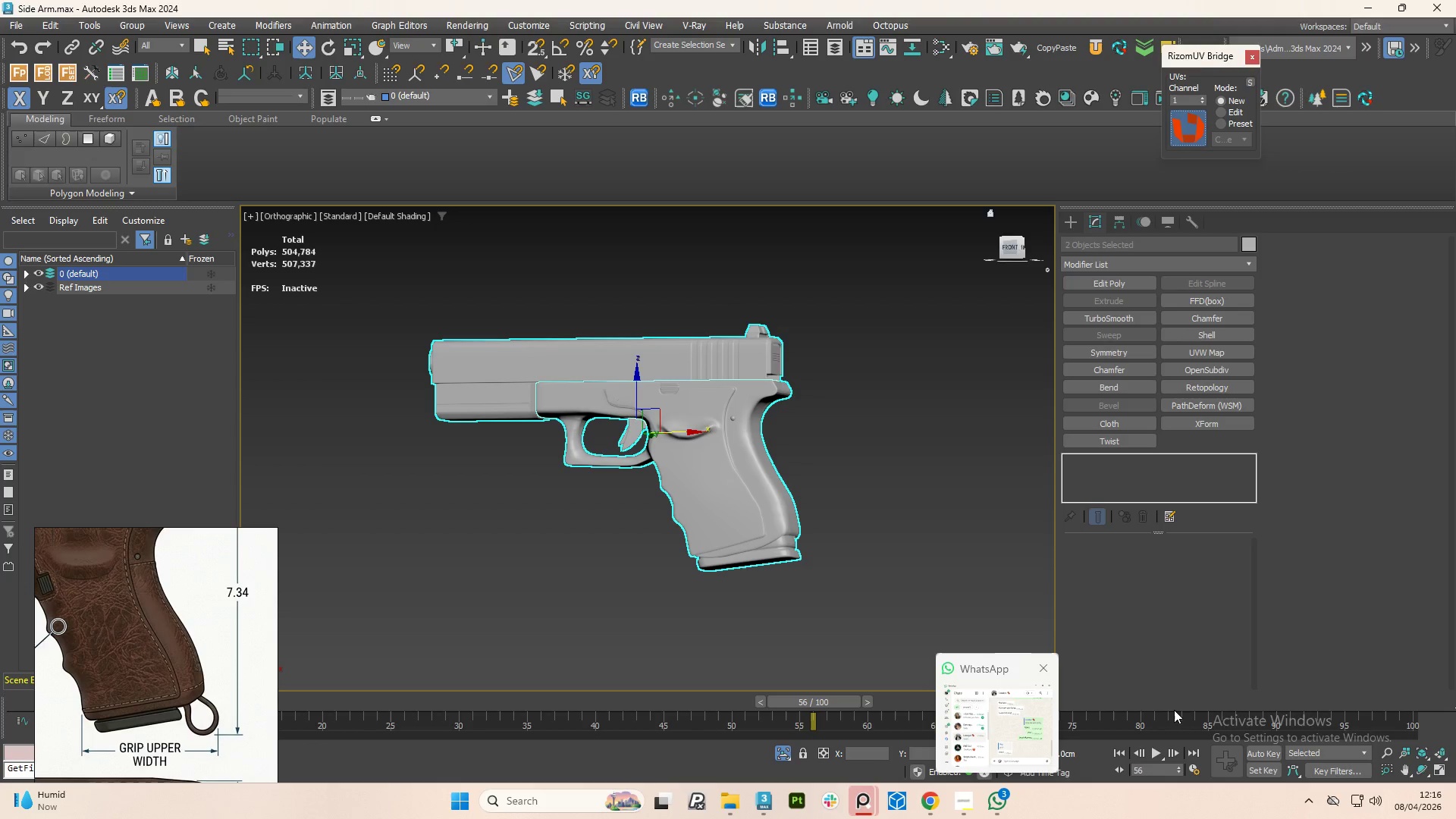 
left_click([1034, 672])
 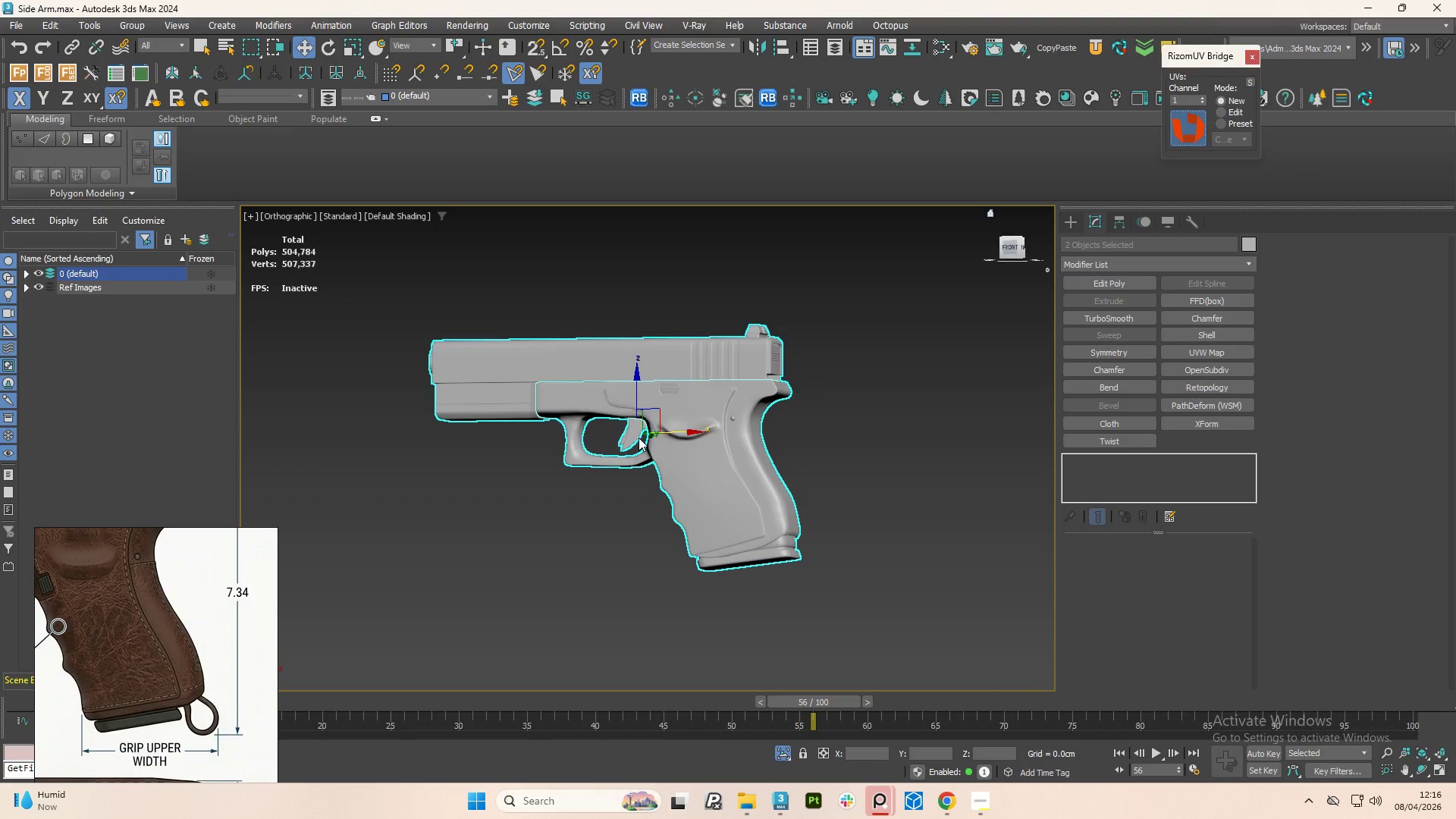 
scroll: coordinate [708, 488], scroll_direction: down, amount: 4.0
 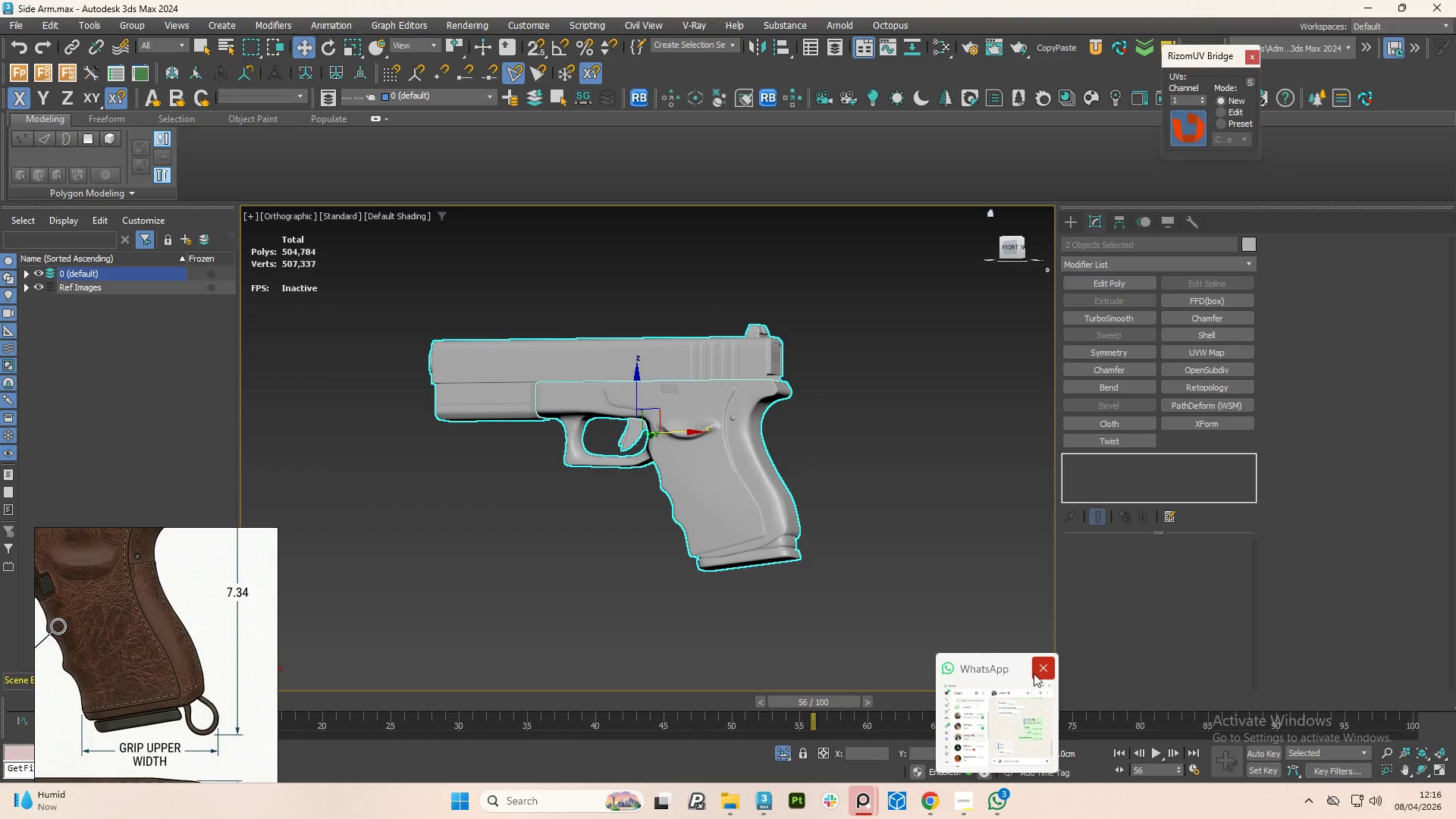 
left_click([750, 796])
 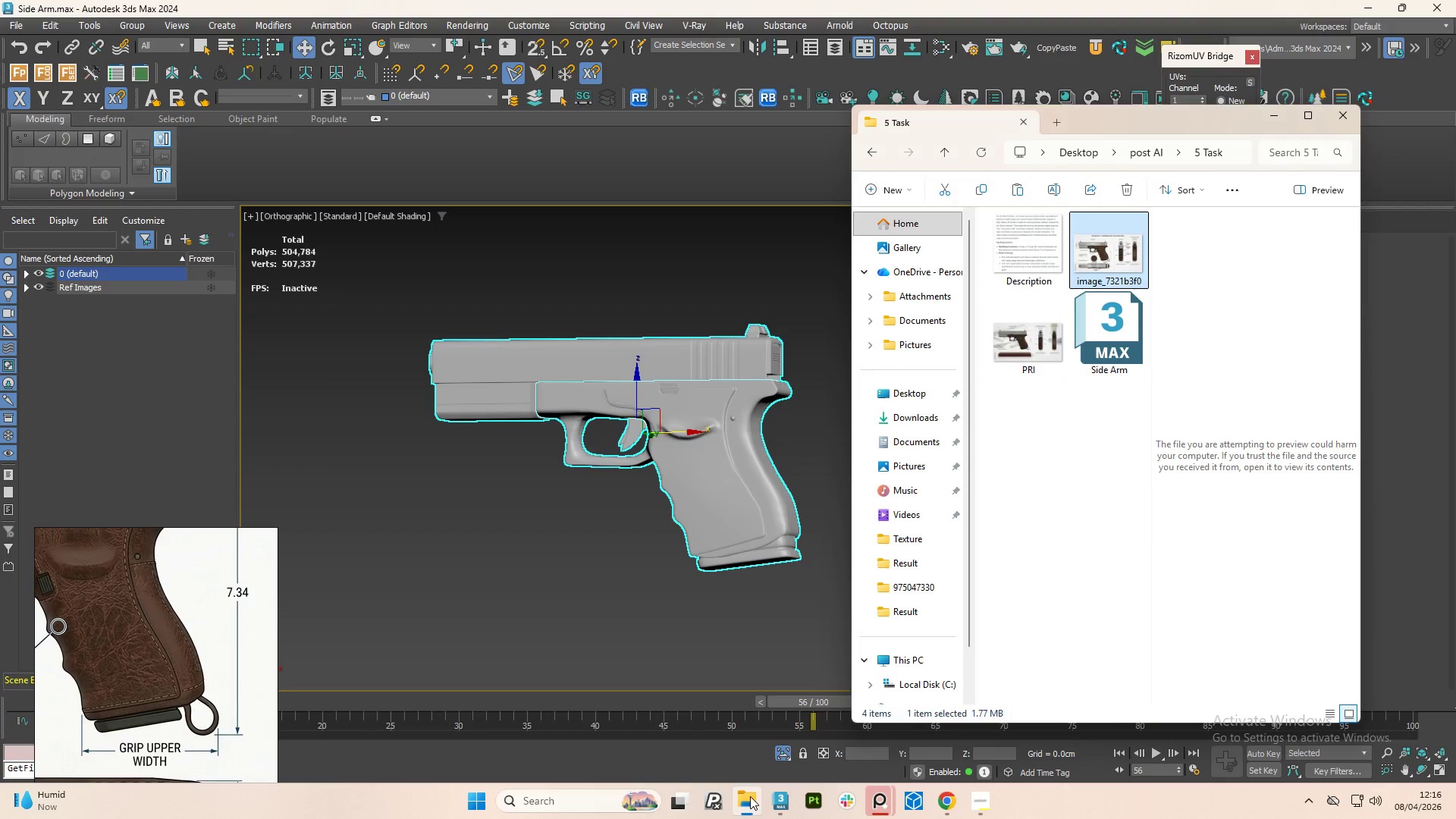 
scroll: coordinate [688, 533], scroll_direction: down, amount: 3.0
 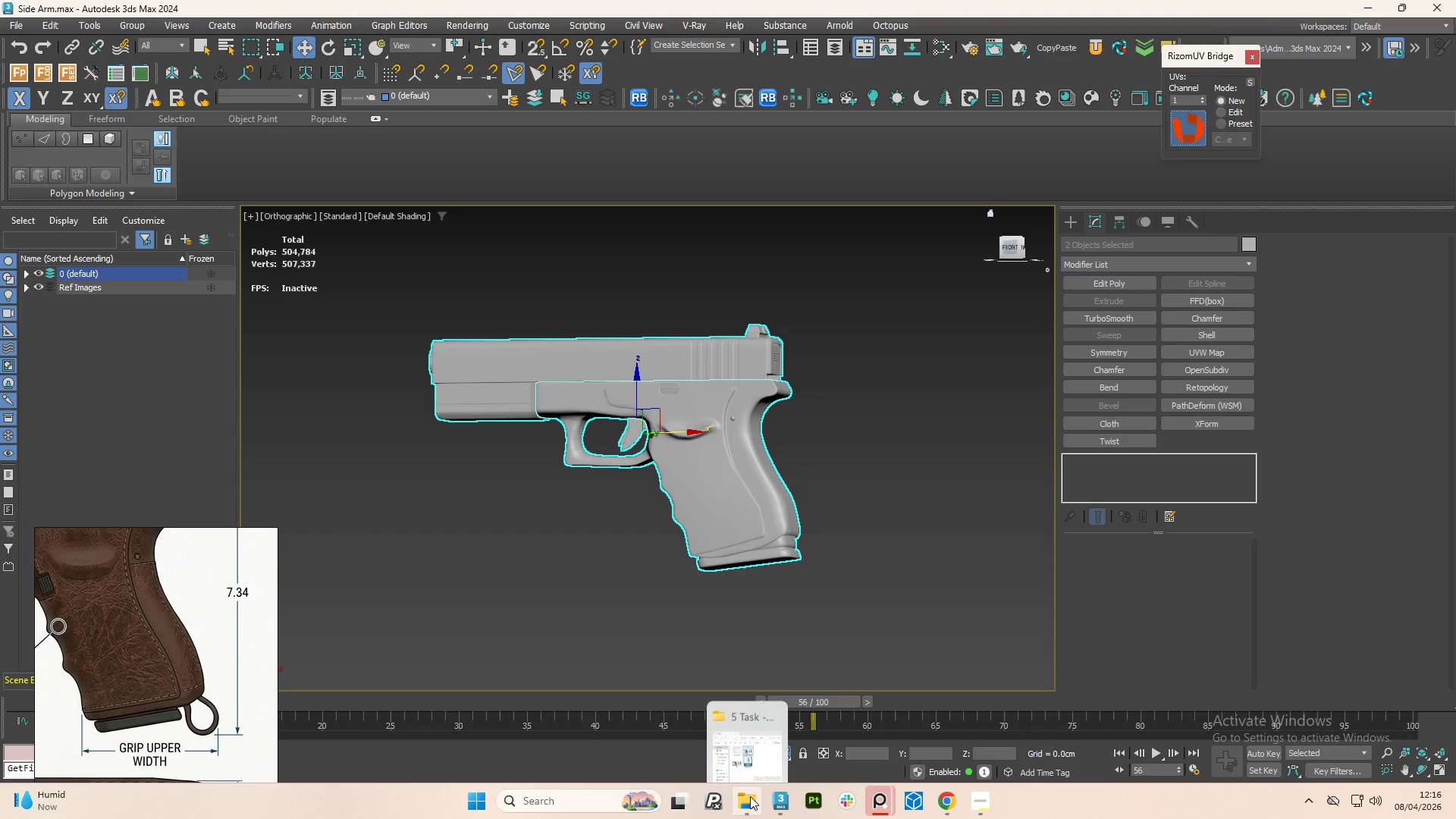 
left_click([750, 796])
 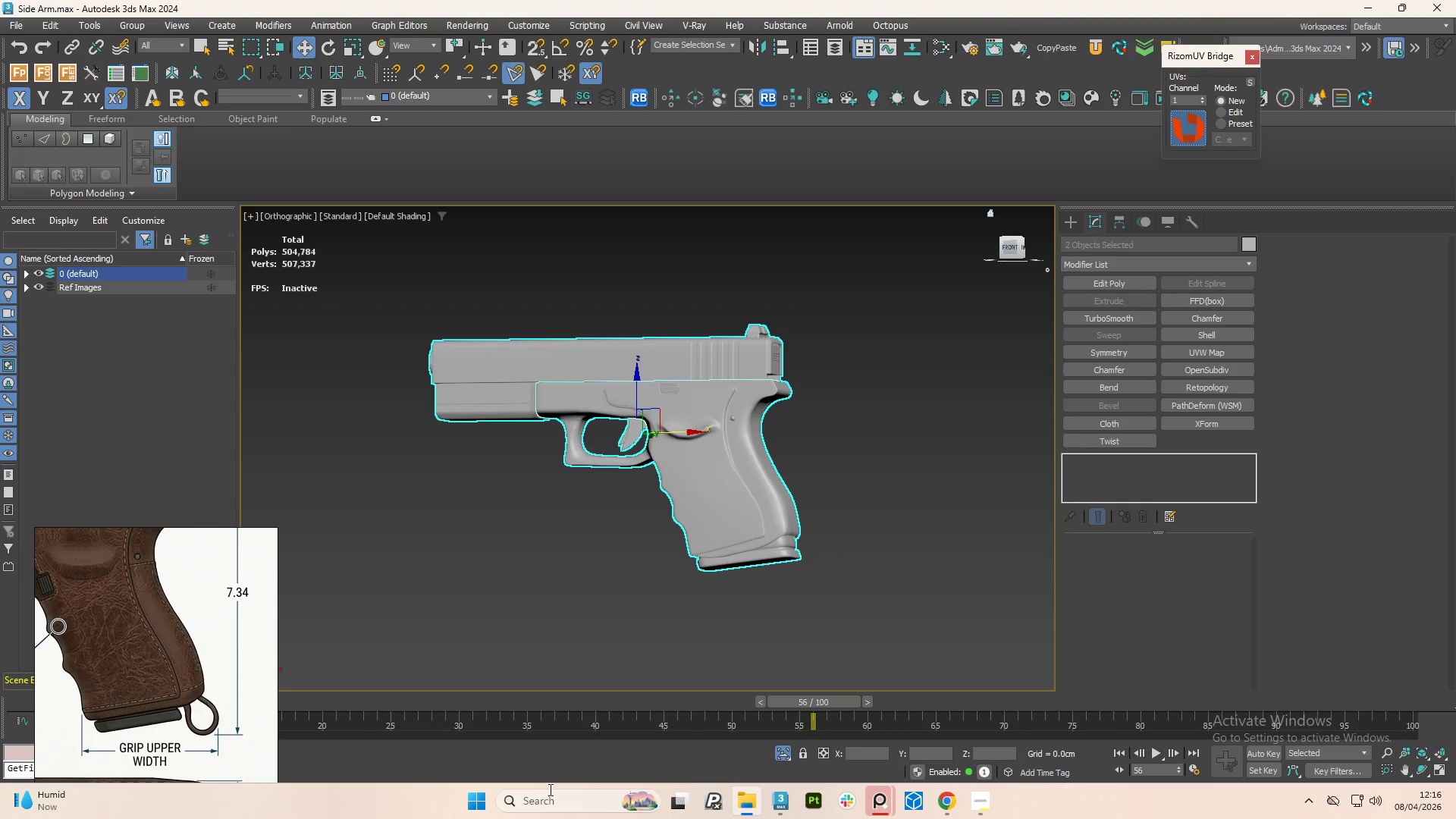 
left_click([548, 805])
 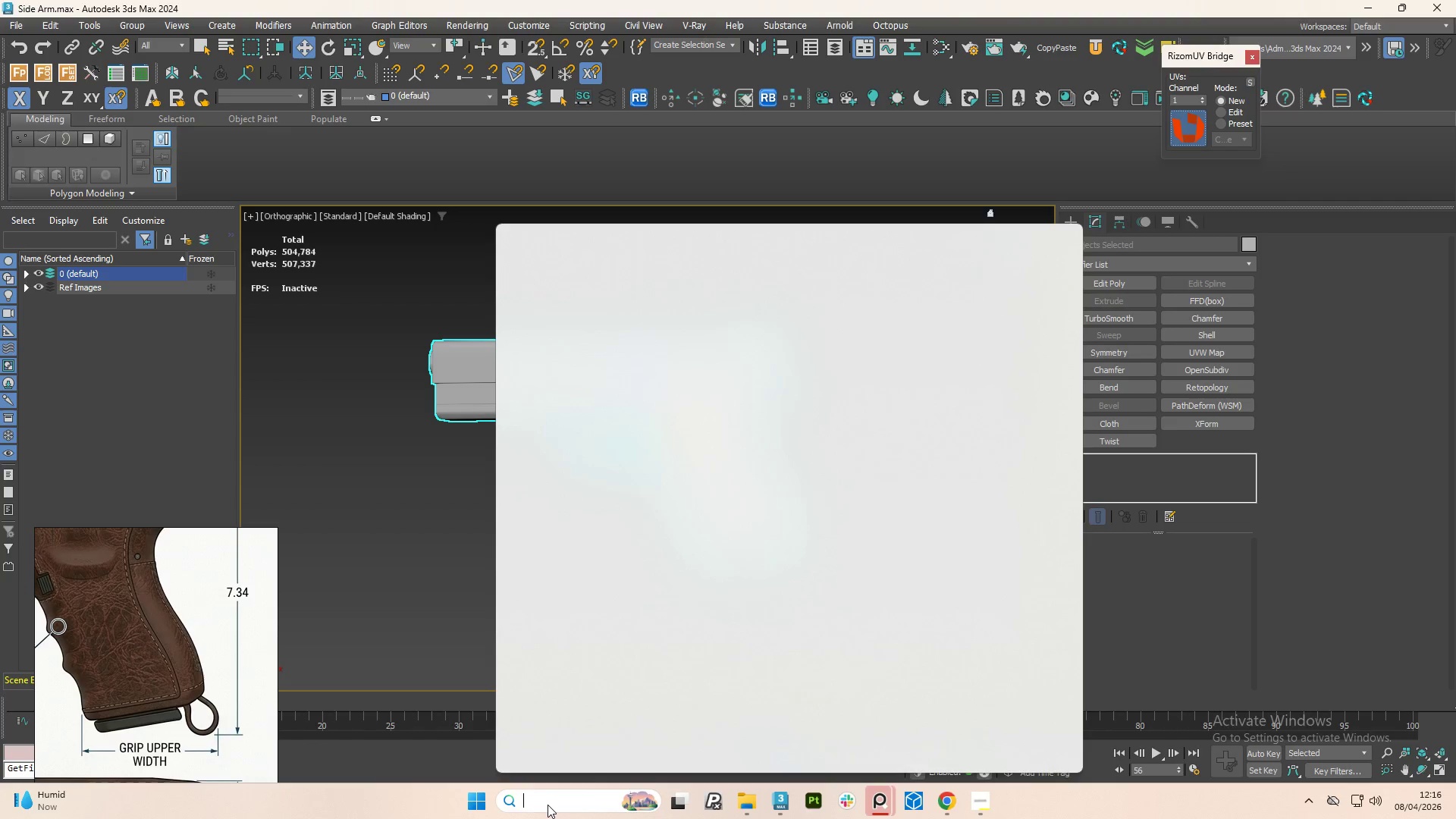 
type(whats)
 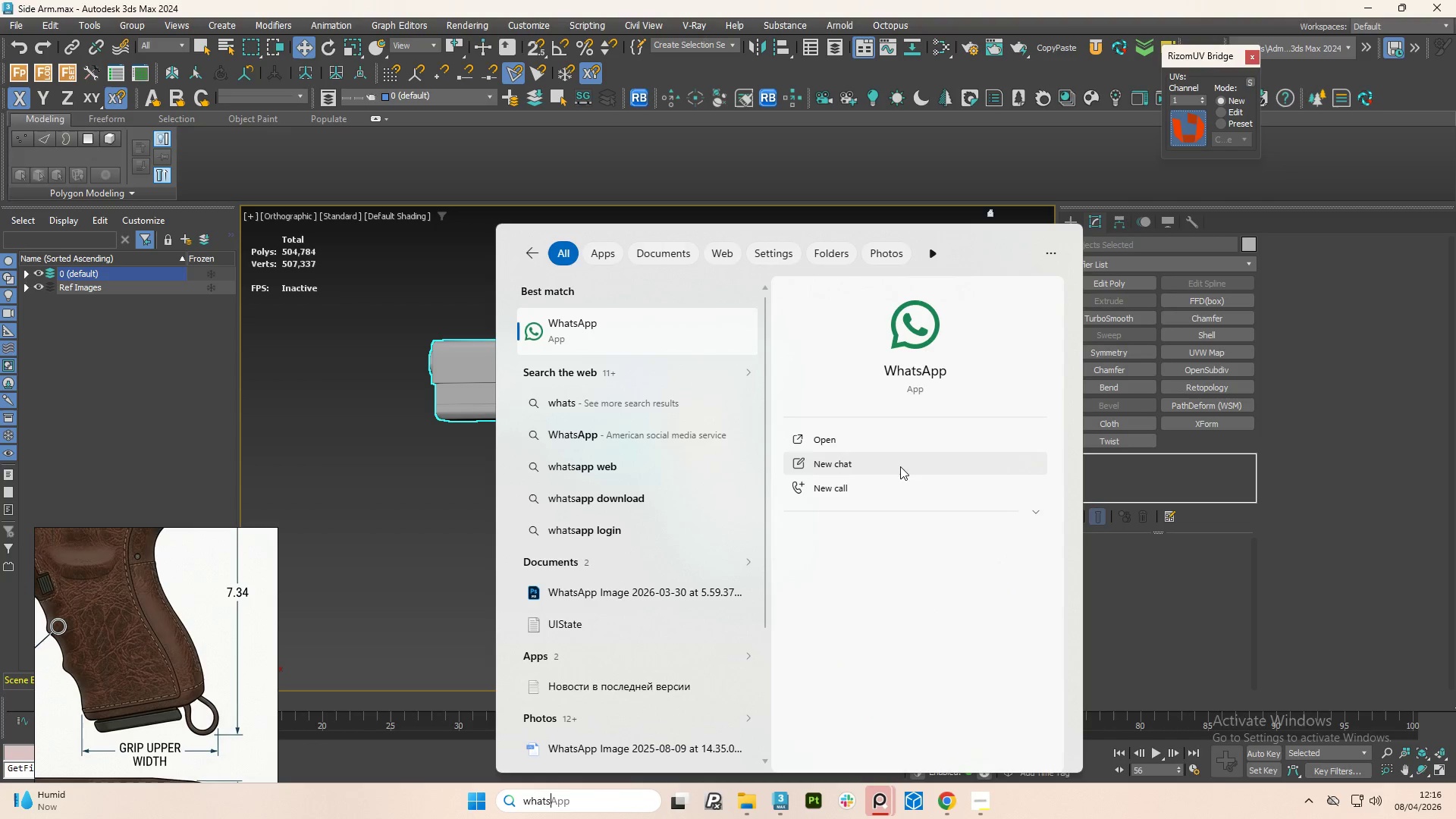 
left_click([864, 432])
 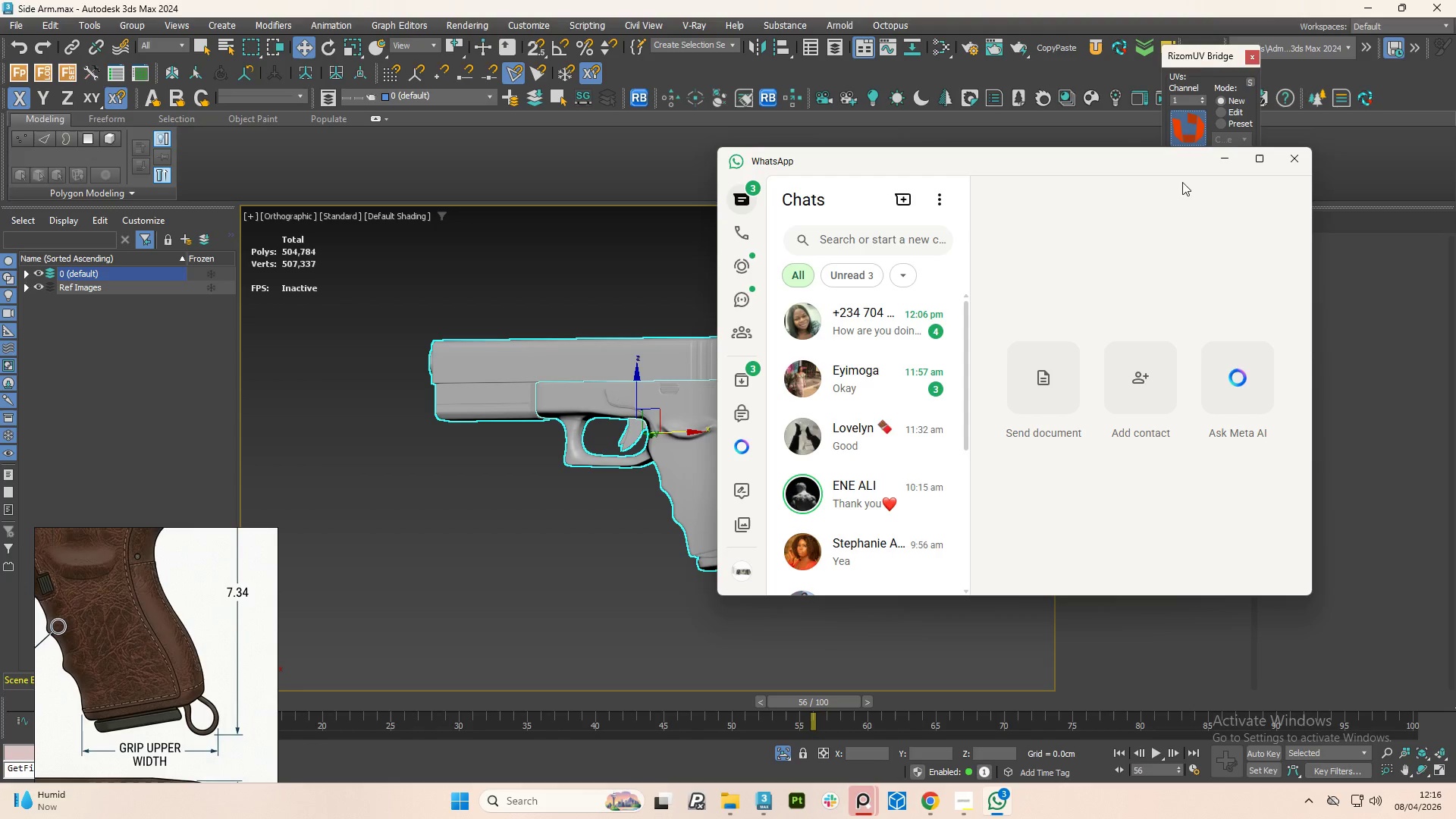 
left_click([1232, 157])
 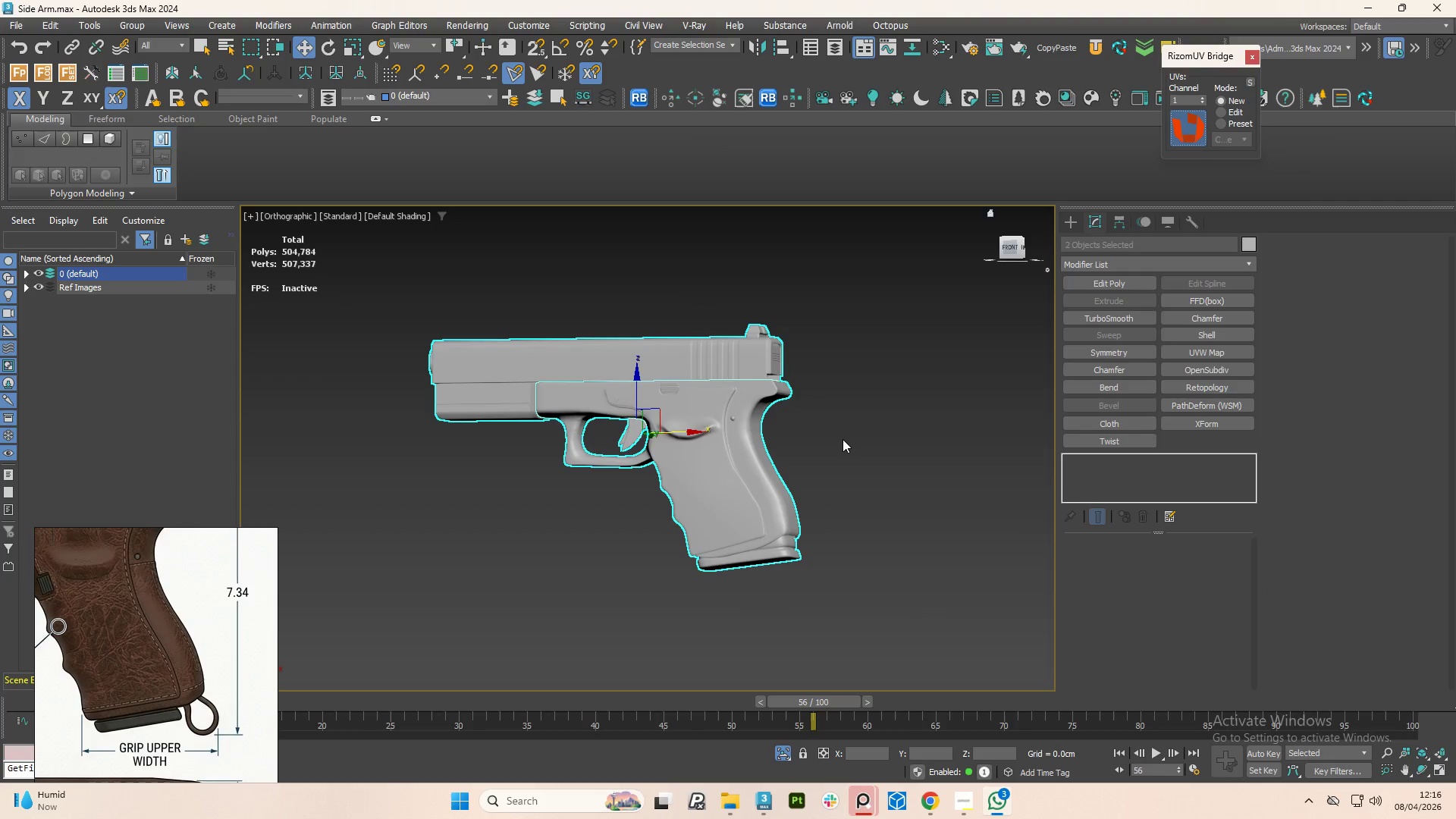 
scroll: coordinate [844, 457], scroll_direction: down, amount: 2.0
 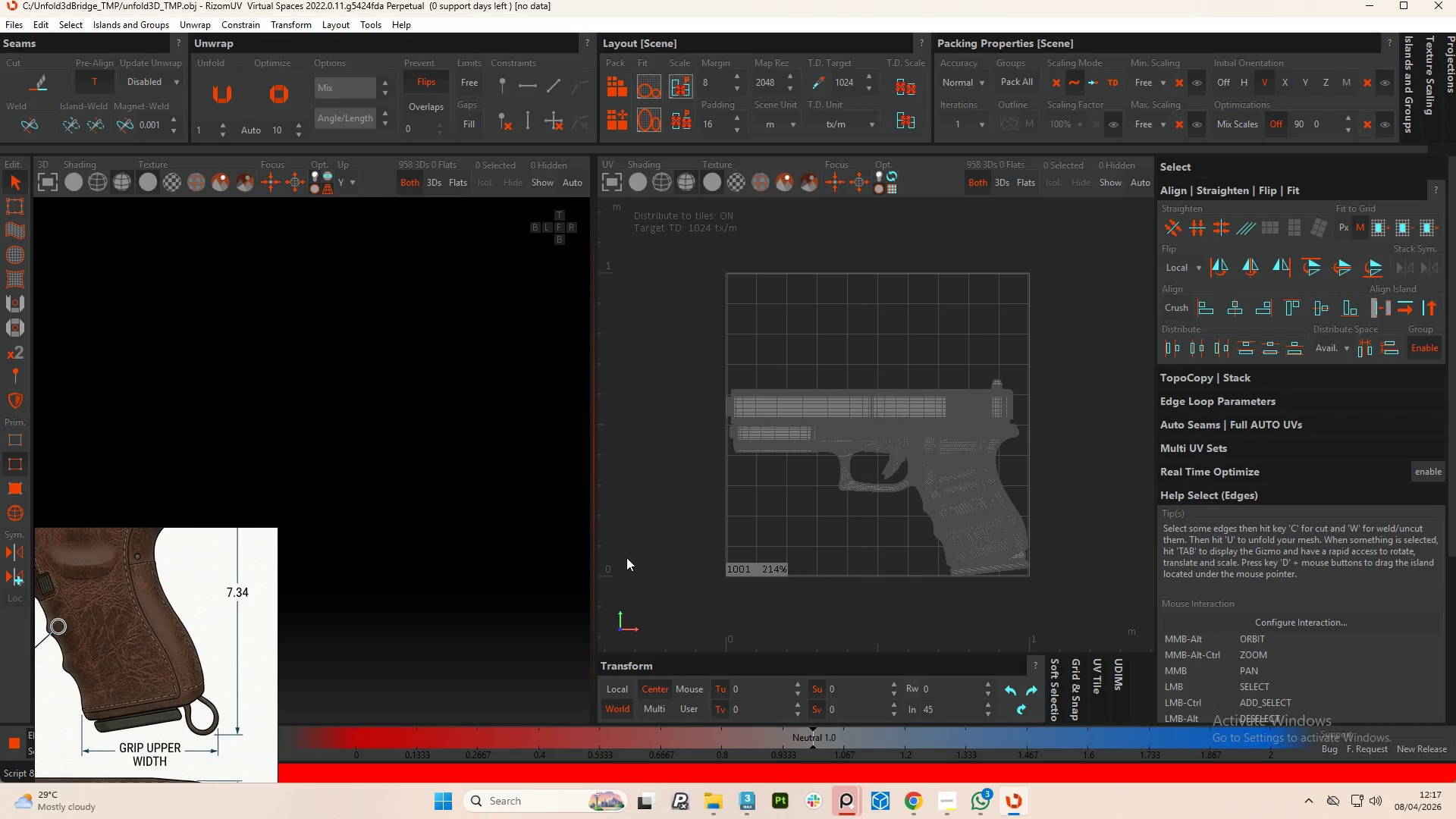 
wait(95.74)
 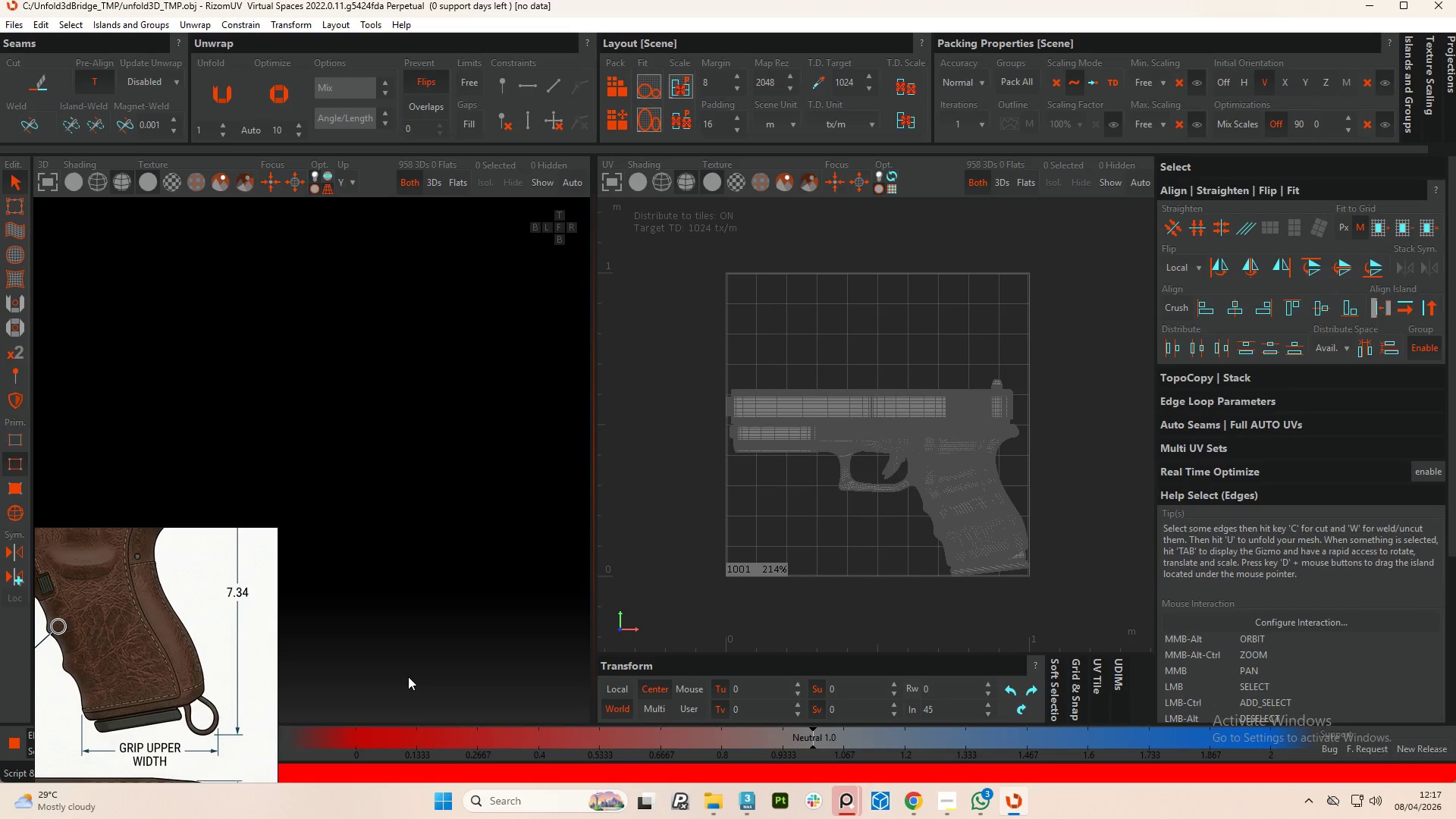 
key(F)
 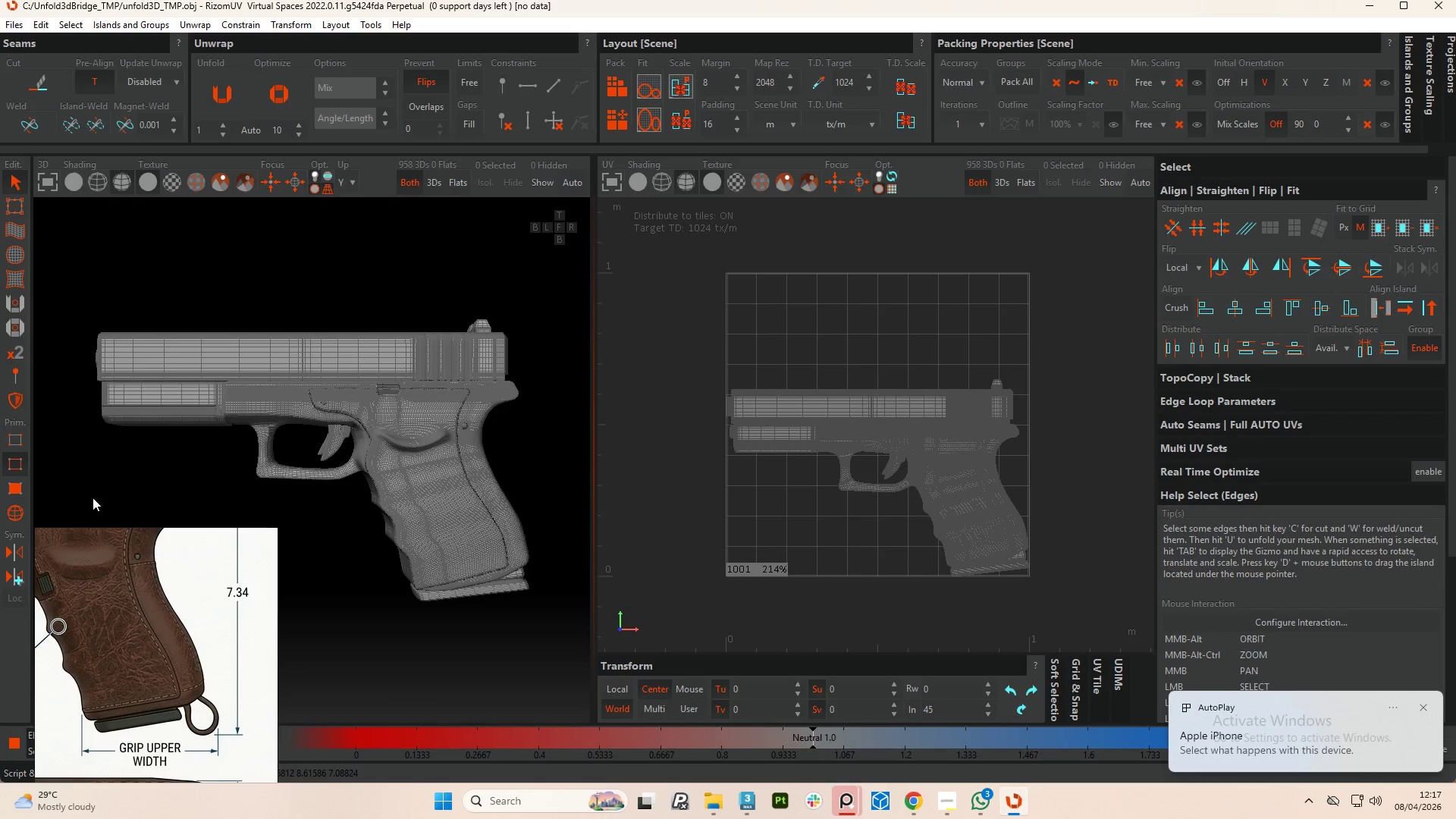 
scroll: coordinate [406, 677], scroll_direction: down, amount: 1.0
 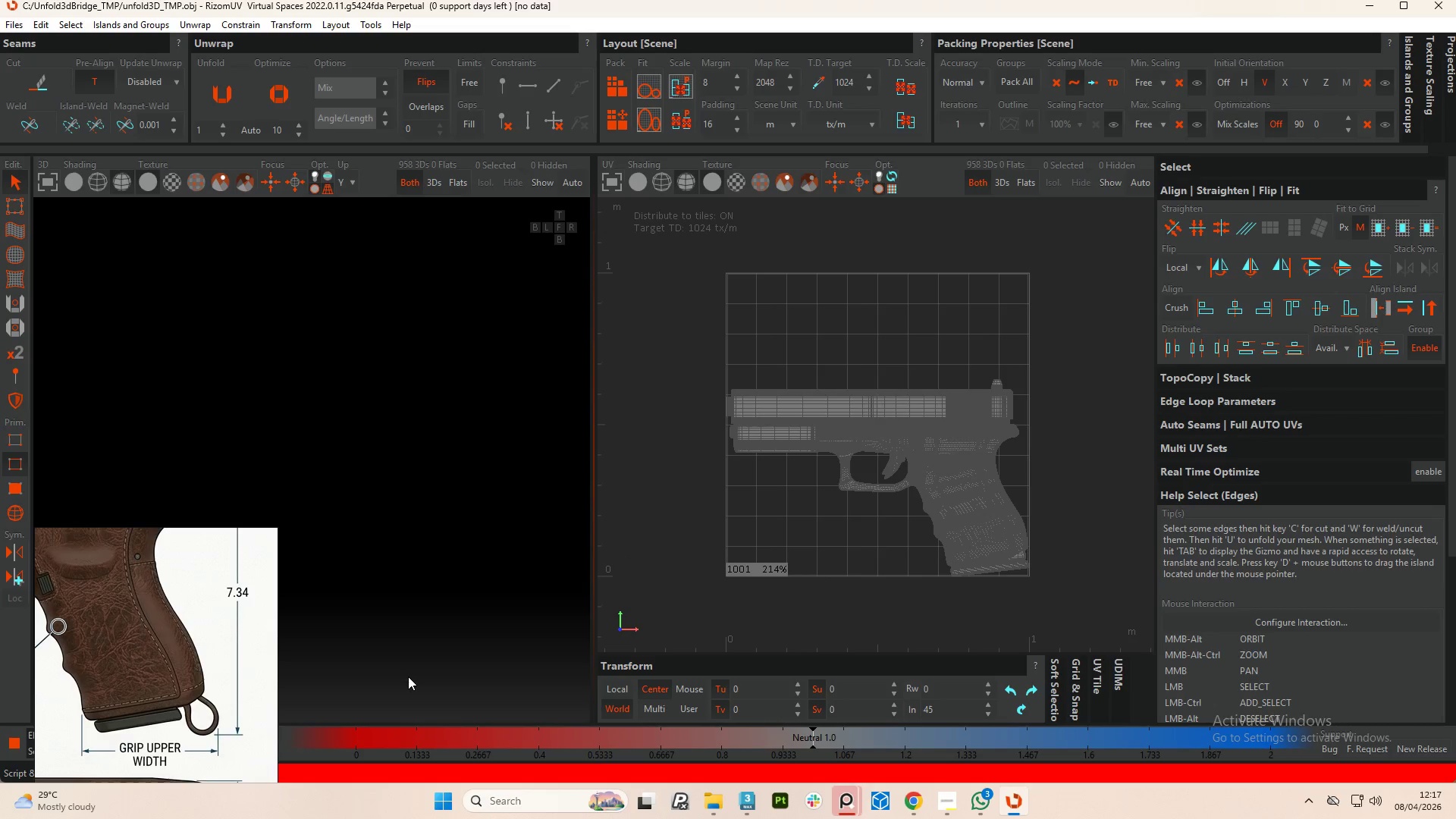 
left_click_drag(start_coordinate=[88, 541], to_coordinate=[135, 584])
 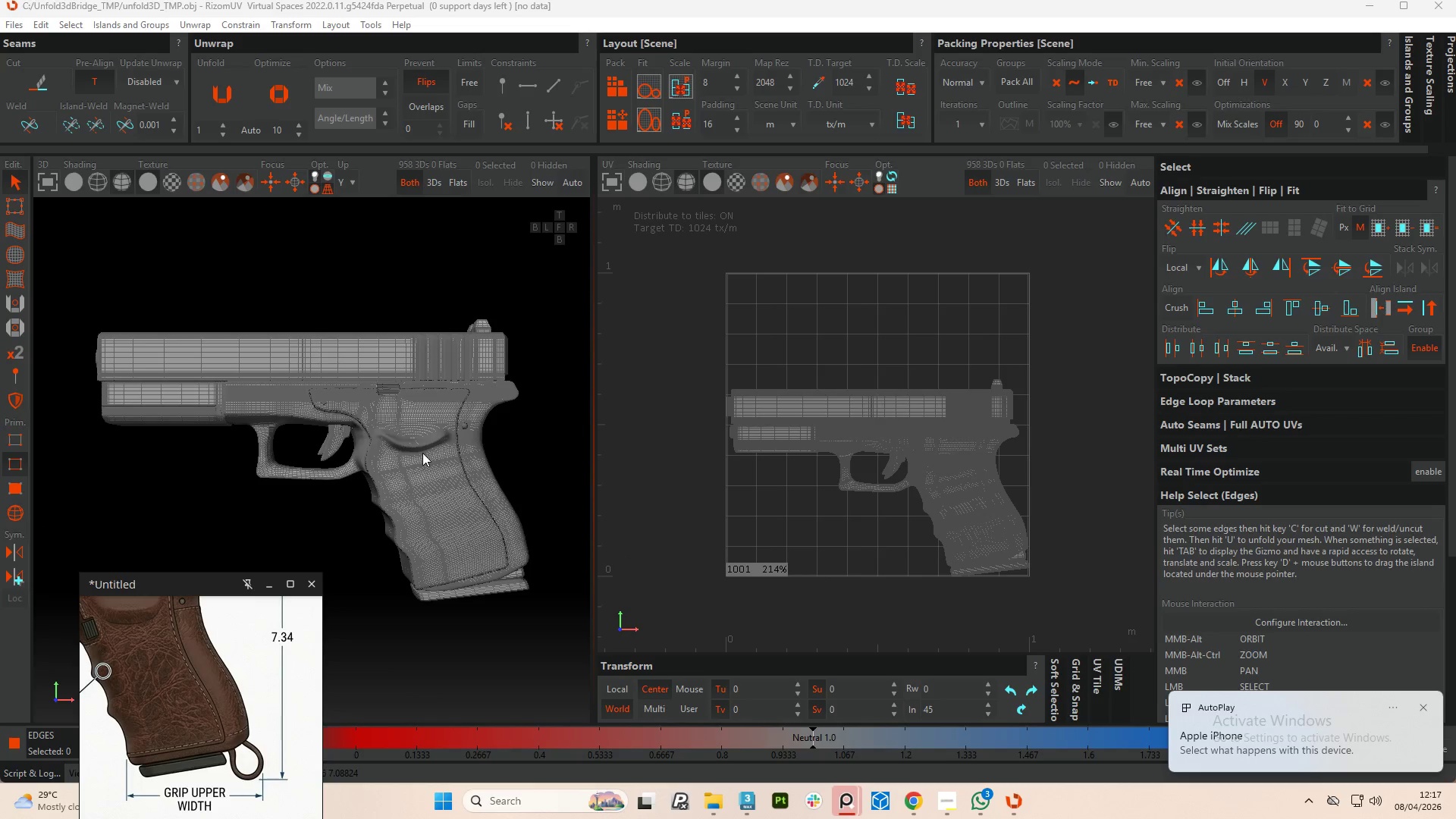 
hold_key(key=Space, duration=0.75)
 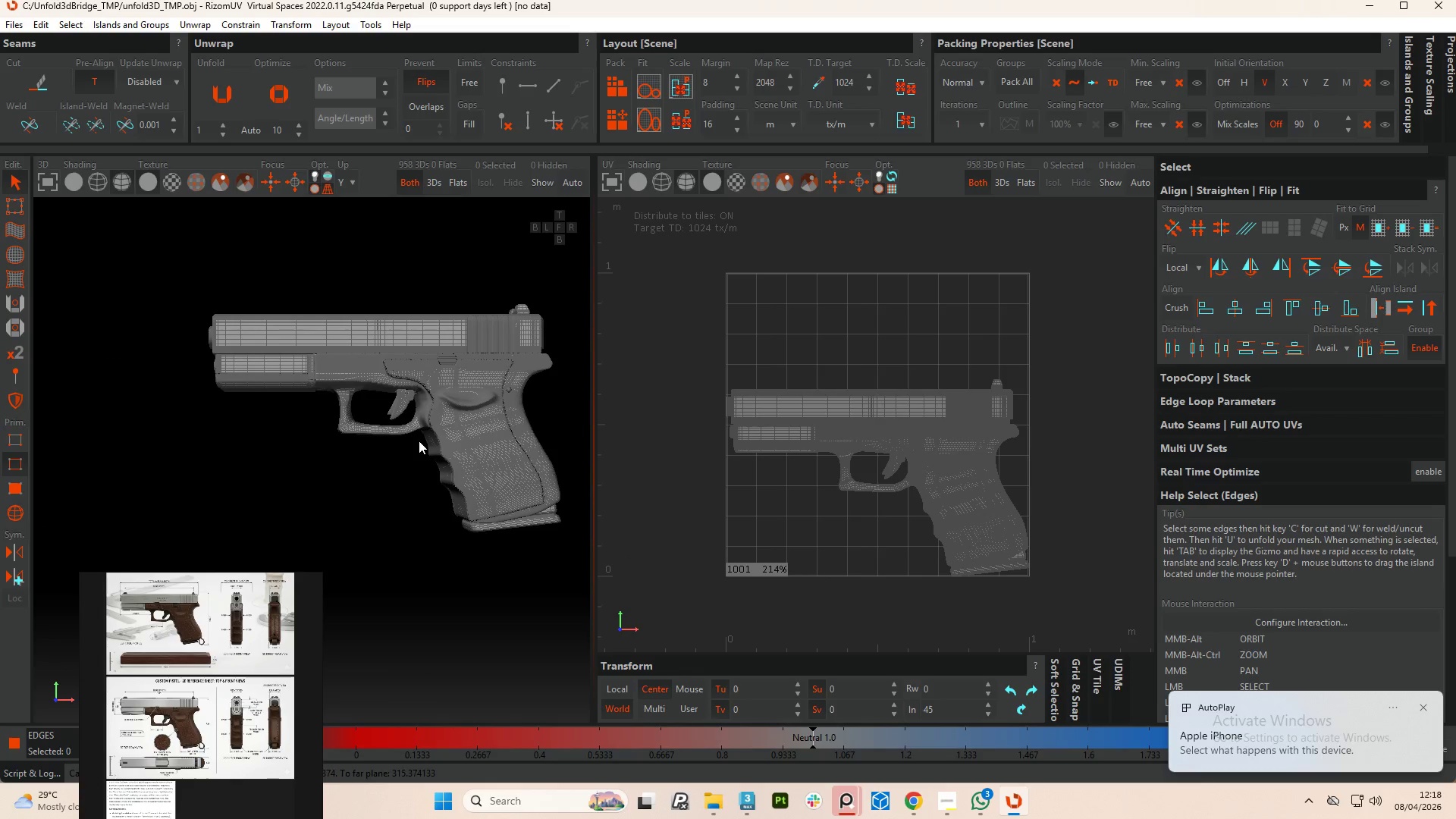 
scroll: coordinate [476, 433], scroll_direction: down, amount: 1.0
 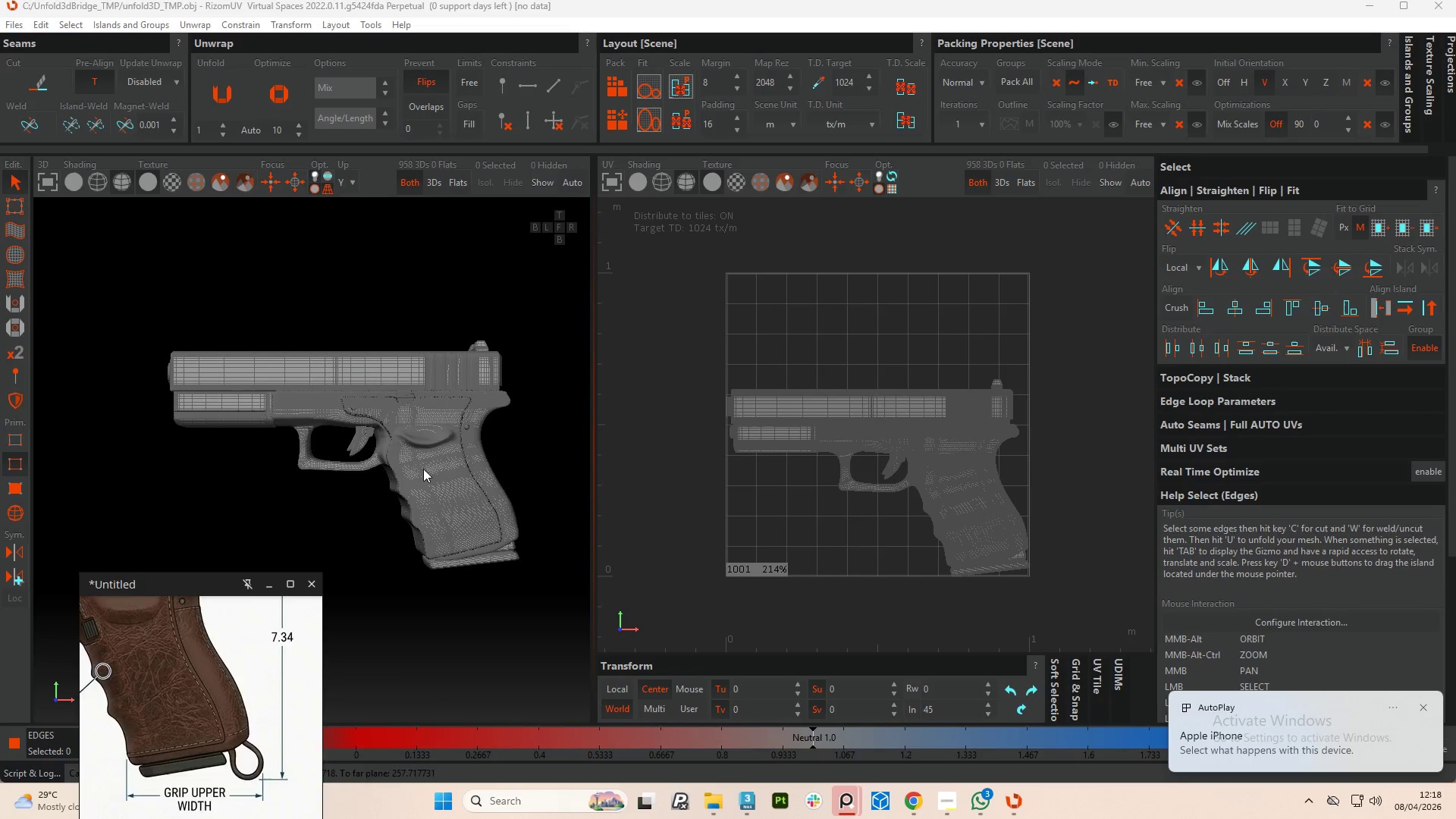 
hold_key(key=AltLeft, duration=1.53)
 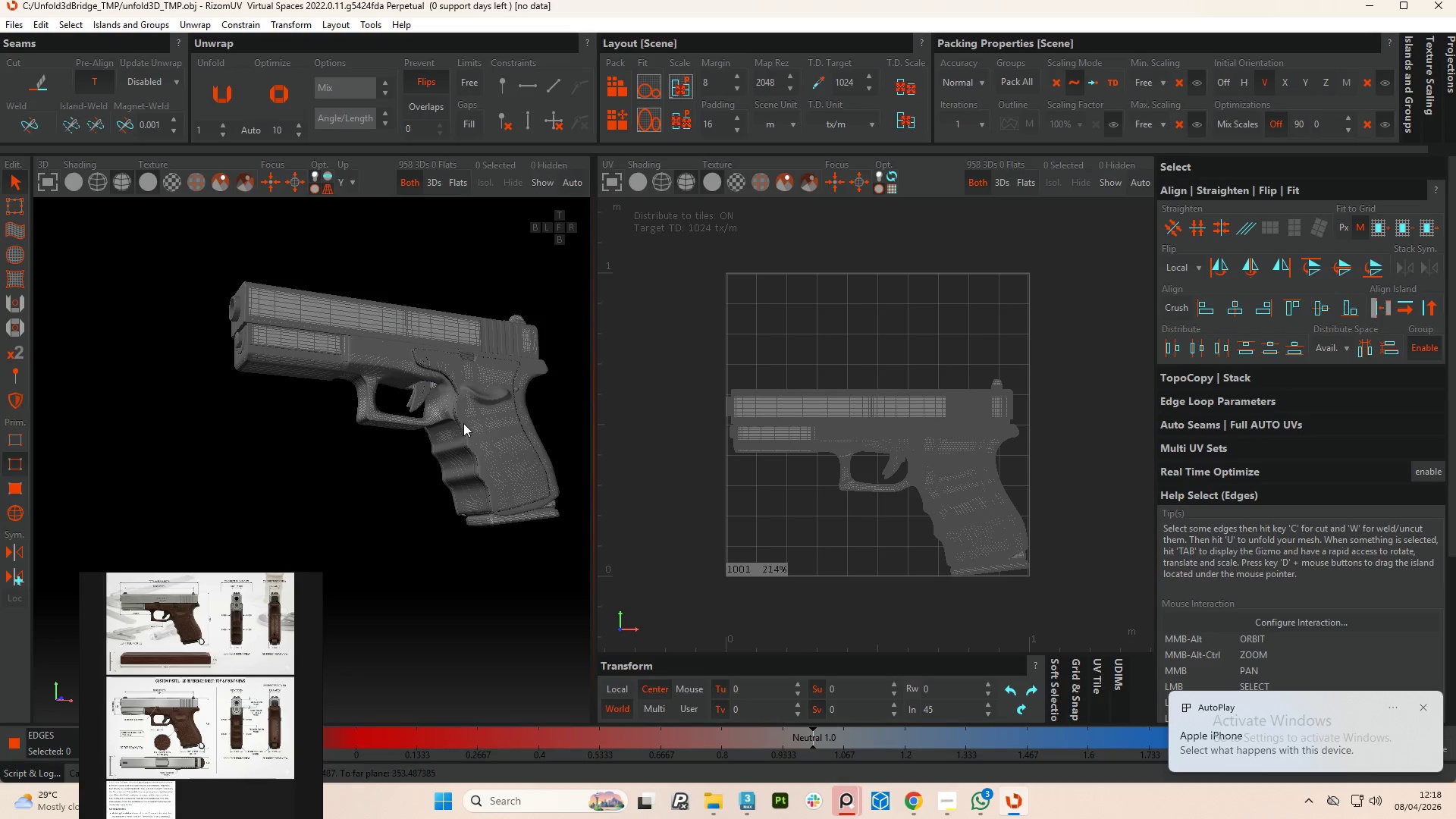 
hold_key(key=AltLeft, duration=1.52)
 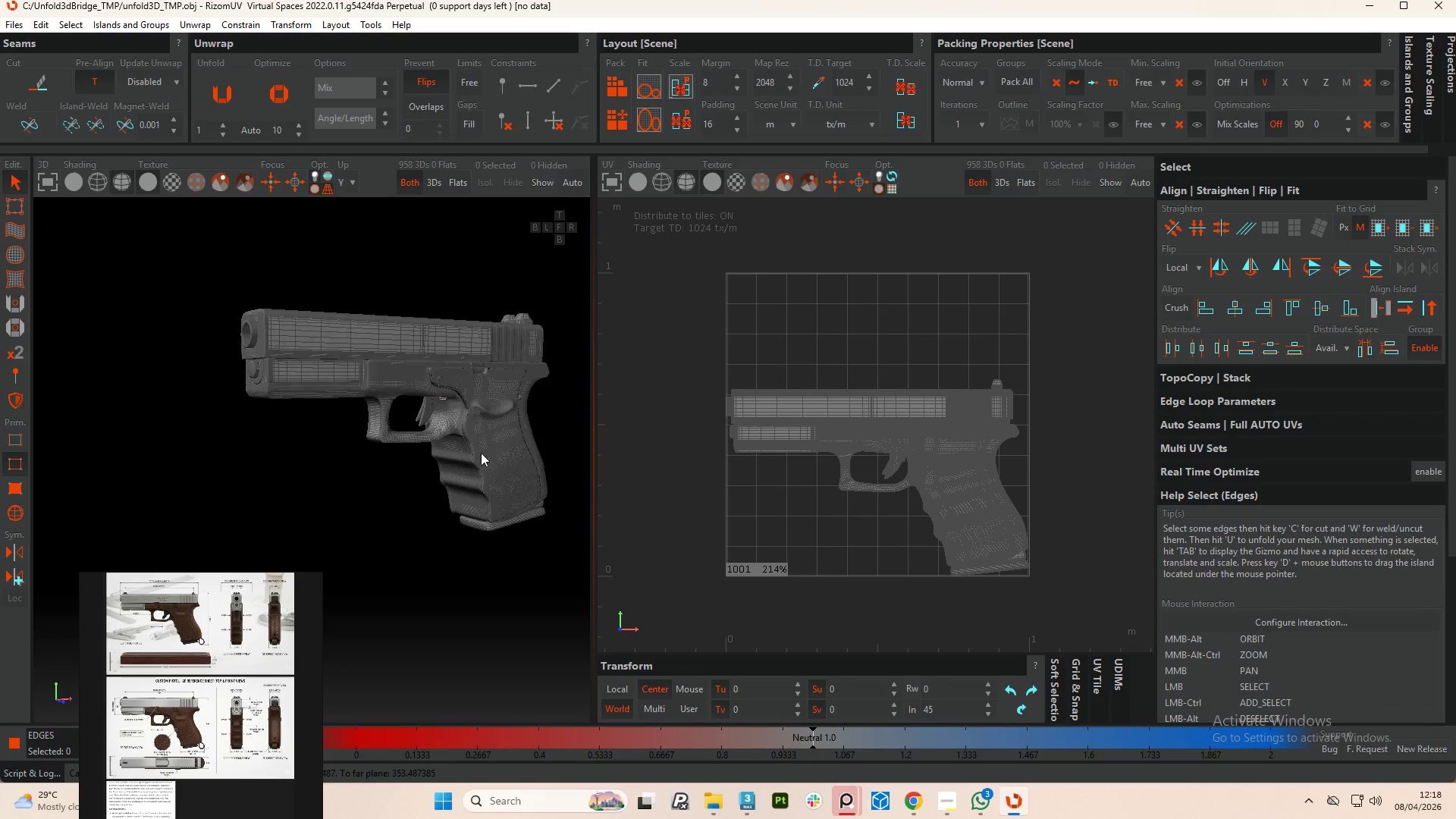 
hold_key(key=AltLeft, duration=0.8)
 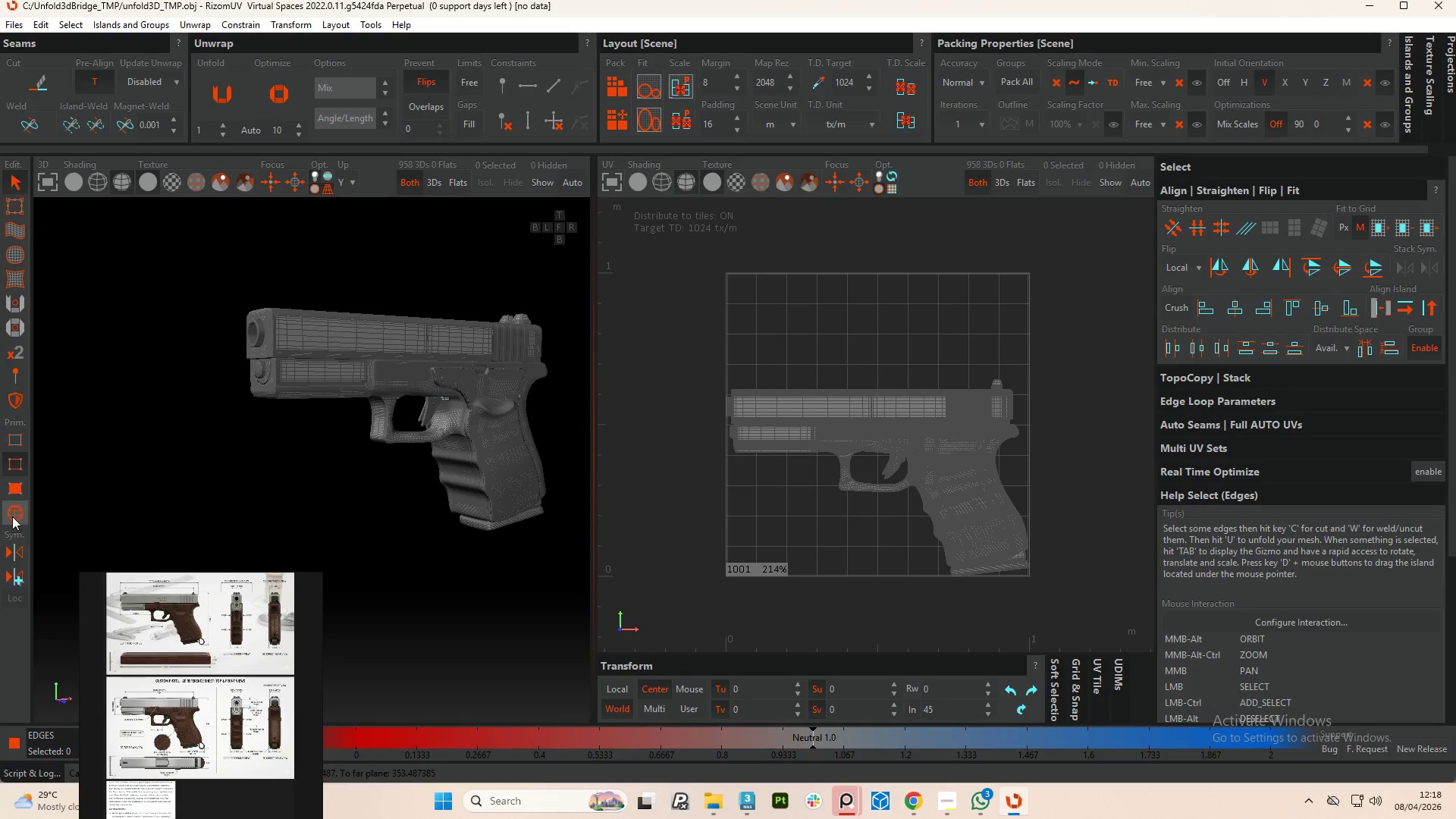 
hold_key(key=AltLeft, duration=2.39)
left_click([14, 516])
 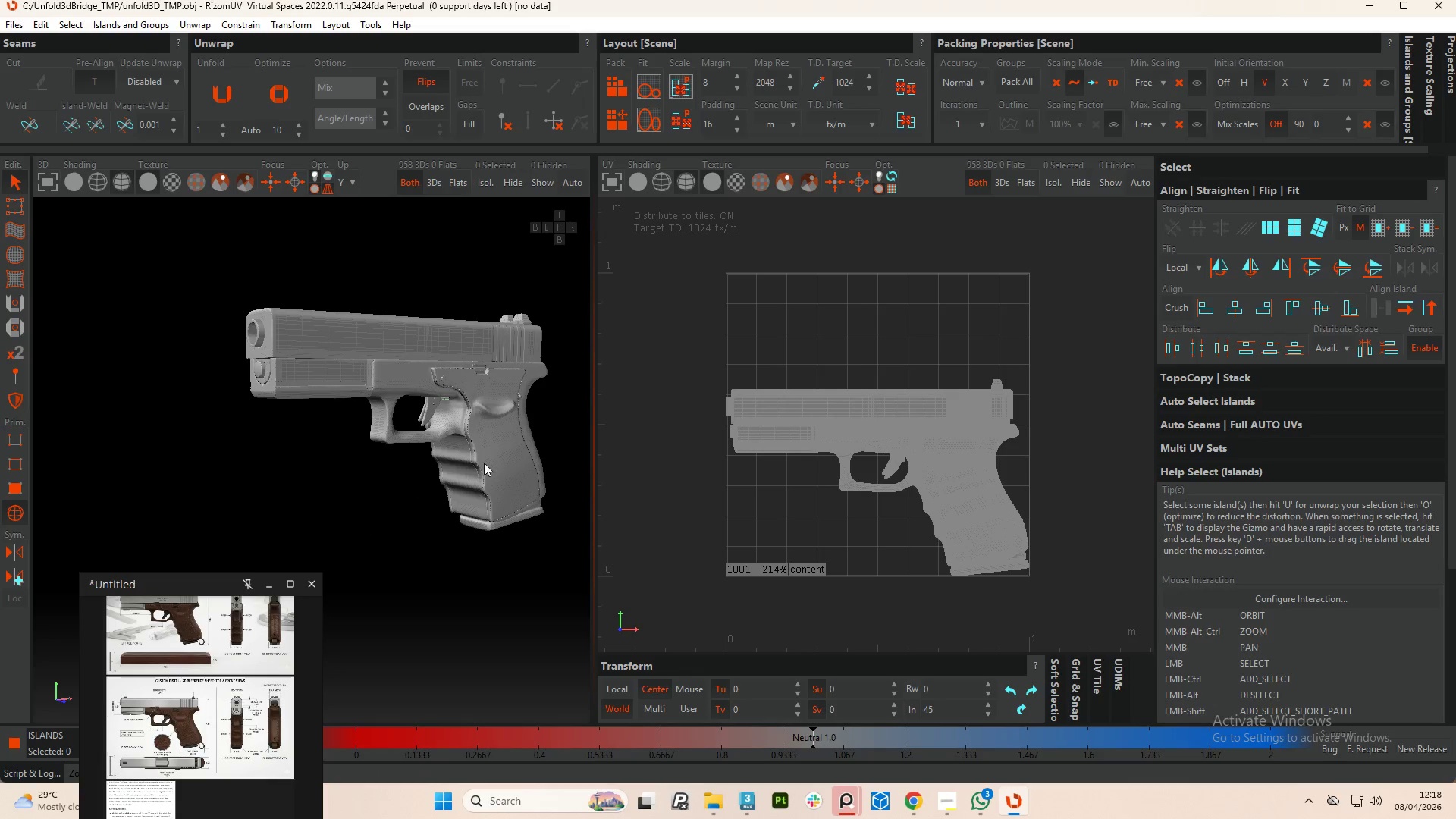 
left_click([506, 455])
 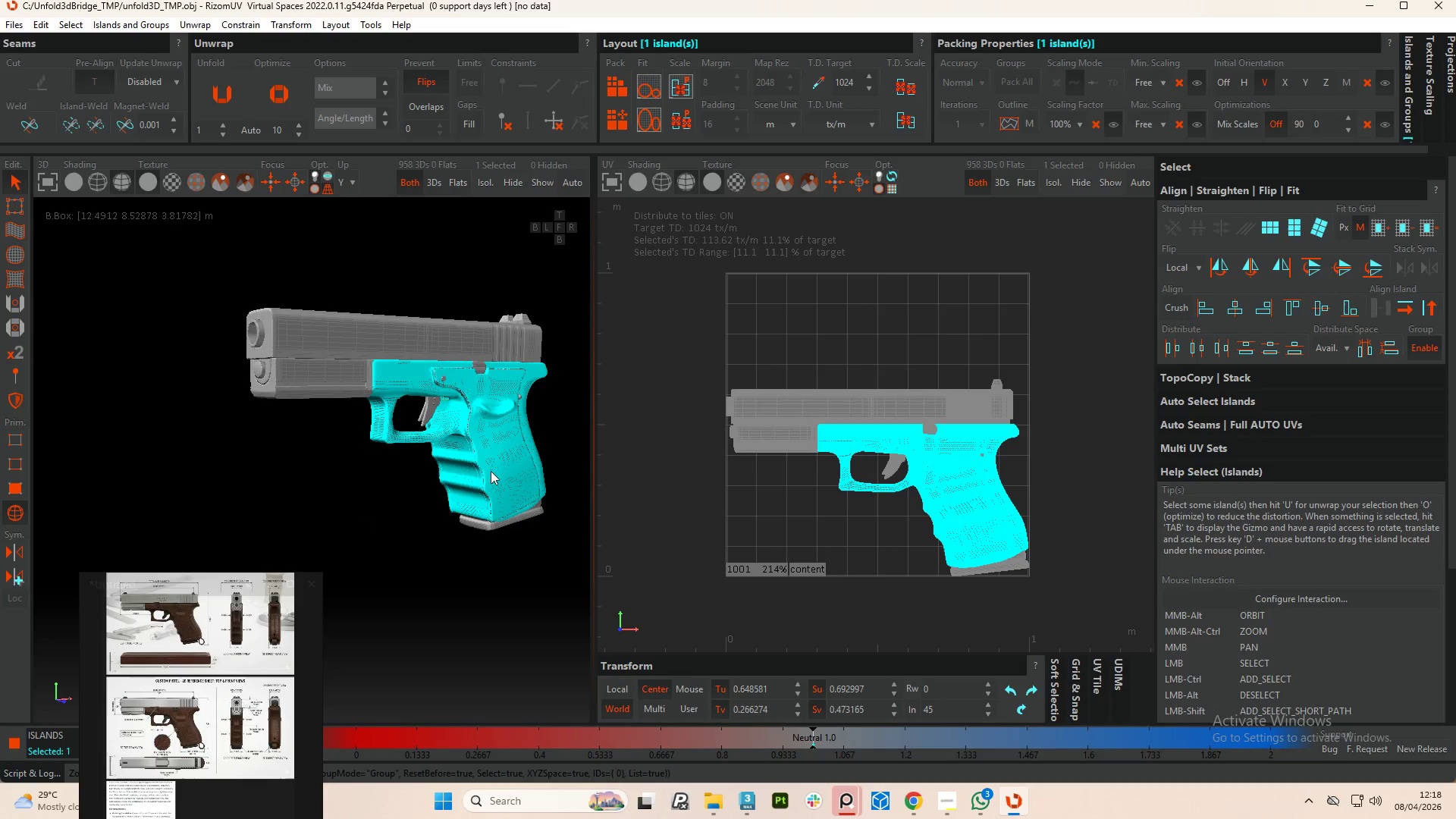 
hold_key(key=AltLeft, duration=1.47)
 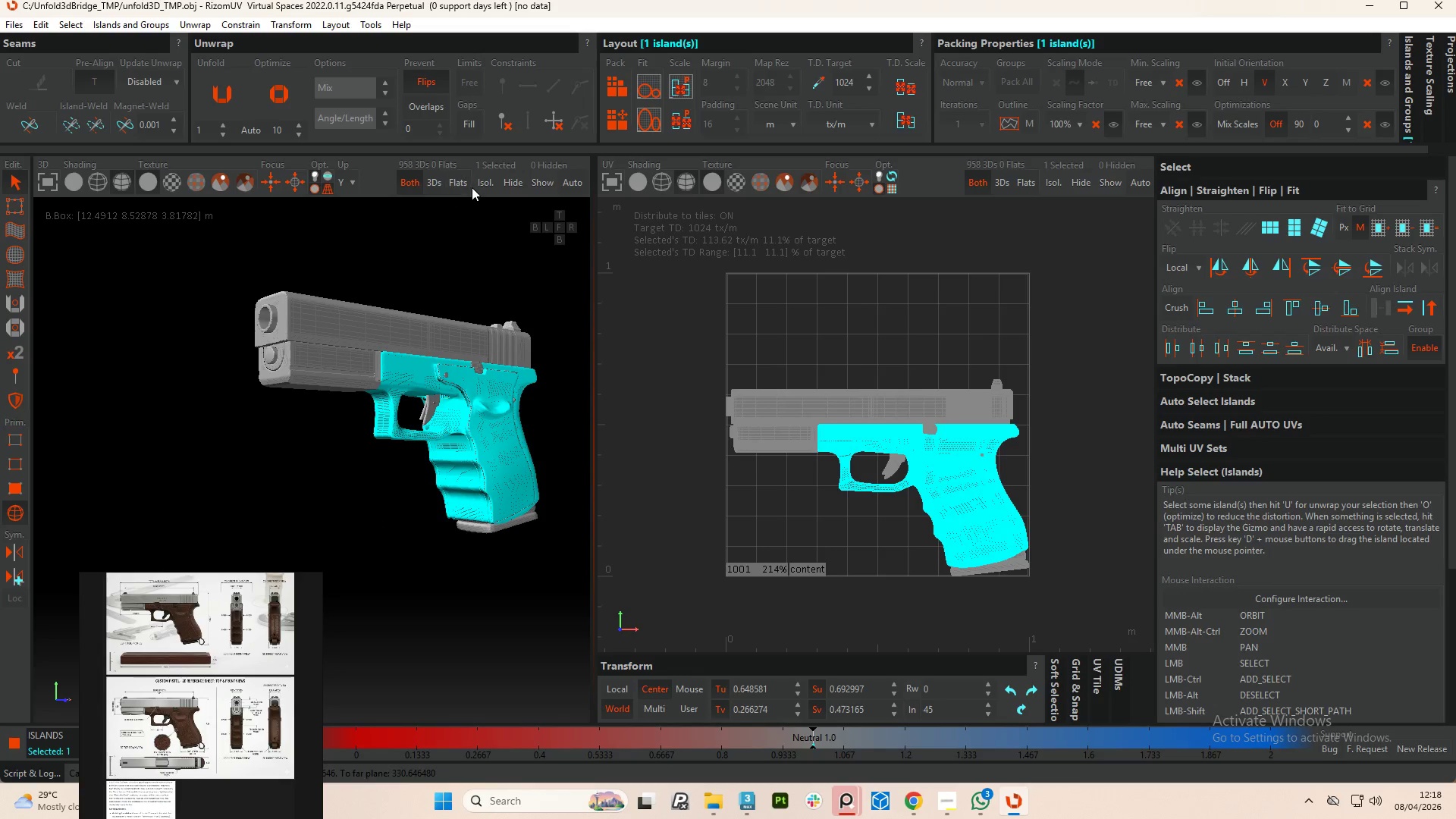 
left_click([494, 180])
 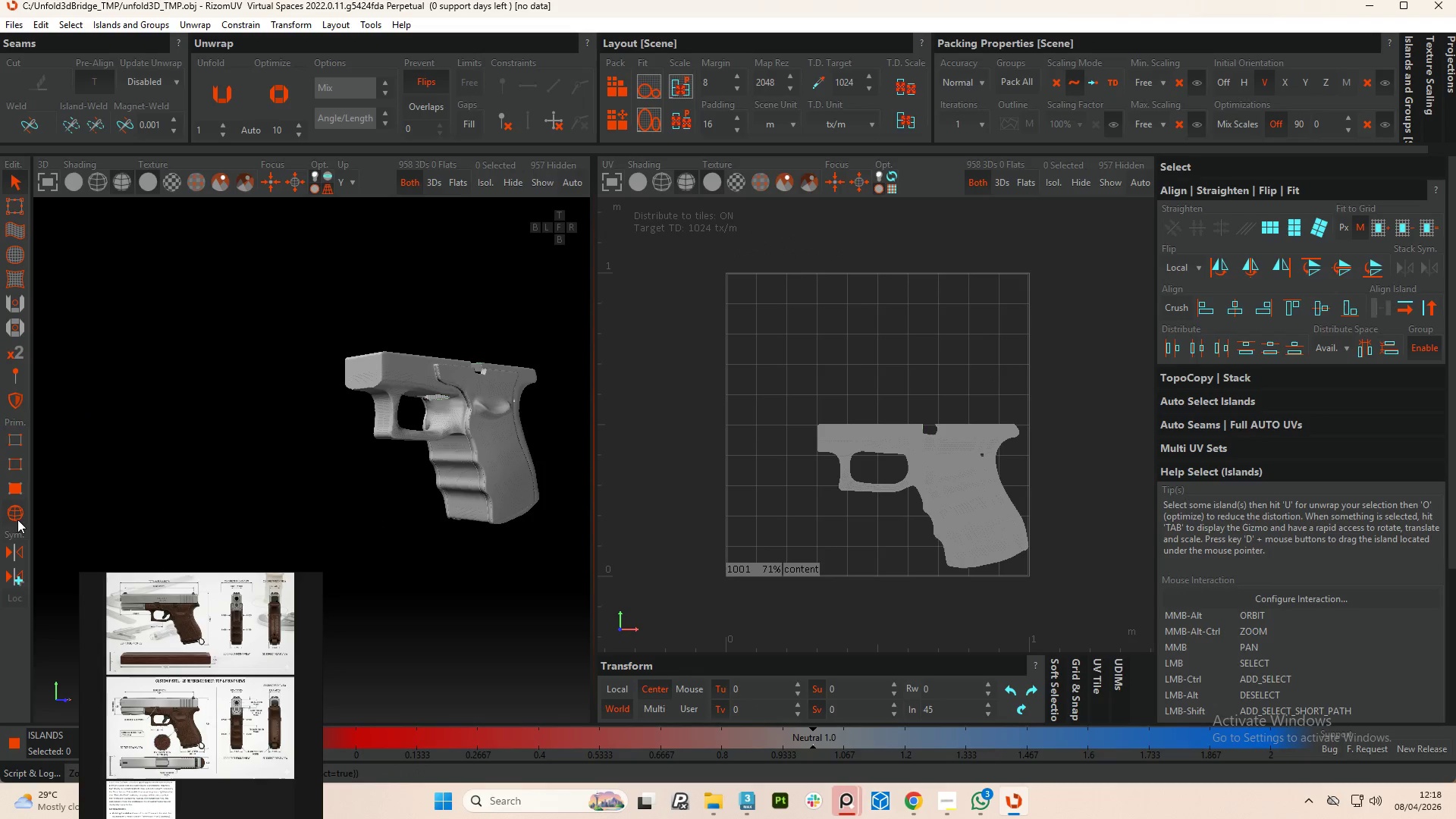 
left_click([20, 467])
 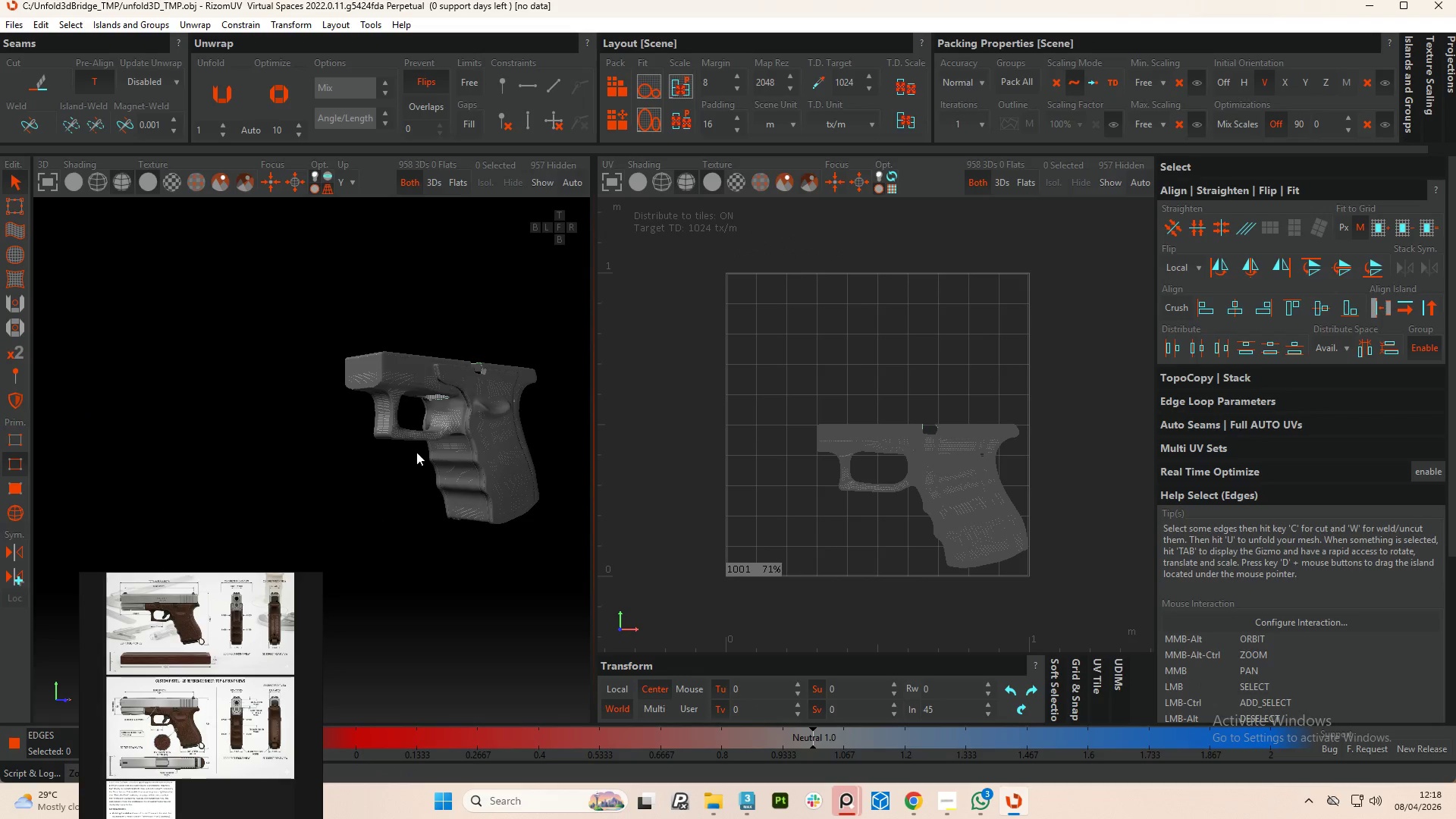 
hold_key(key=AltLeft, duration=1.5)
 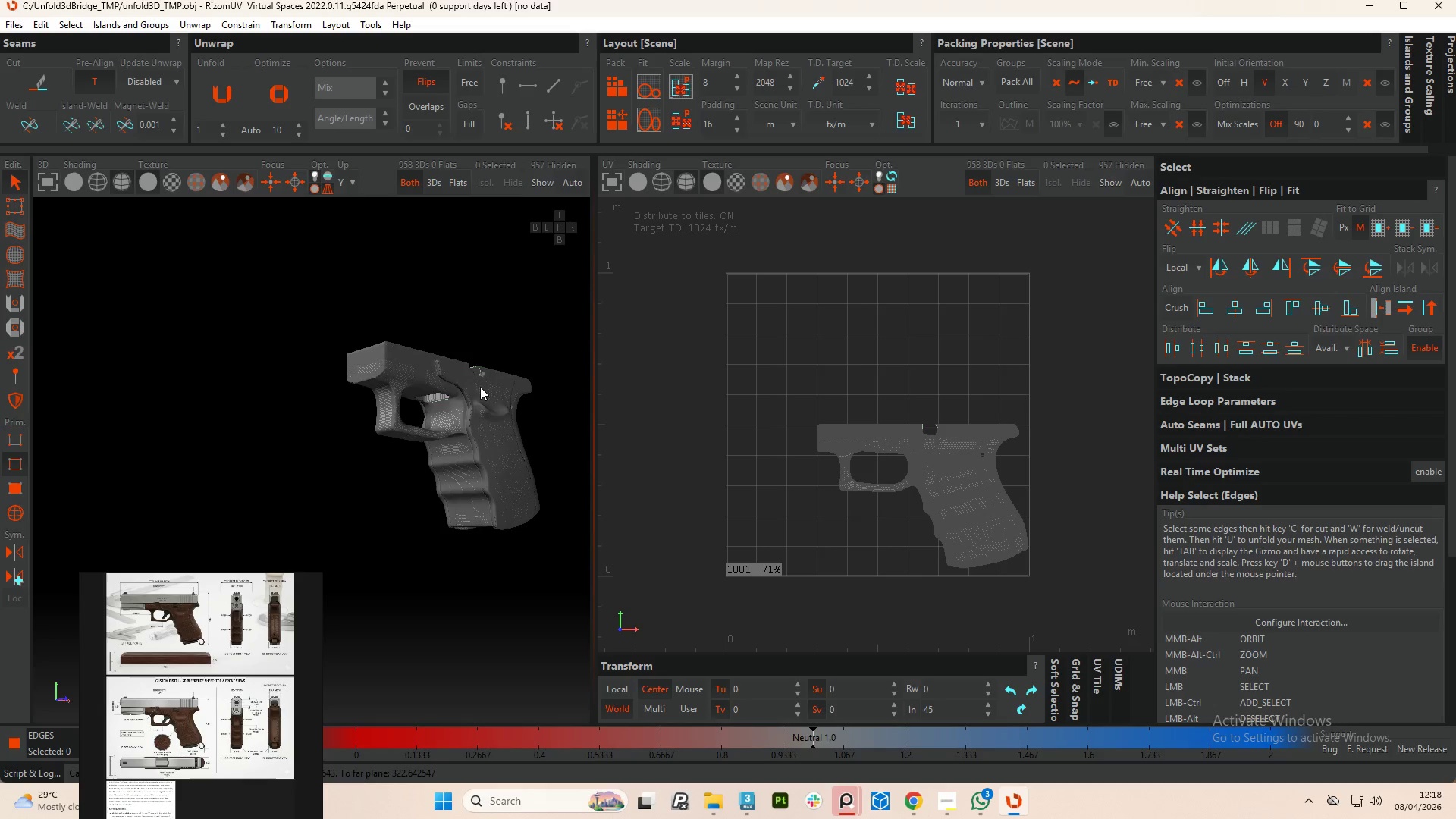 
hold_key(key=AltLeft, duration=0.8)
 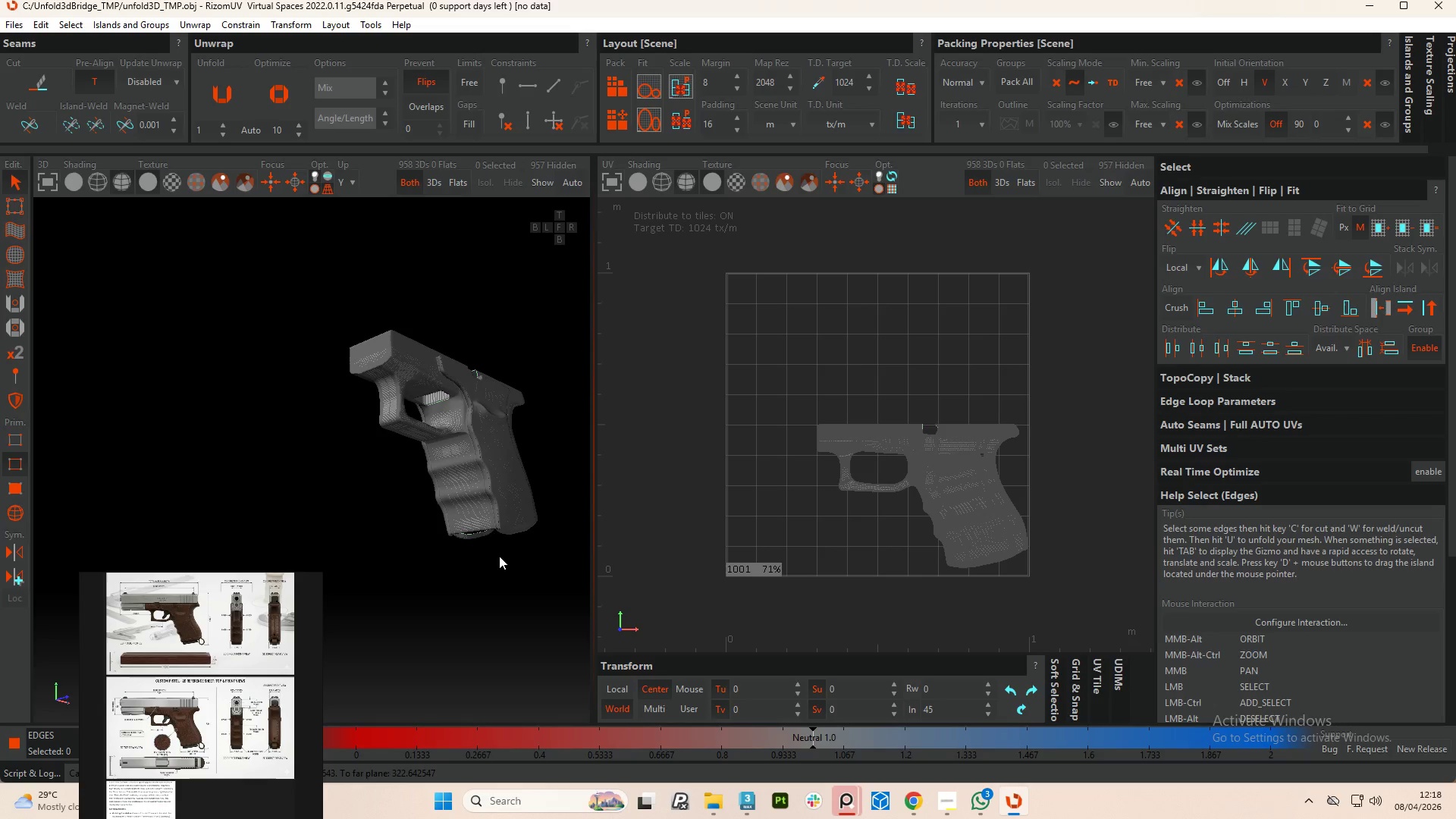 
hold_key(key=AltLeft, duration=3.12)
 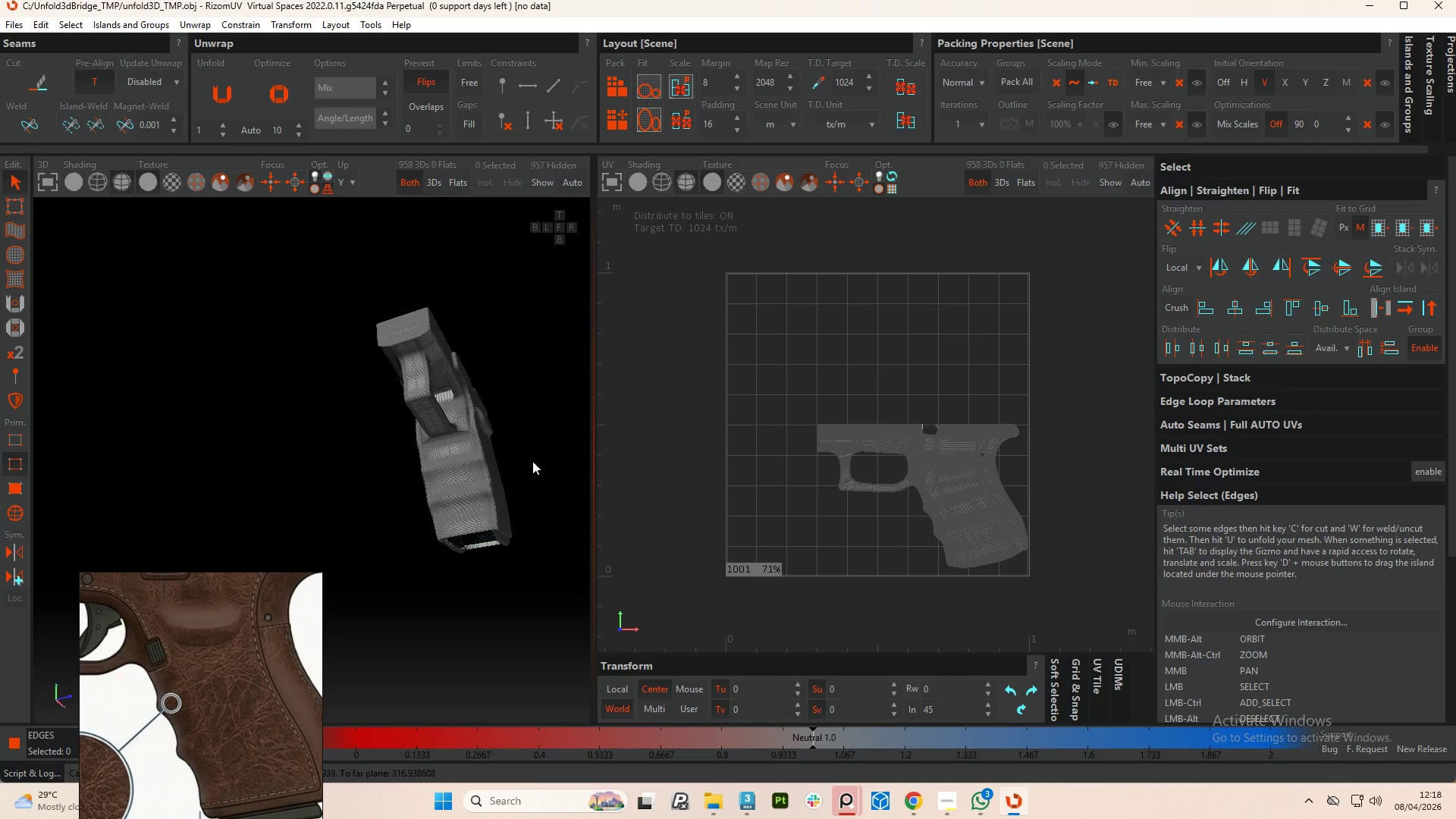 
hold_key(key=AltLeft, duration=1.53)
 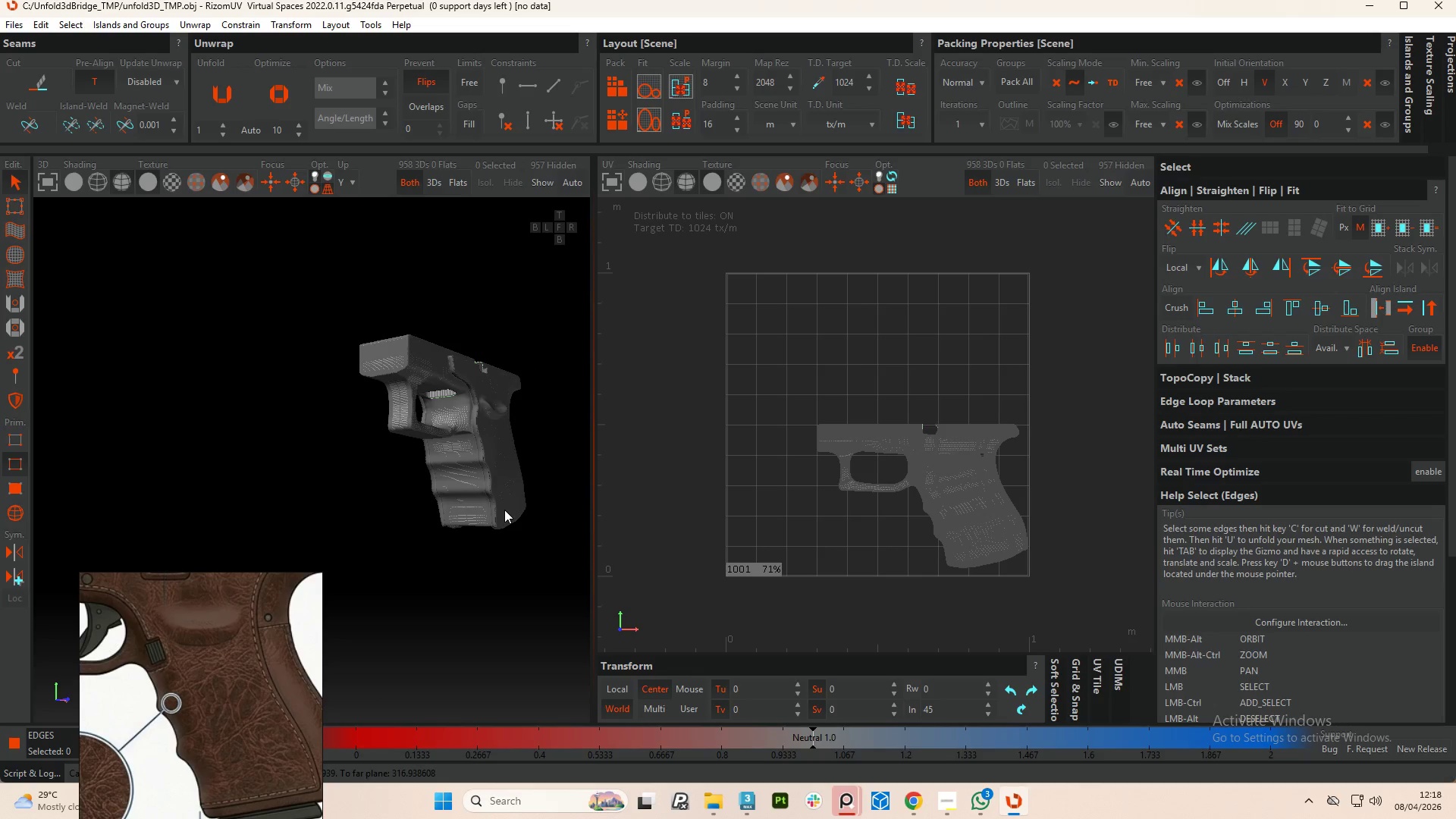 
scroll: coordinate [179, 691], scroll_direction: up, amount: 9.0
 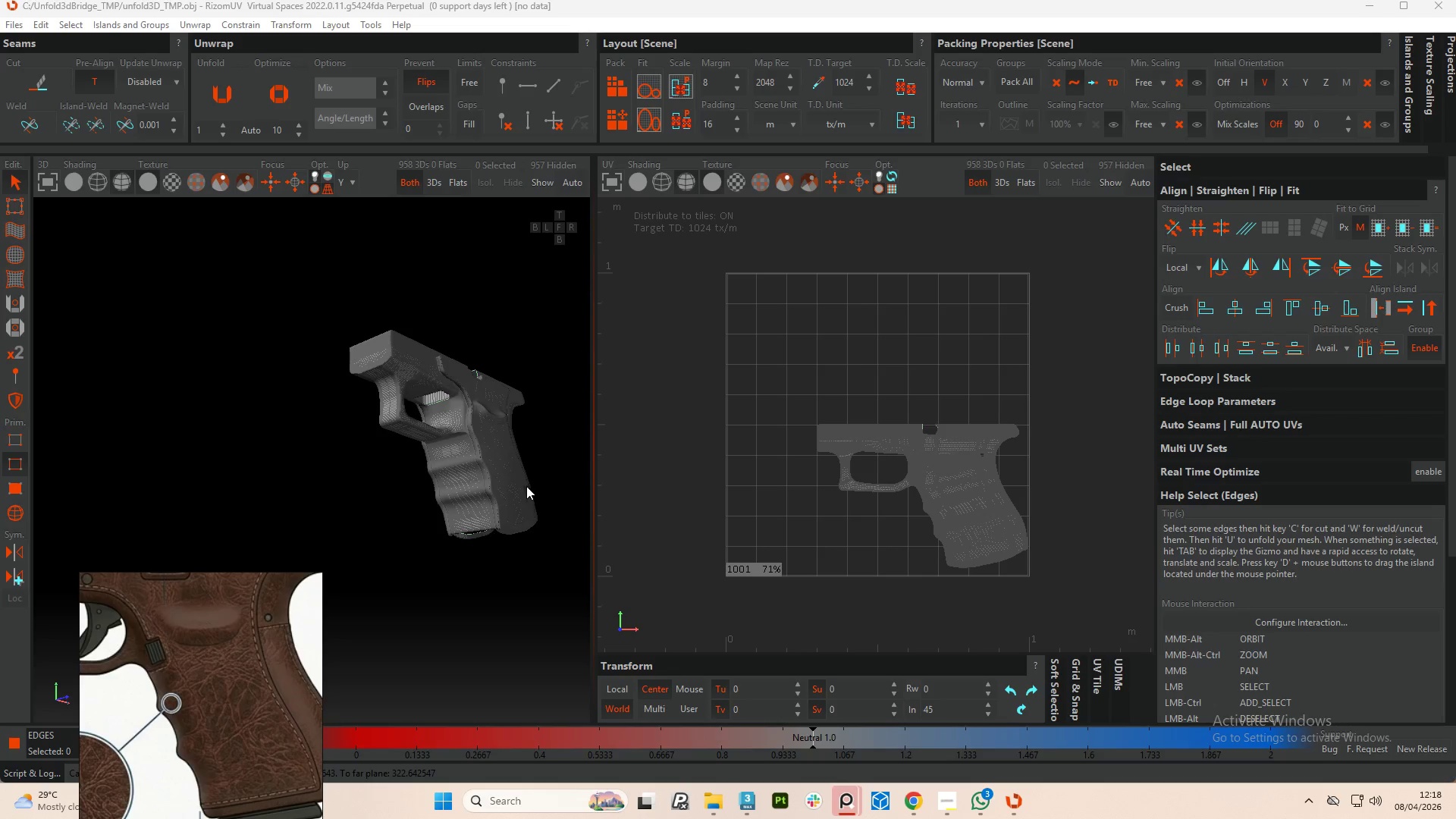 
key(Alt+AltLeft)
 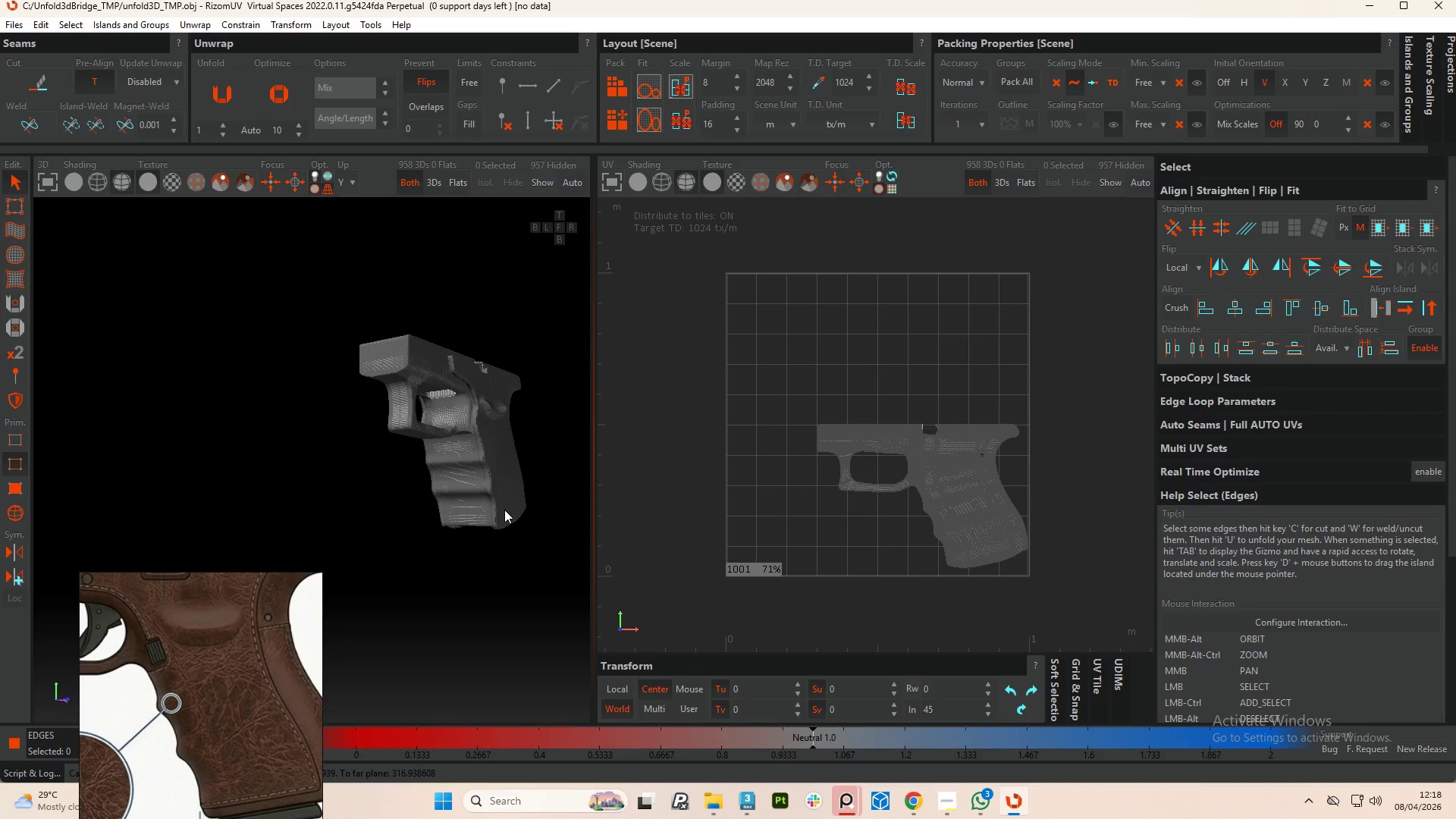 
key(Alt+AltLeft)
 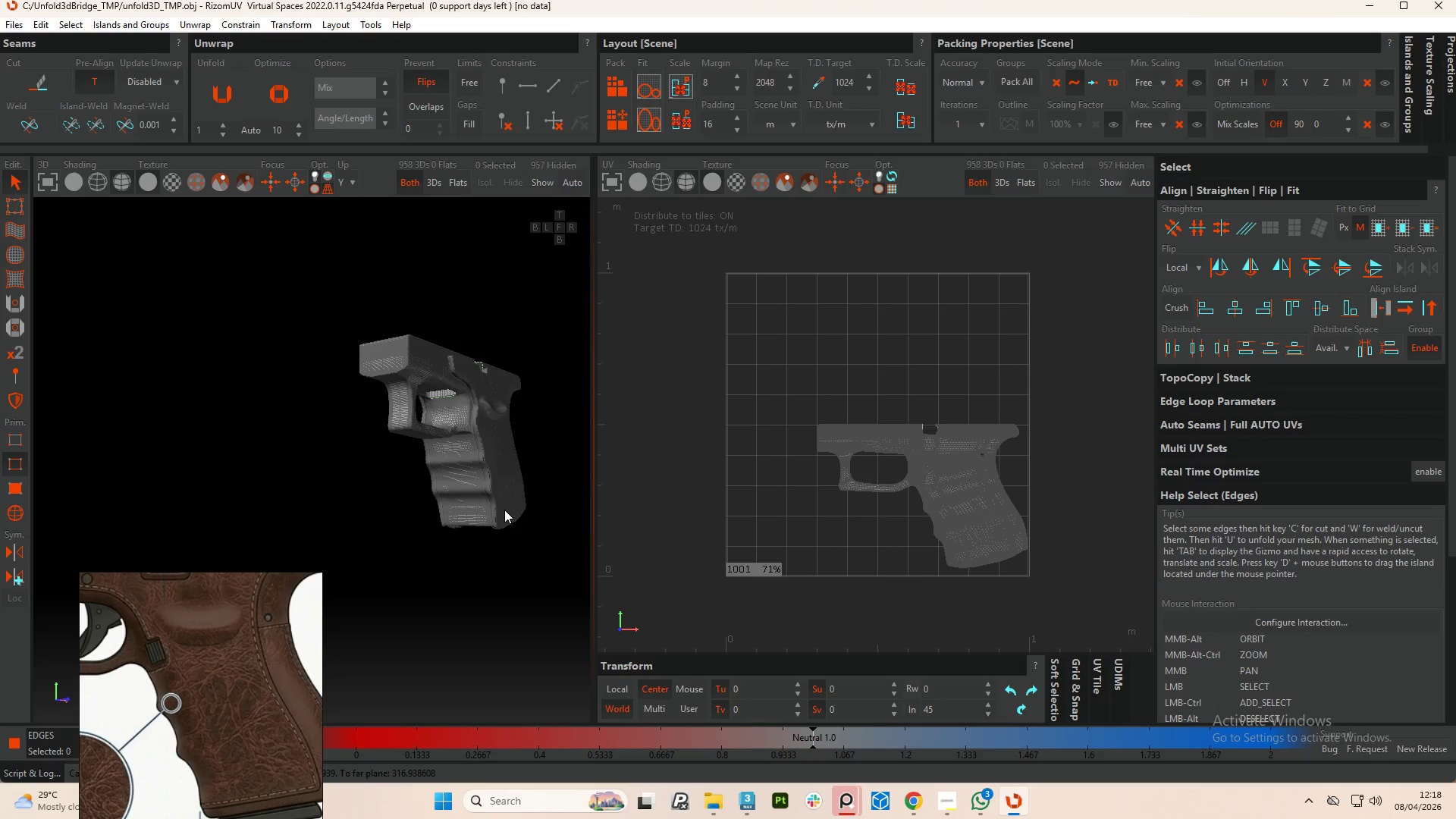 
key(Alt+AltLeft)
 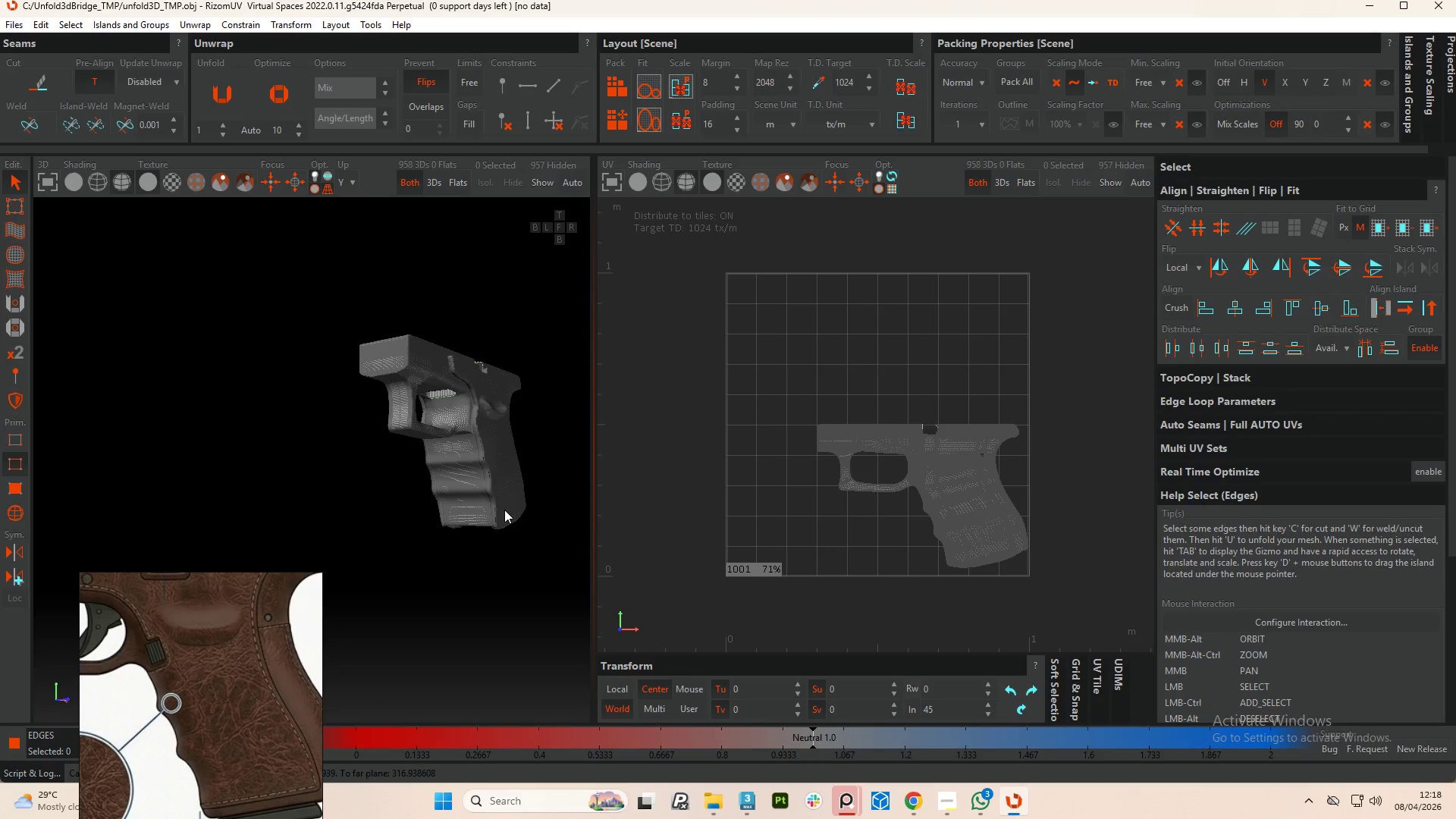 
key(Alt+AltLeft)
 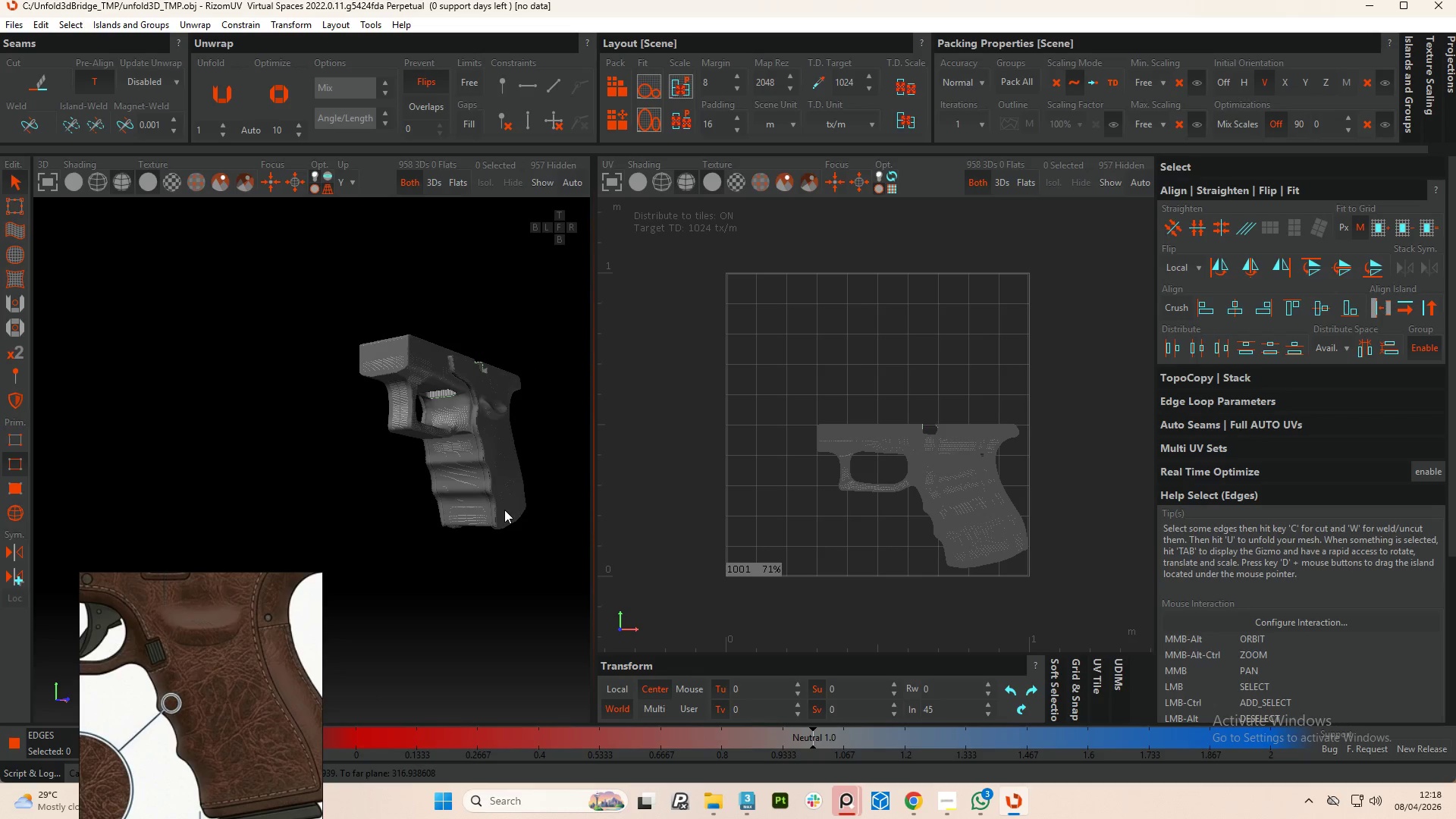 
key(Alt+AltLeft)
 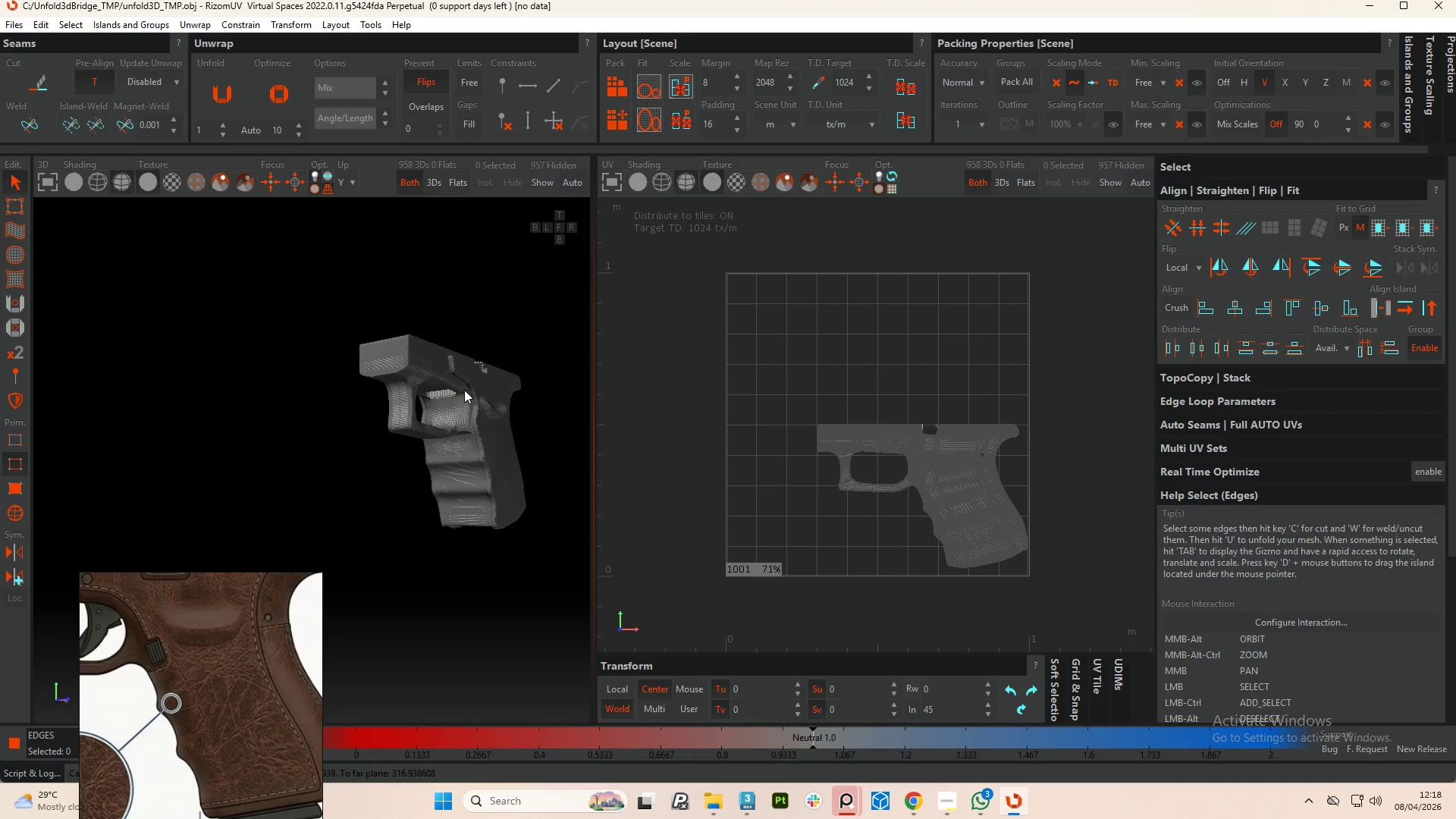 
hold_key(key=AltLeft, duration=0.89)
 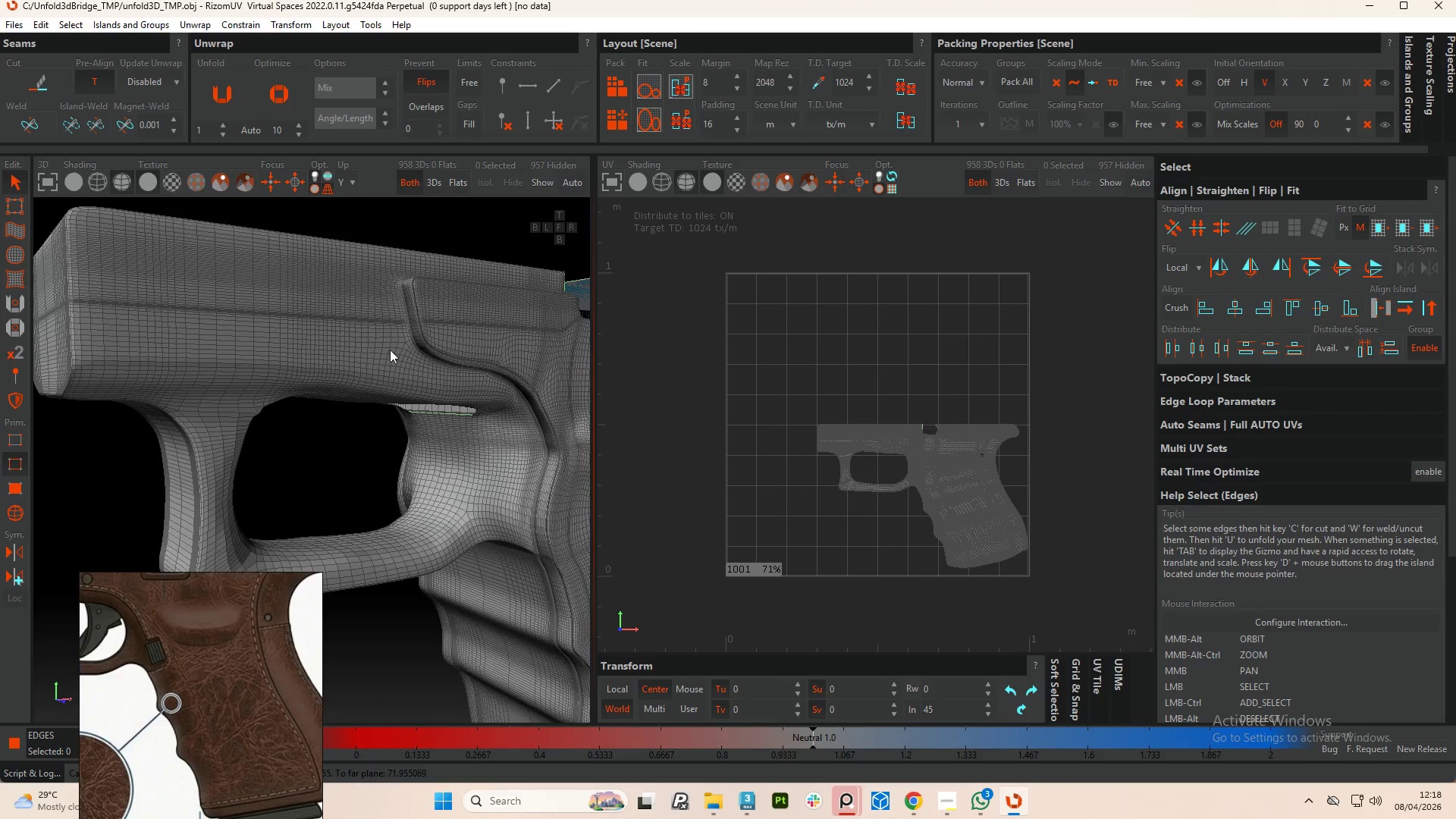 
scroll: coordinate [409, 302], scroll_direction: up, amount: 10.0
 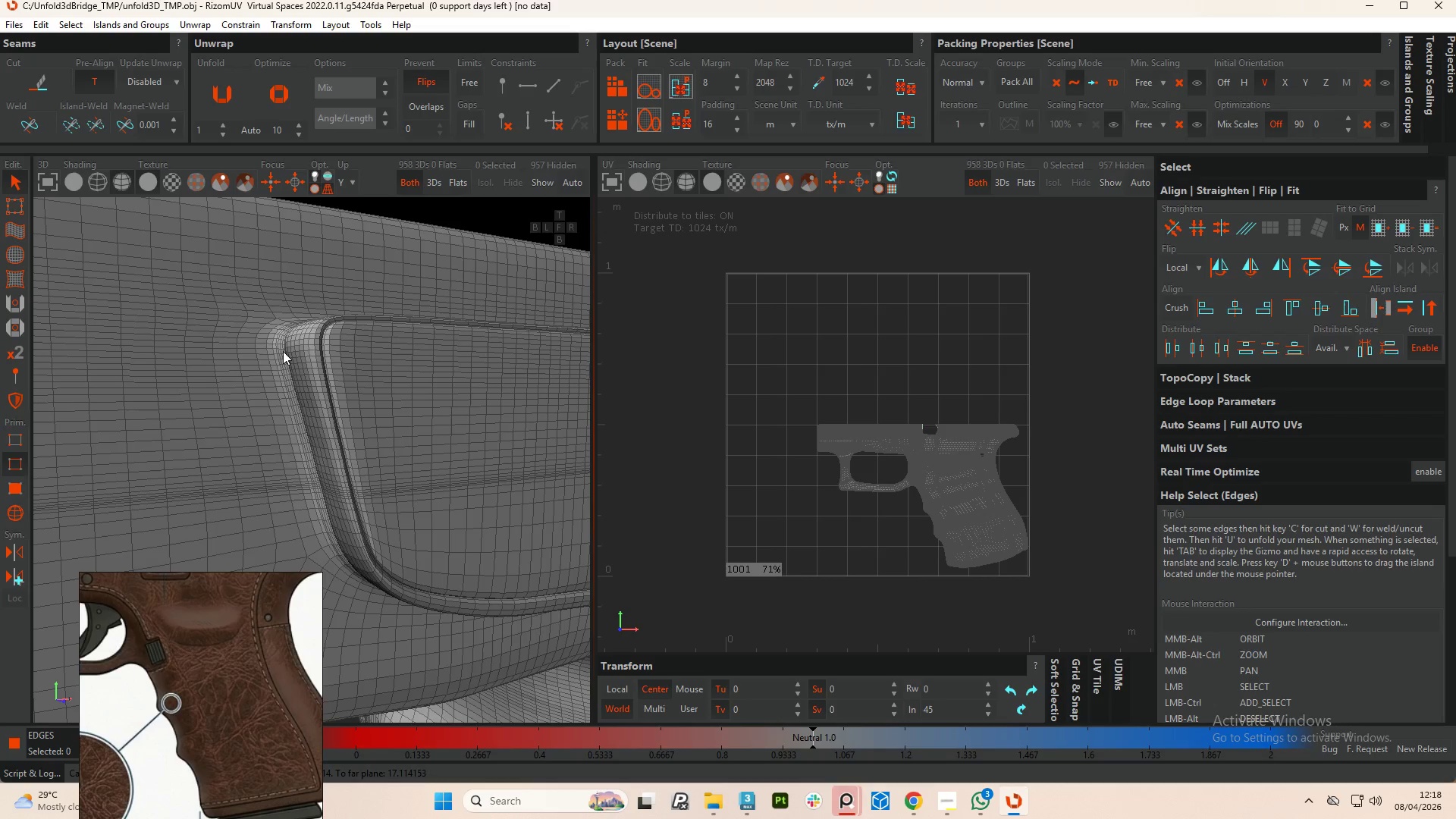 
double_click([286, 351])
 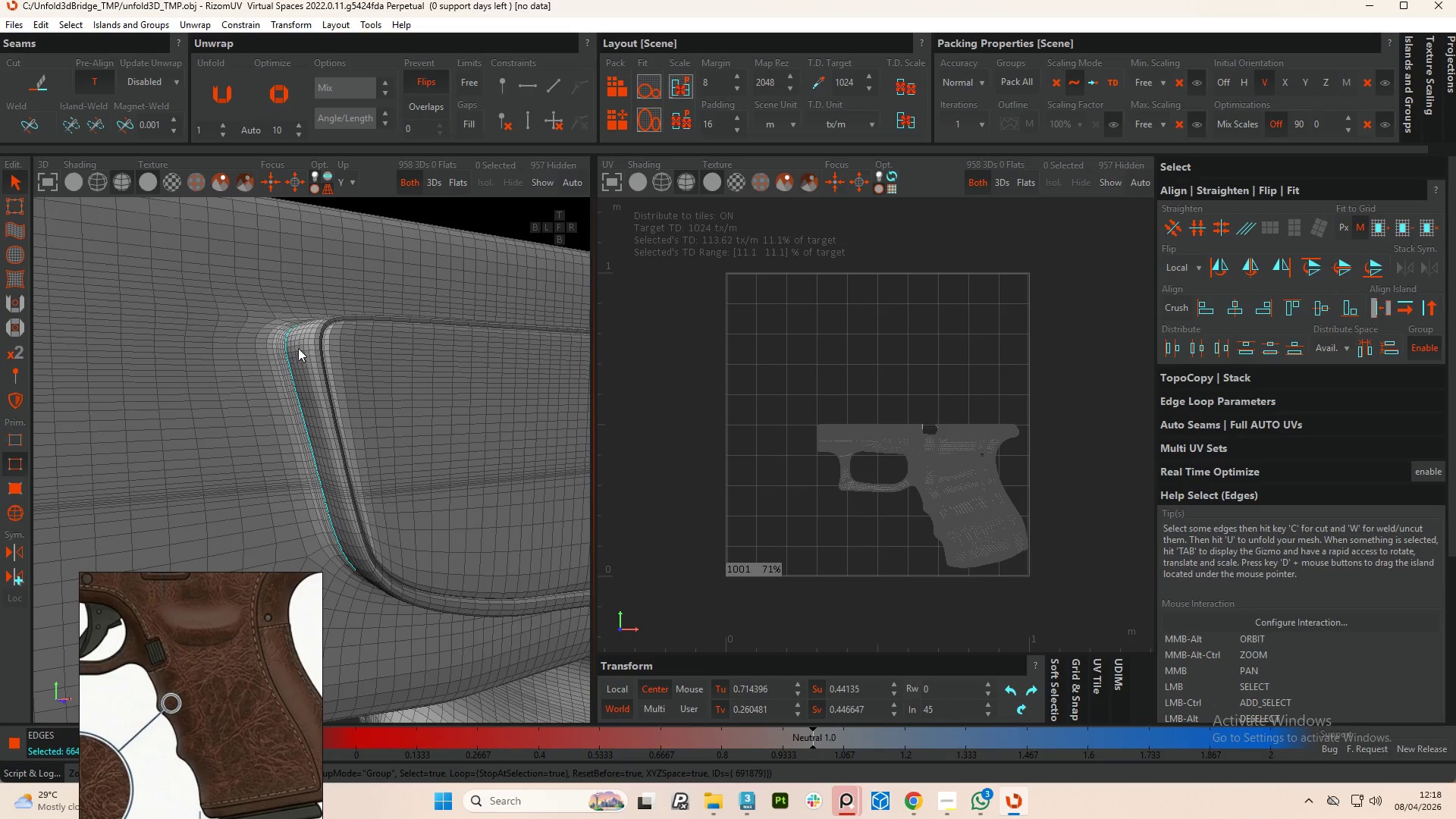 
hold_key(key=AltLeft, duration=1.42)
 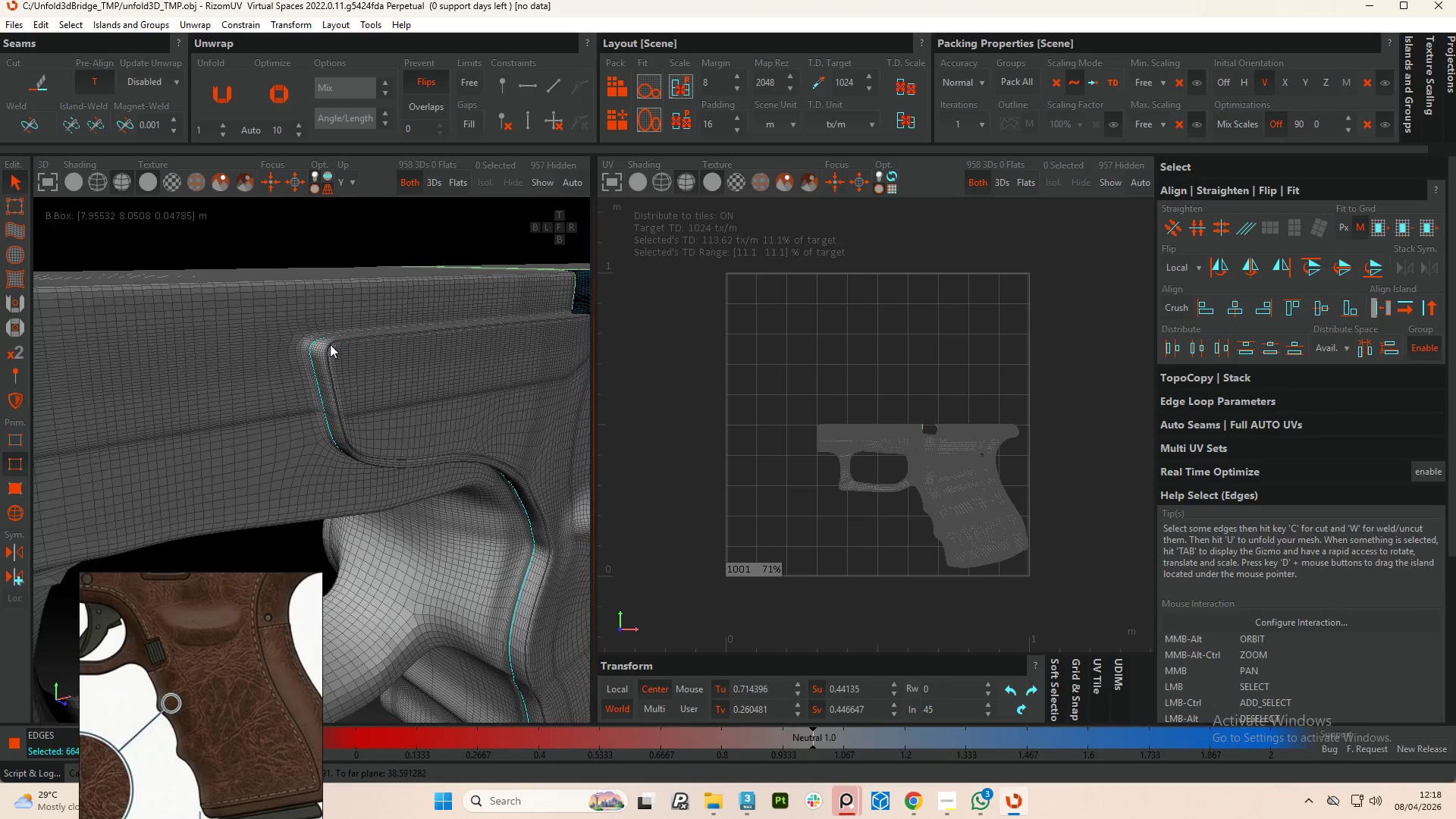 
scroll: coordinate [340, 370], scroll_direction: down, amount: 4.0
 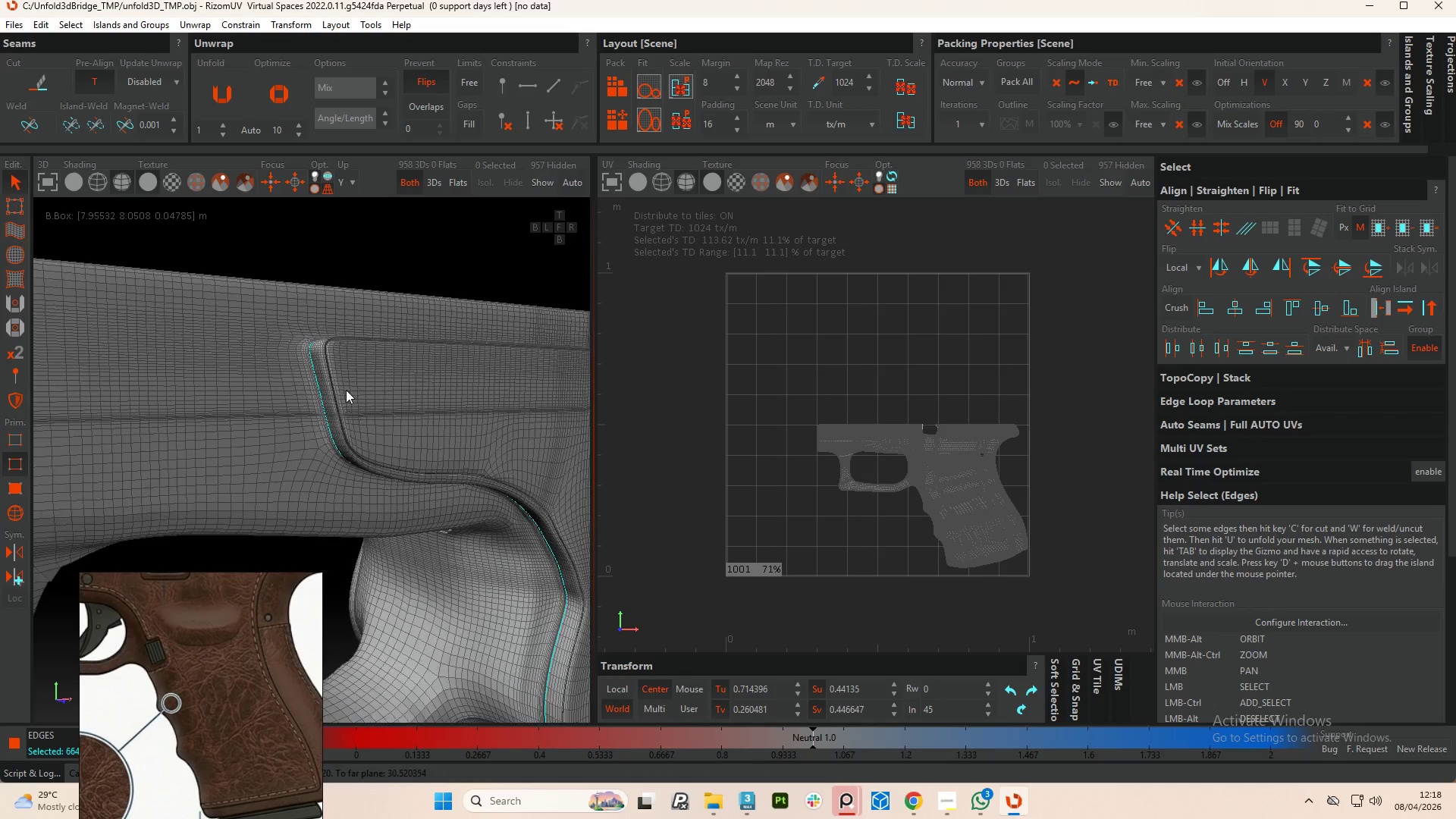 
hold_key(key=ControlLeft, duration=1.11)
left_click([328, 354])
 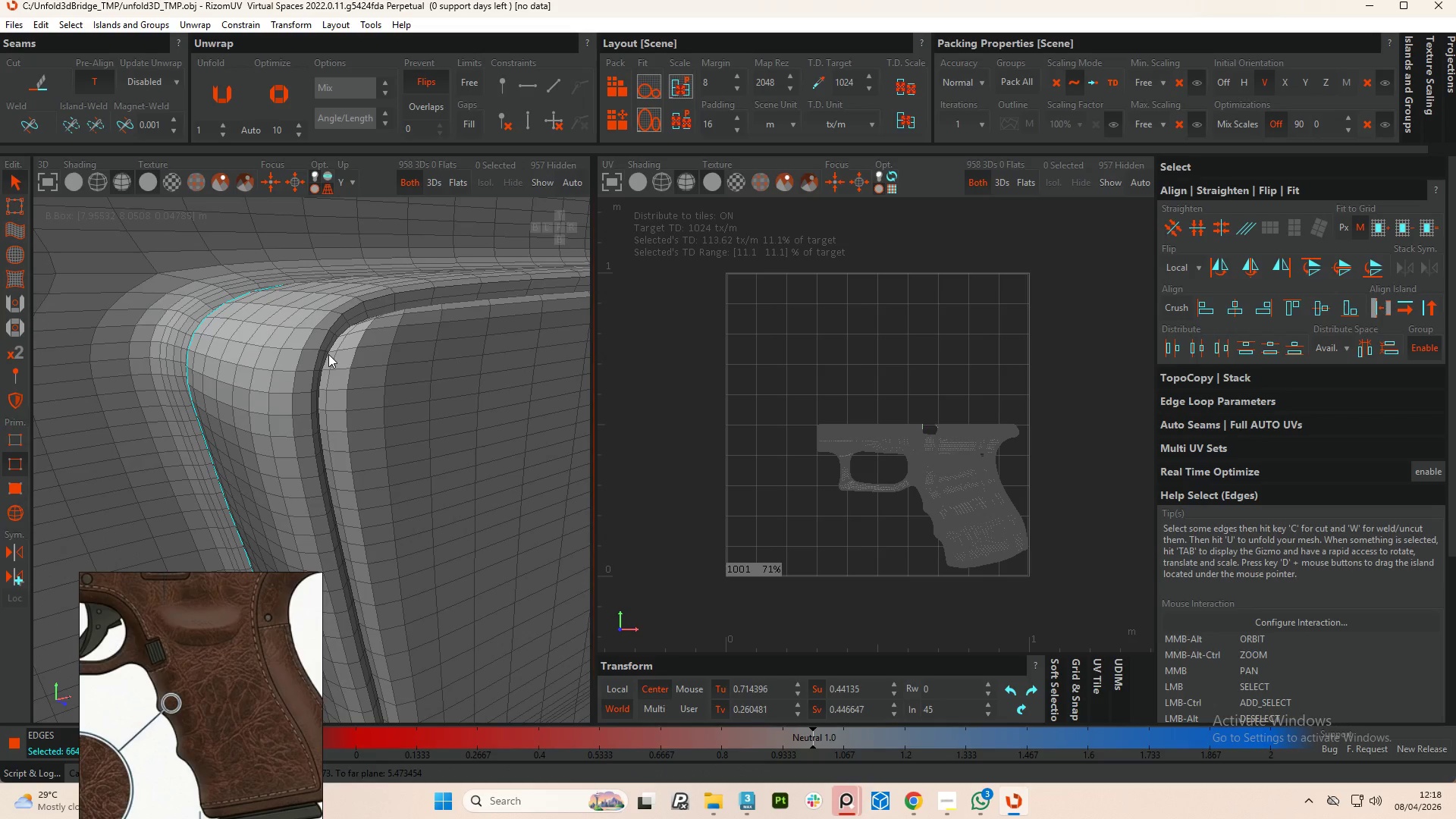 
double_click([328, 354])
 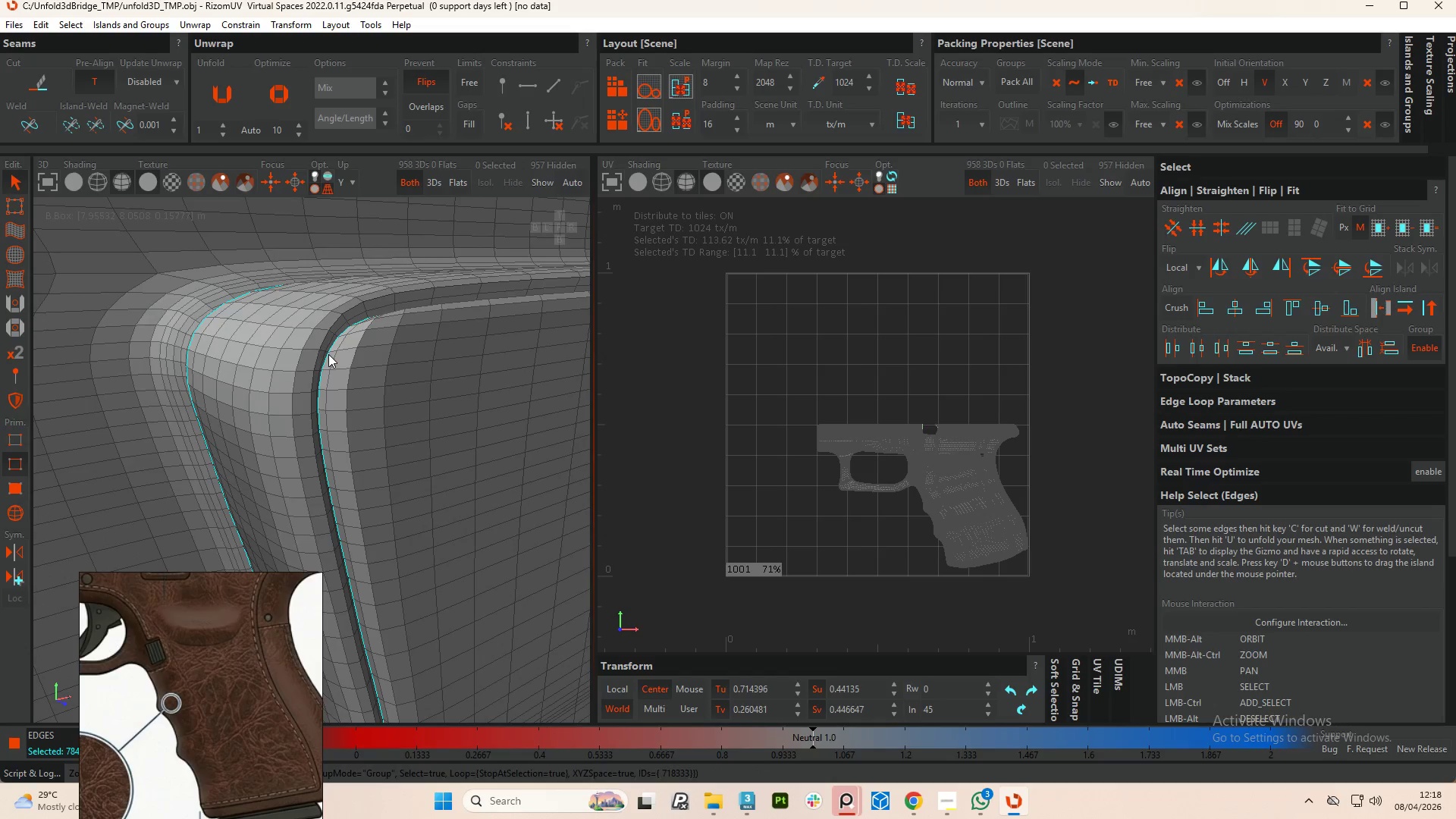 
scroll: coordinate [328, 354], scroll_direction: up, amount: 8.0
 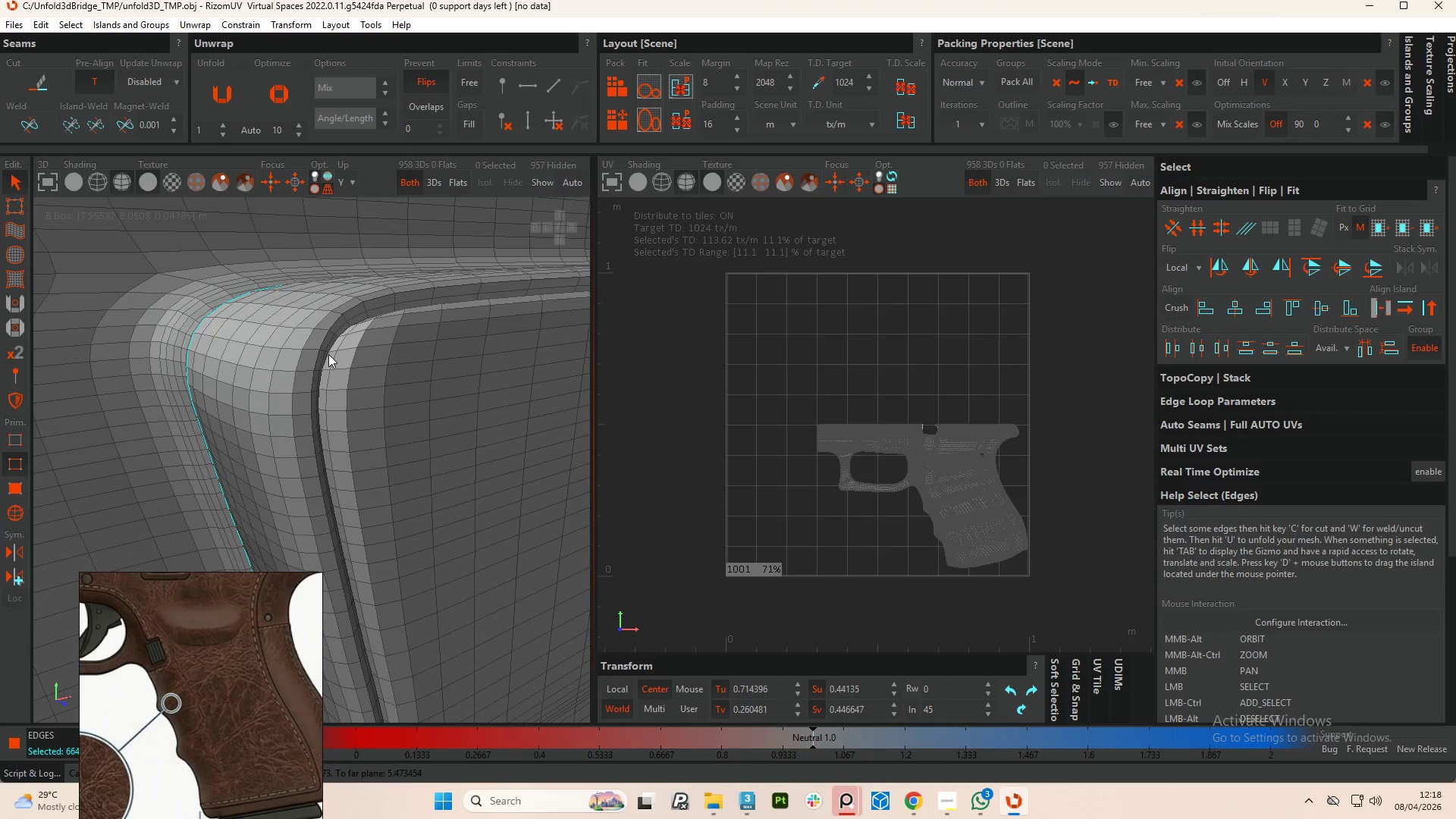 
hold_key(key=AltLeft, duration=1.11)
 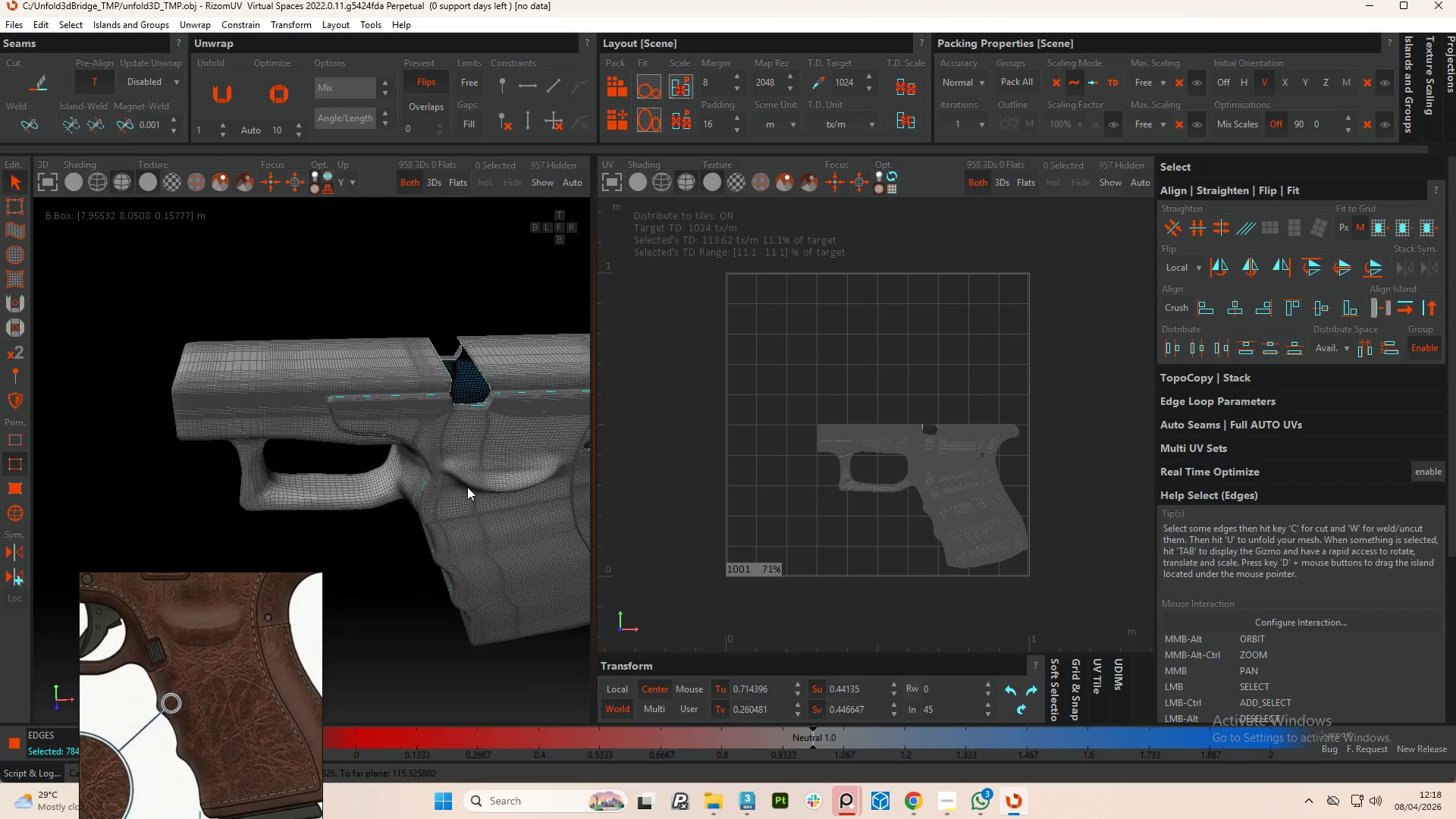 
scroll: coordinate [330, 356], scroll_direction: down, amount: 11.0
 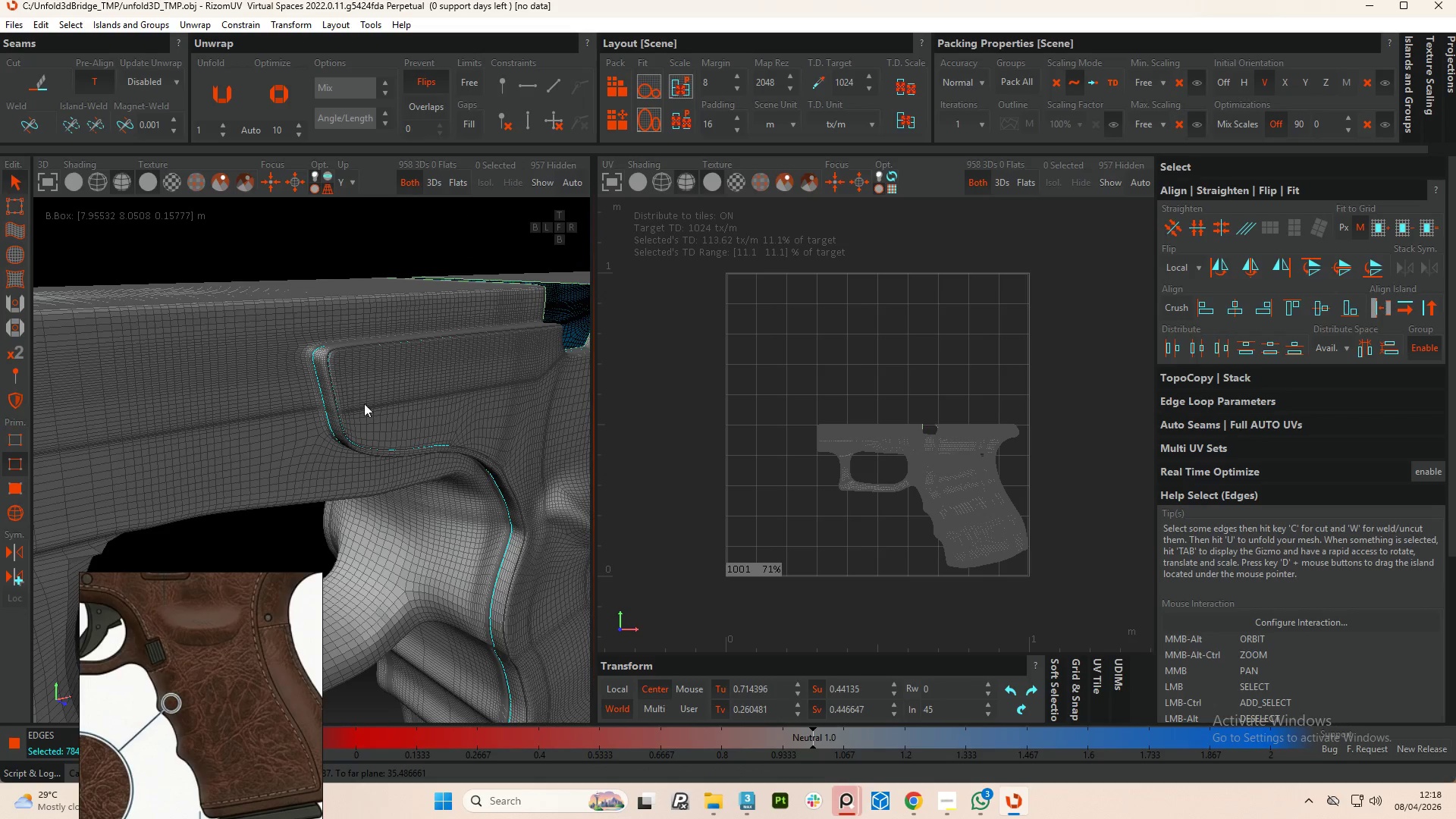 
hold_key(key=AltLeft, duration=1.5)
scroll: coordinate [338, 422], scroll_direction: down, amount: 5.0
 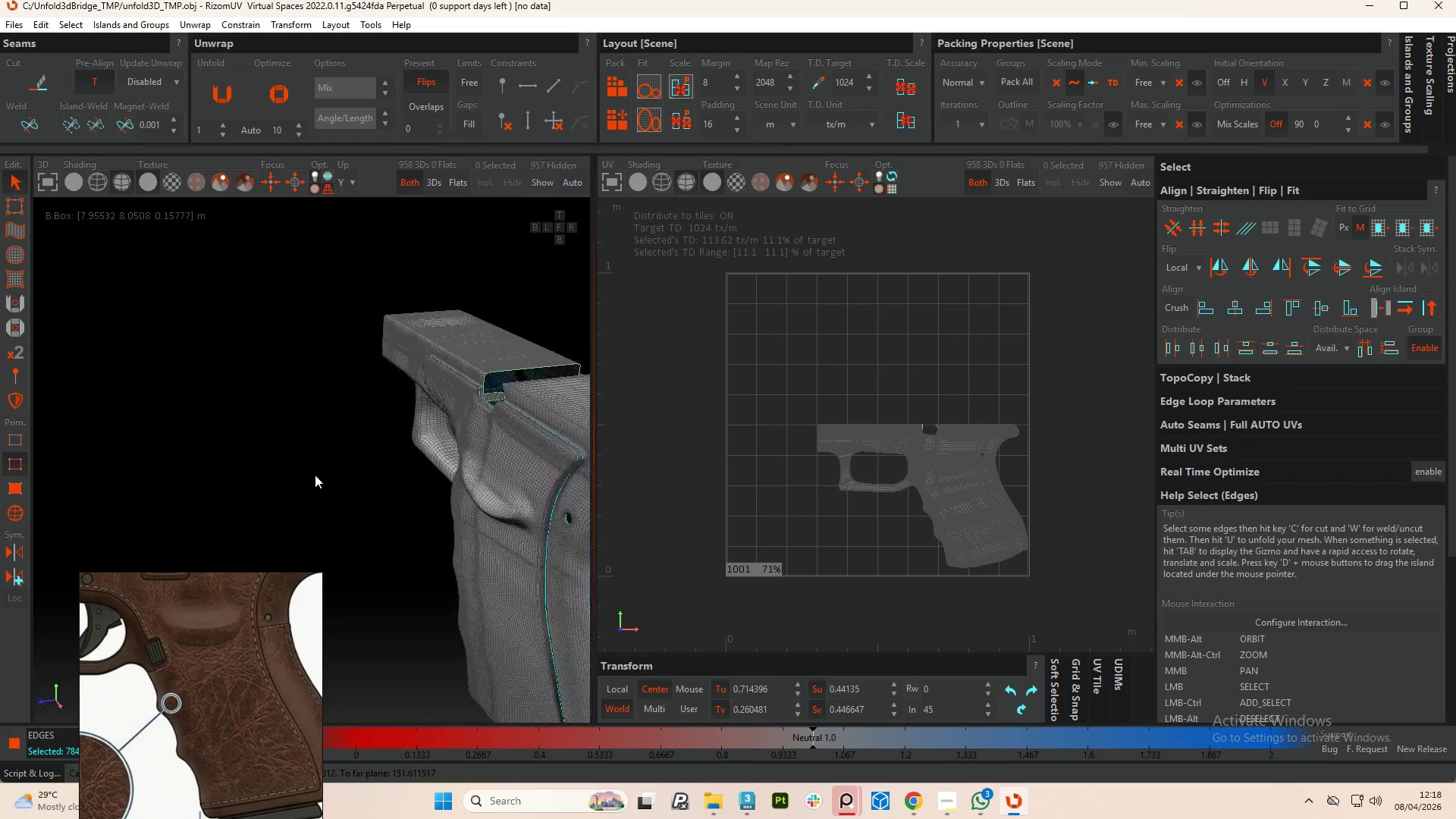 
hold_key(key=AltLeft, duration=1.19)
 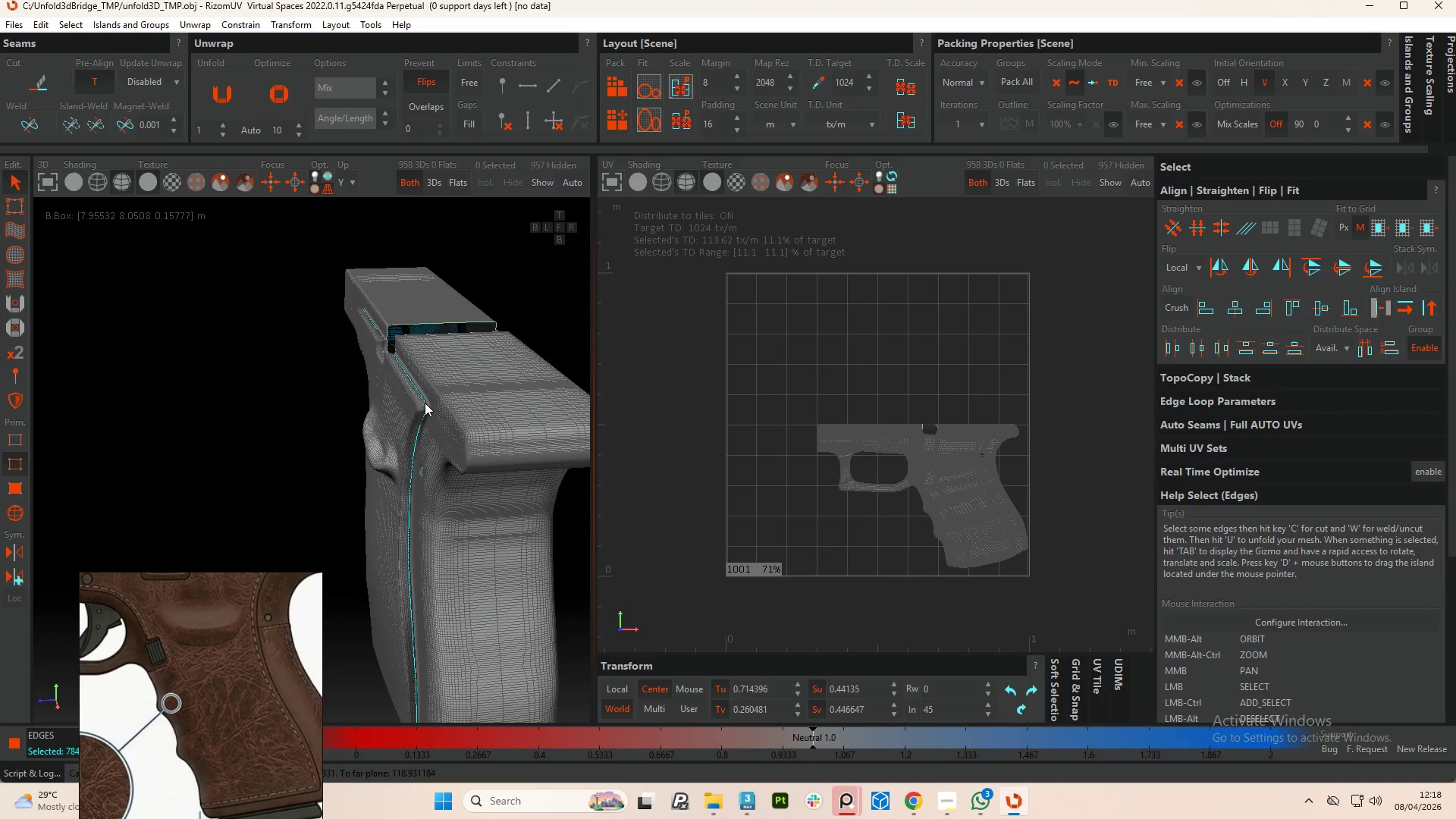 
hold_key(key=AltLeft, duration=0.89)
 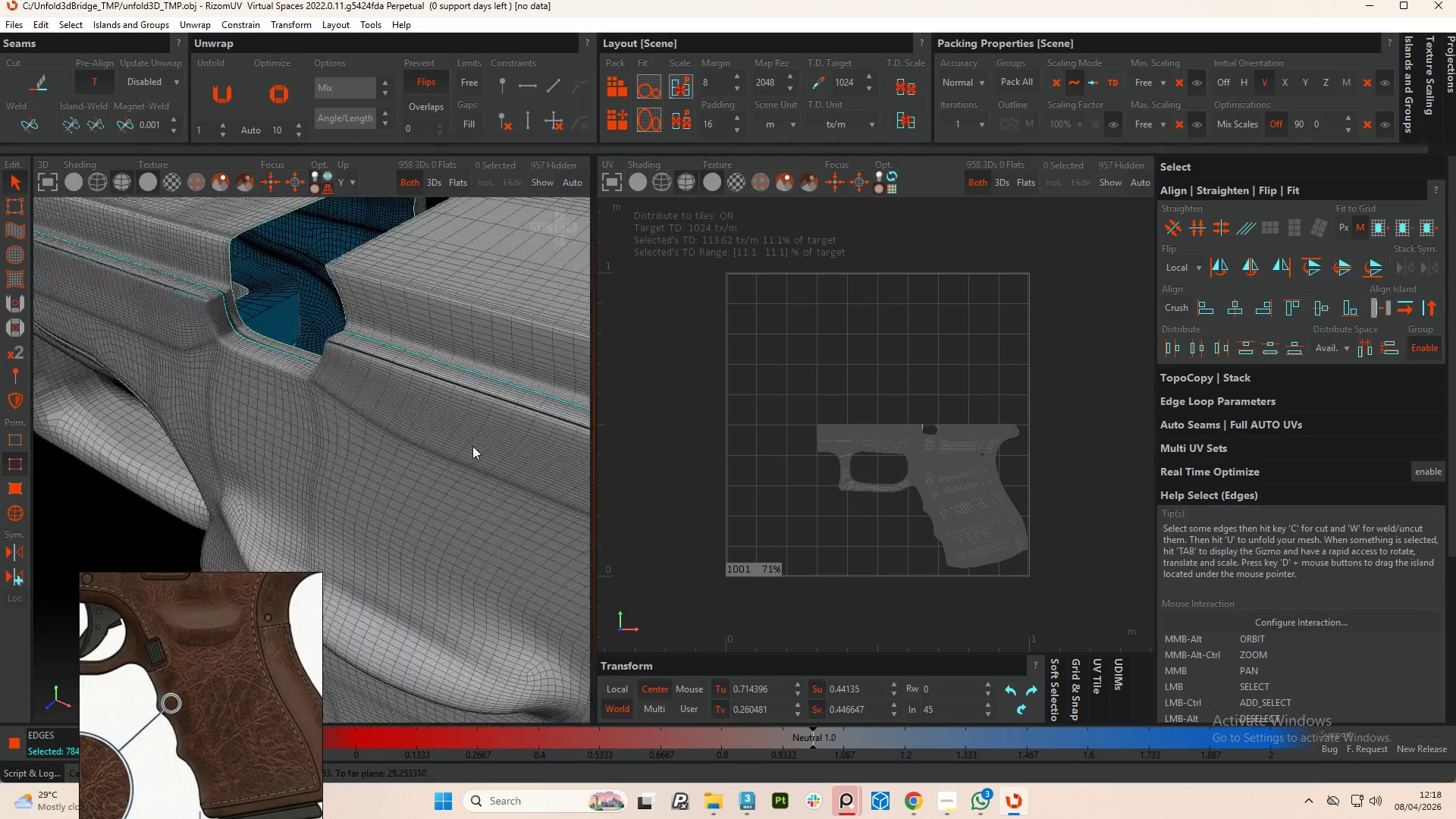 
scroll: coordinate [403, 425], scroll_direction: up, amount: 8.0
 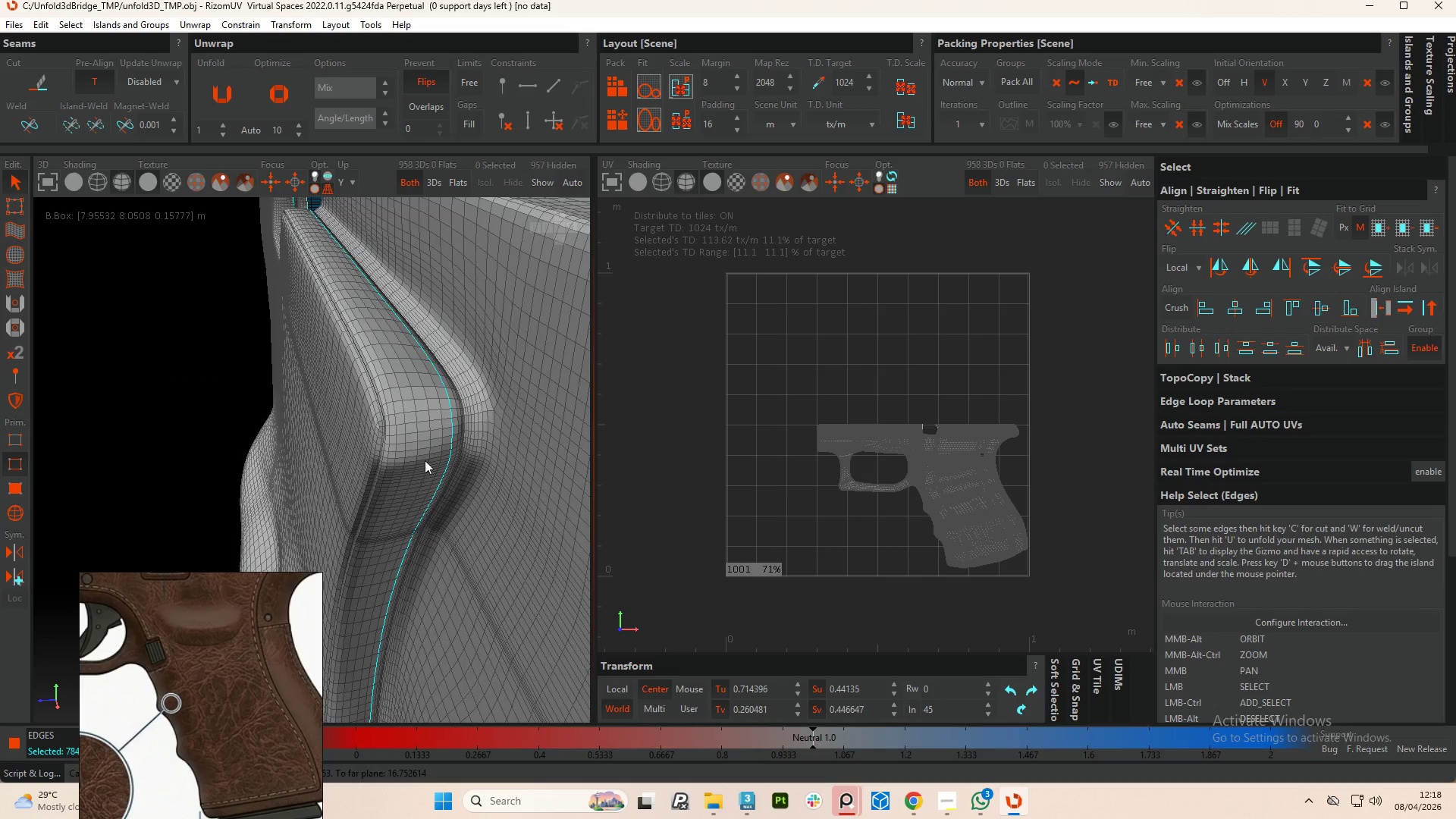 
scroll: coordinate [444, 471], scroll_direction: down, amount: 3.0
 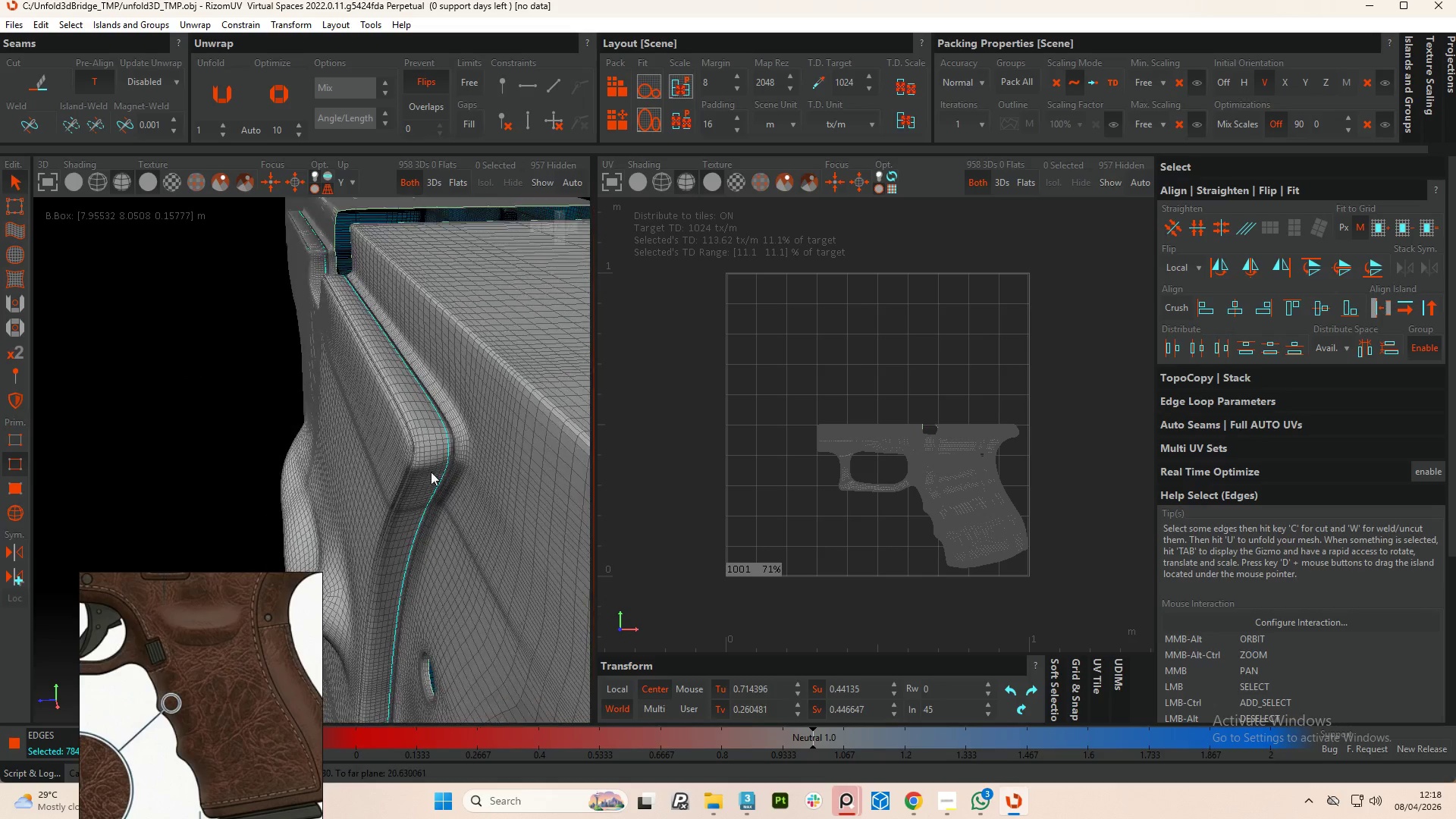 
hold_key(key=AltLeft, duration=1.53)
 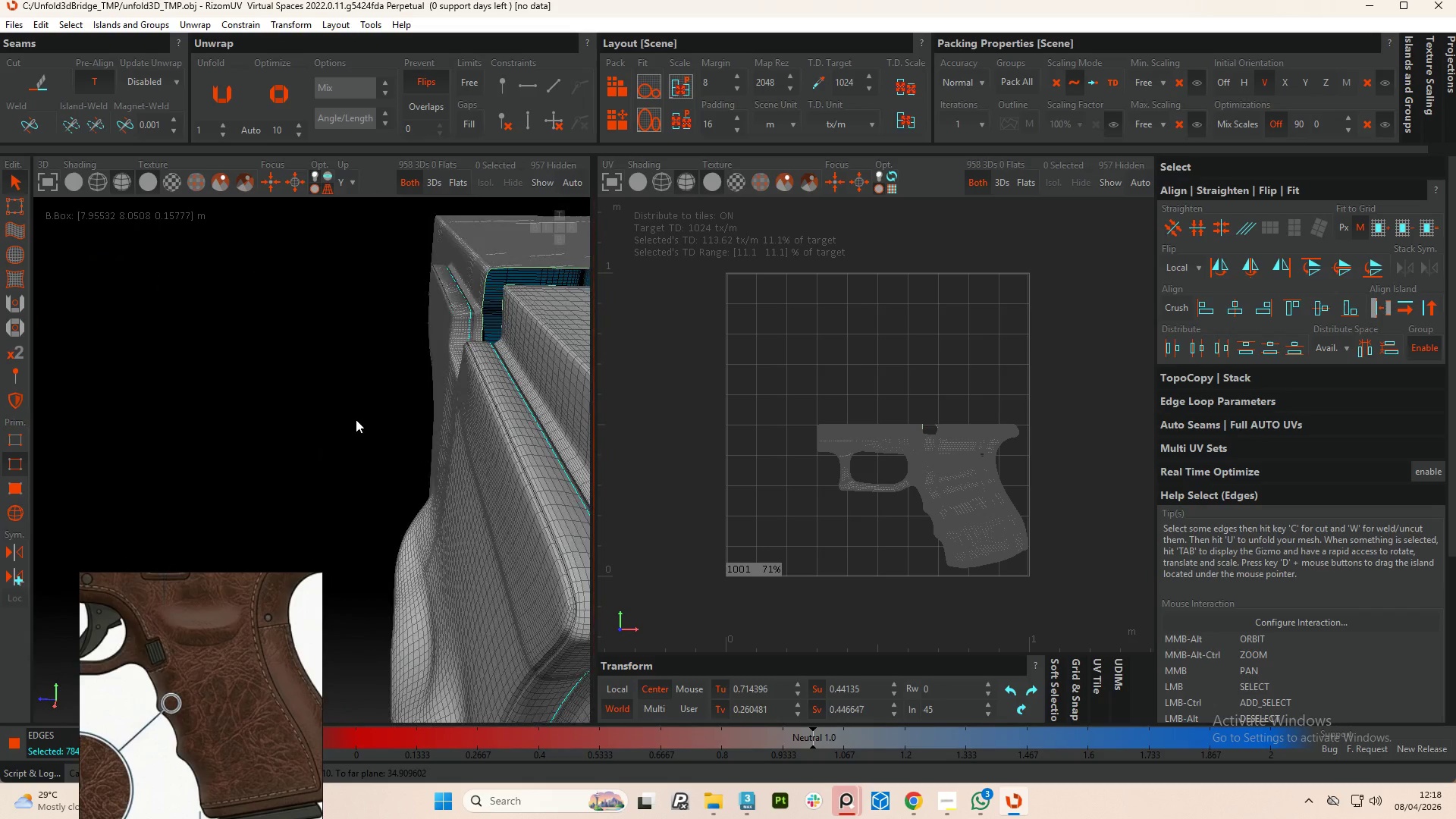 
hold_key(key=AltLeft, duration=1.52)
 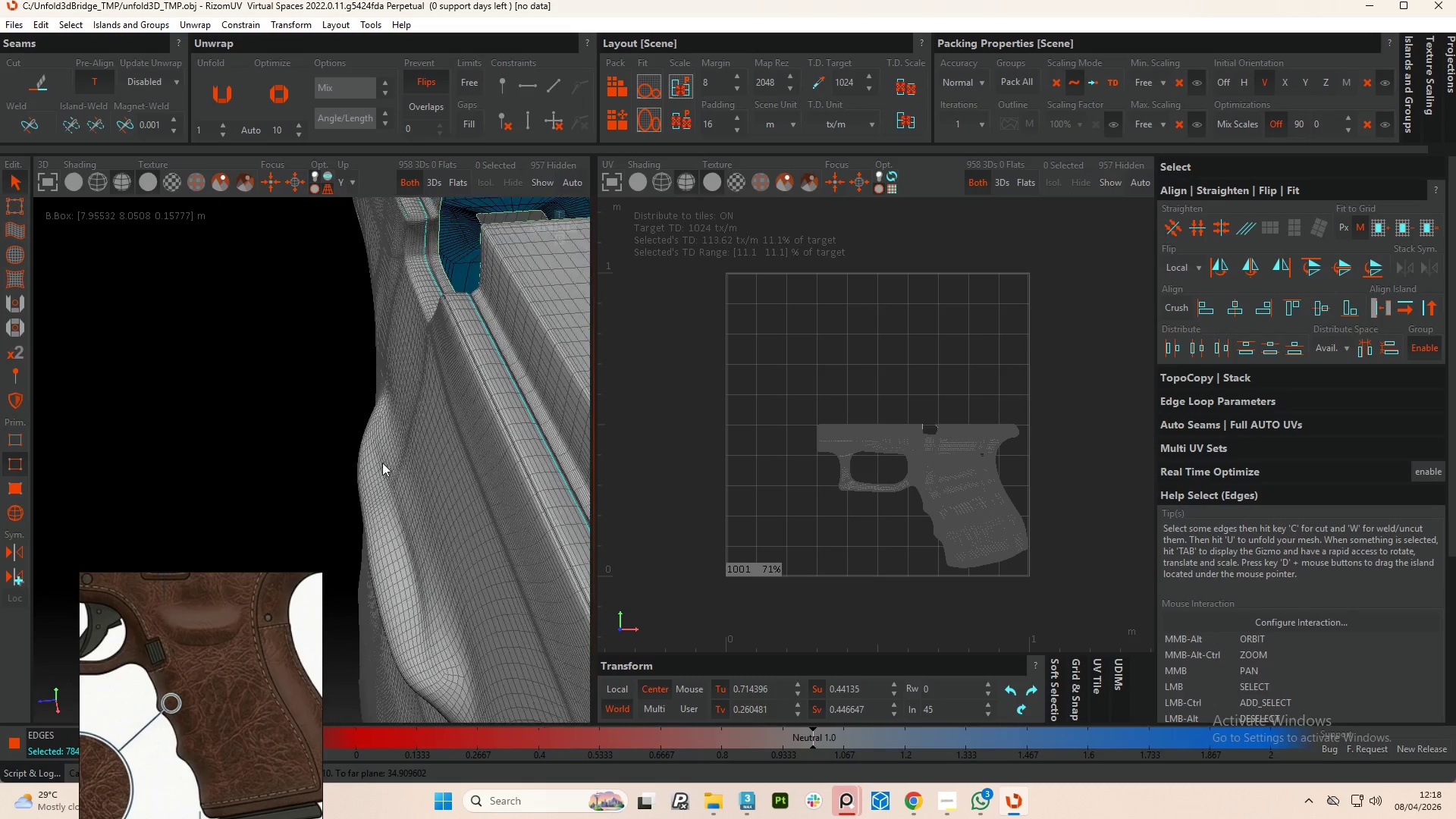 
hold_key(key=AltLeft, duration=0.83)
 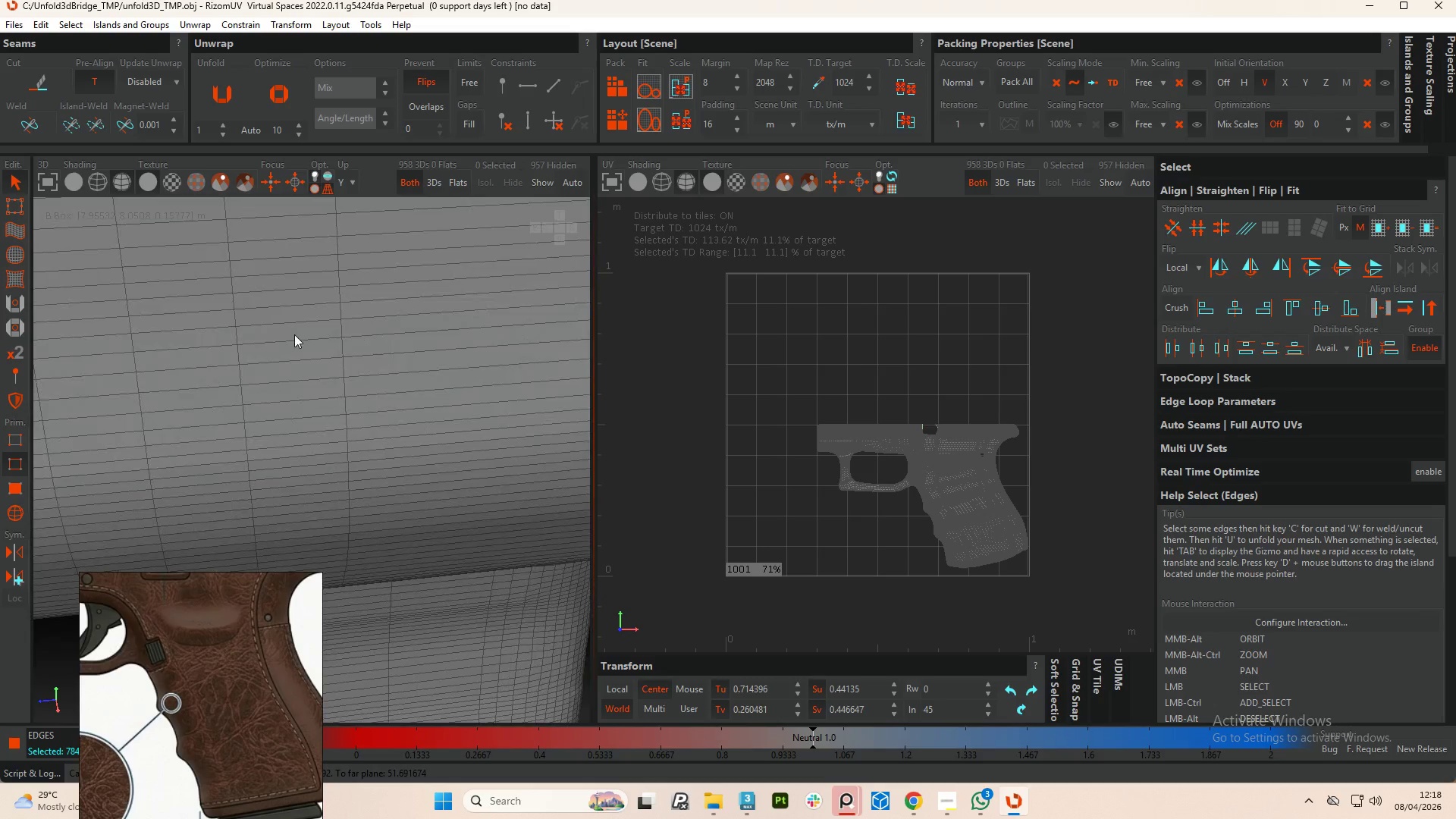 
hold_key(key=AltLeft, duration=0.52)
 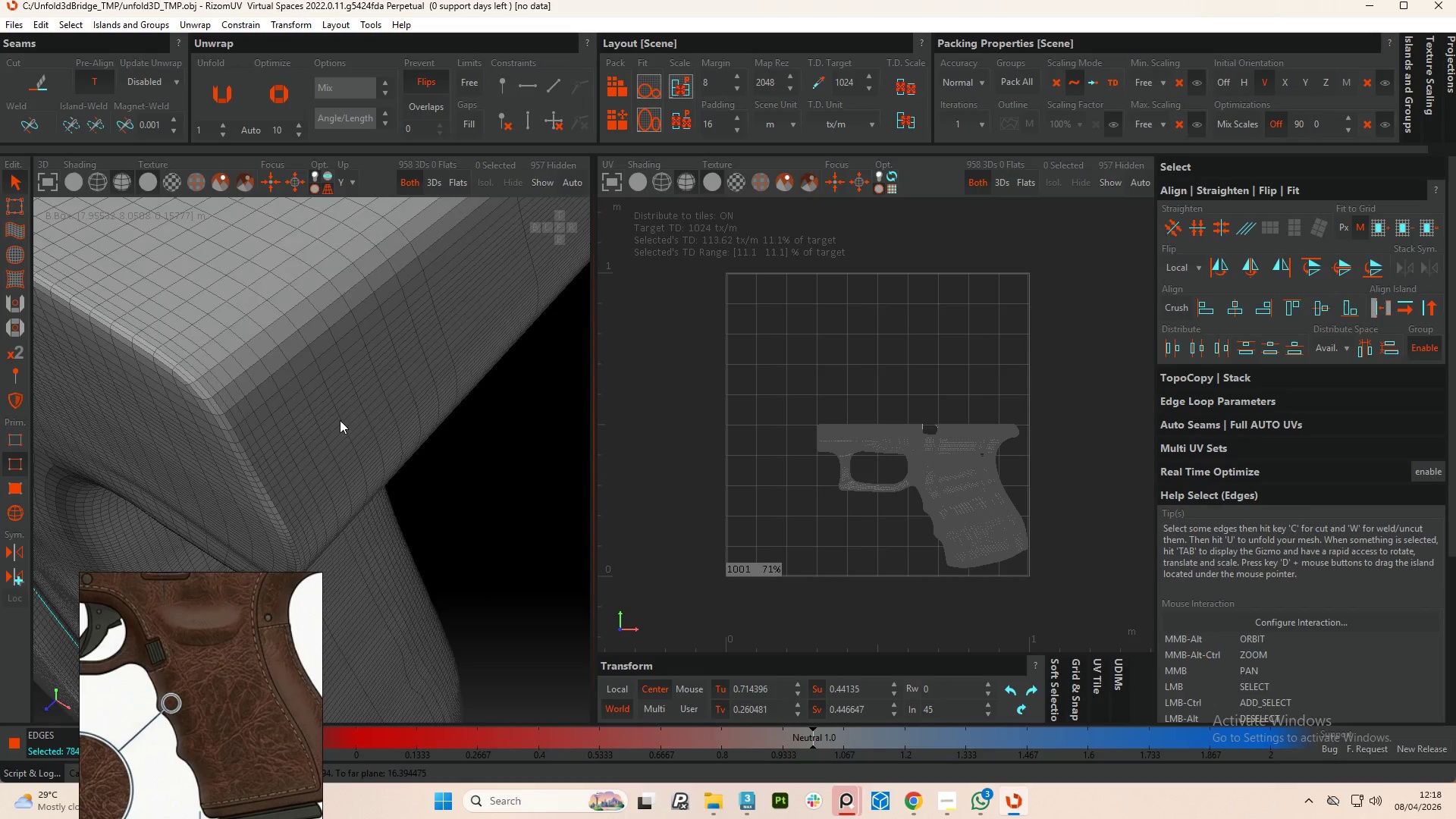 
hold_key(key=AltLeft, duration=1.12)
scroll: coordinate [408, 369], scroll_direction: down, amount: 8.0
 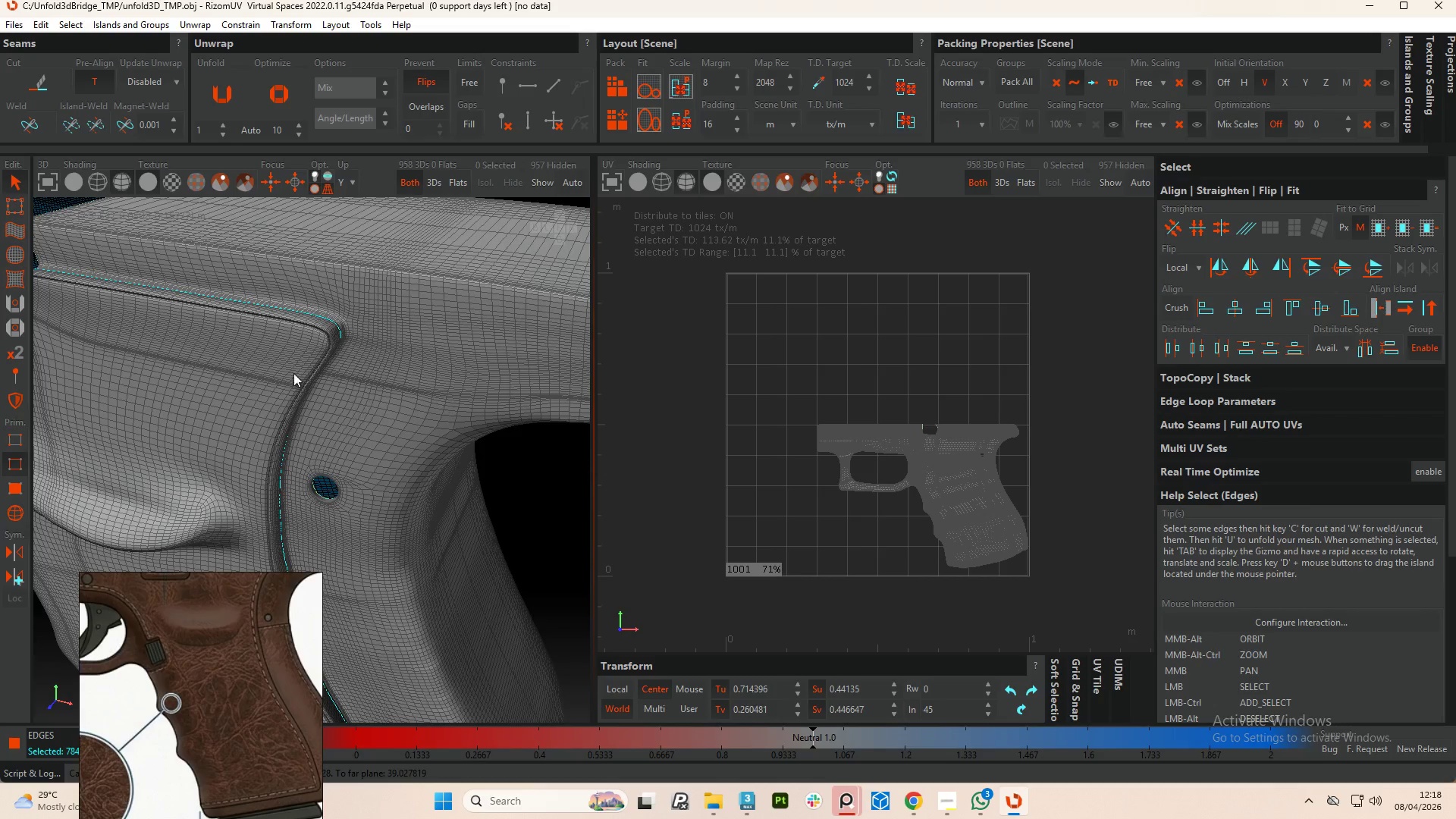 
hold_key(key=ControlLeft, duration=1.52)
 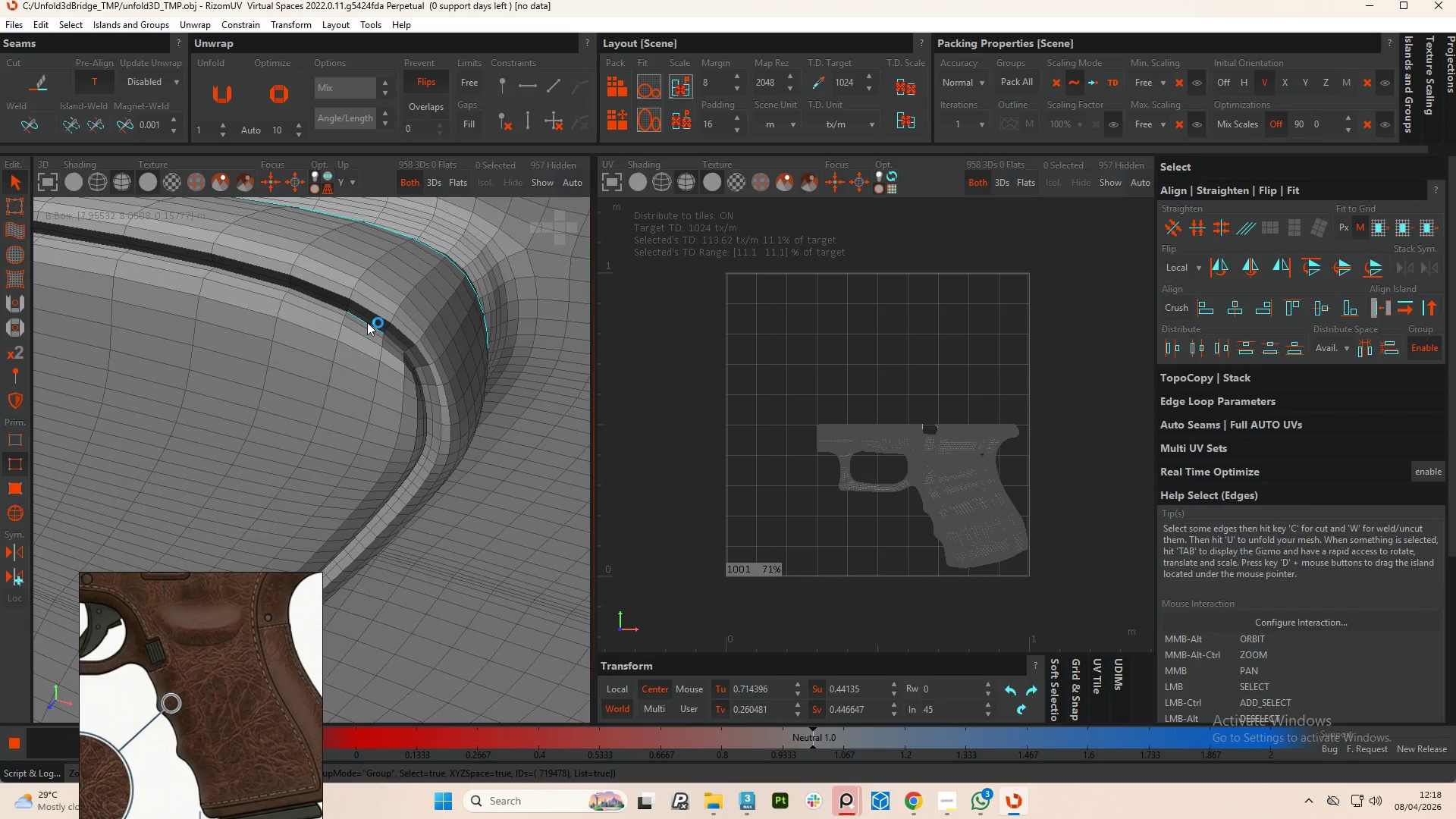 
scroll: coordinate [342, 325], scroll_direction: up, amount: 8.0
 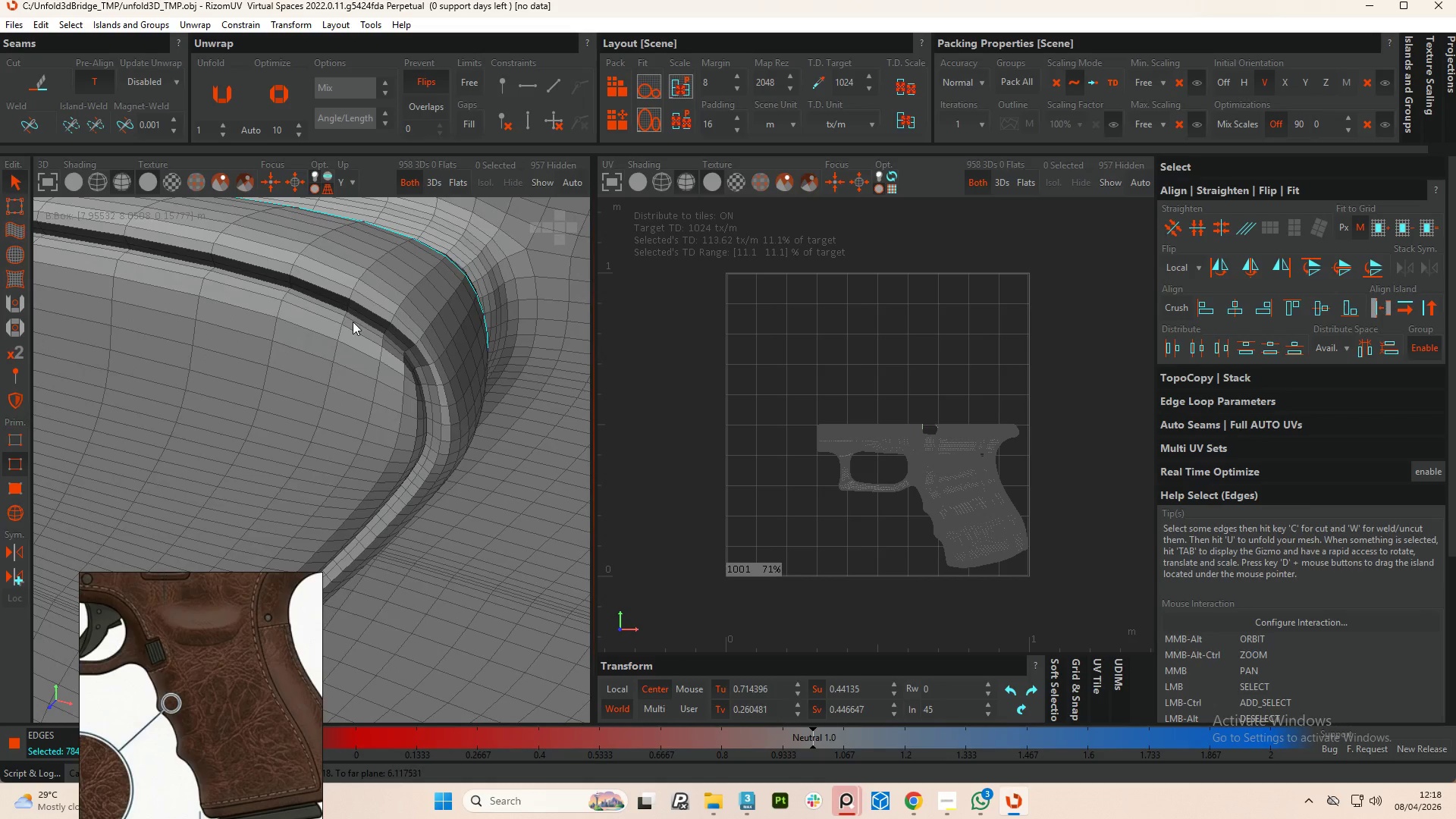 
hold_key(key=ControlLeft, duration=0.94)
left_click([367, 322])
 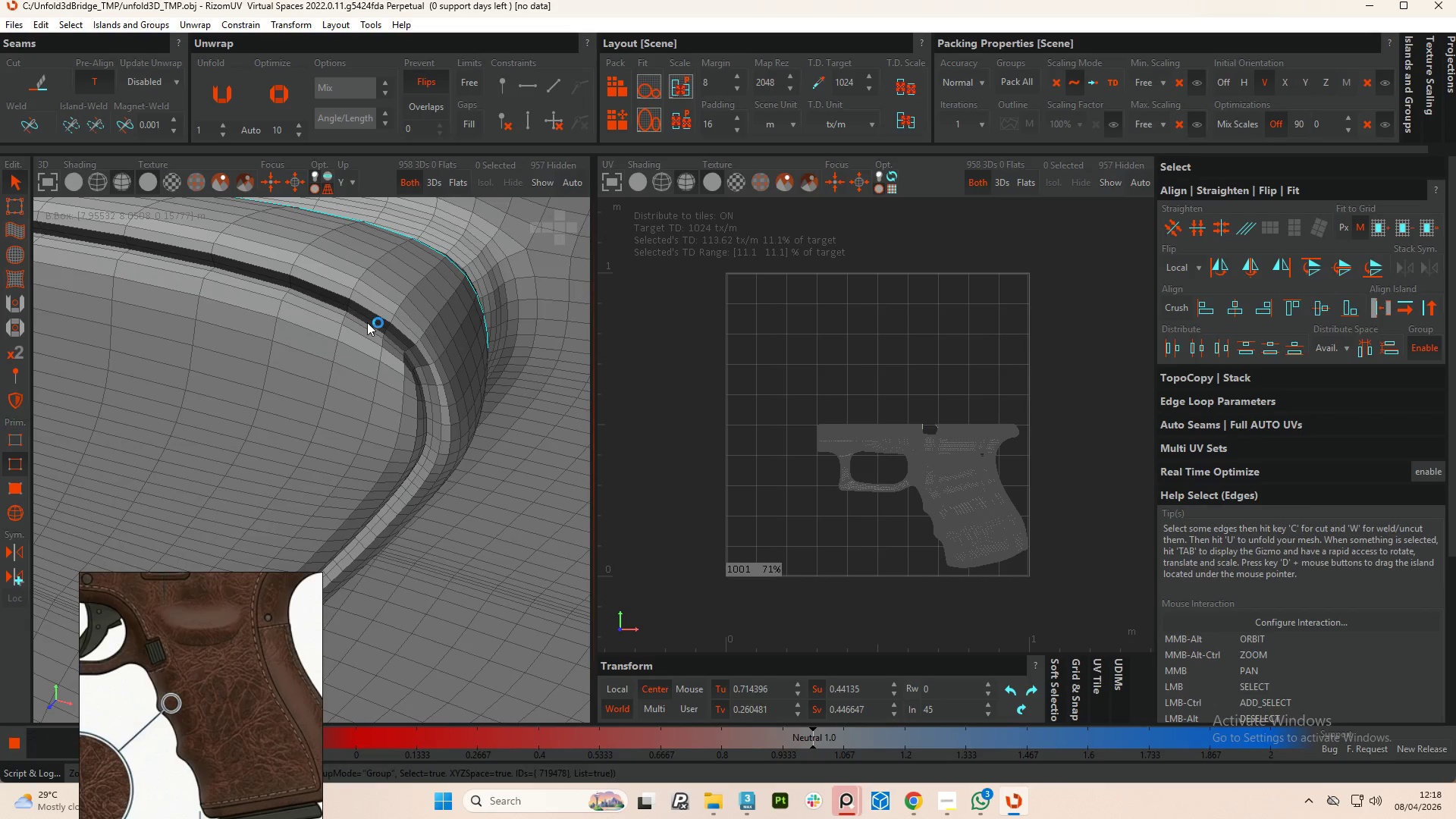 
double_click([367, 322])
 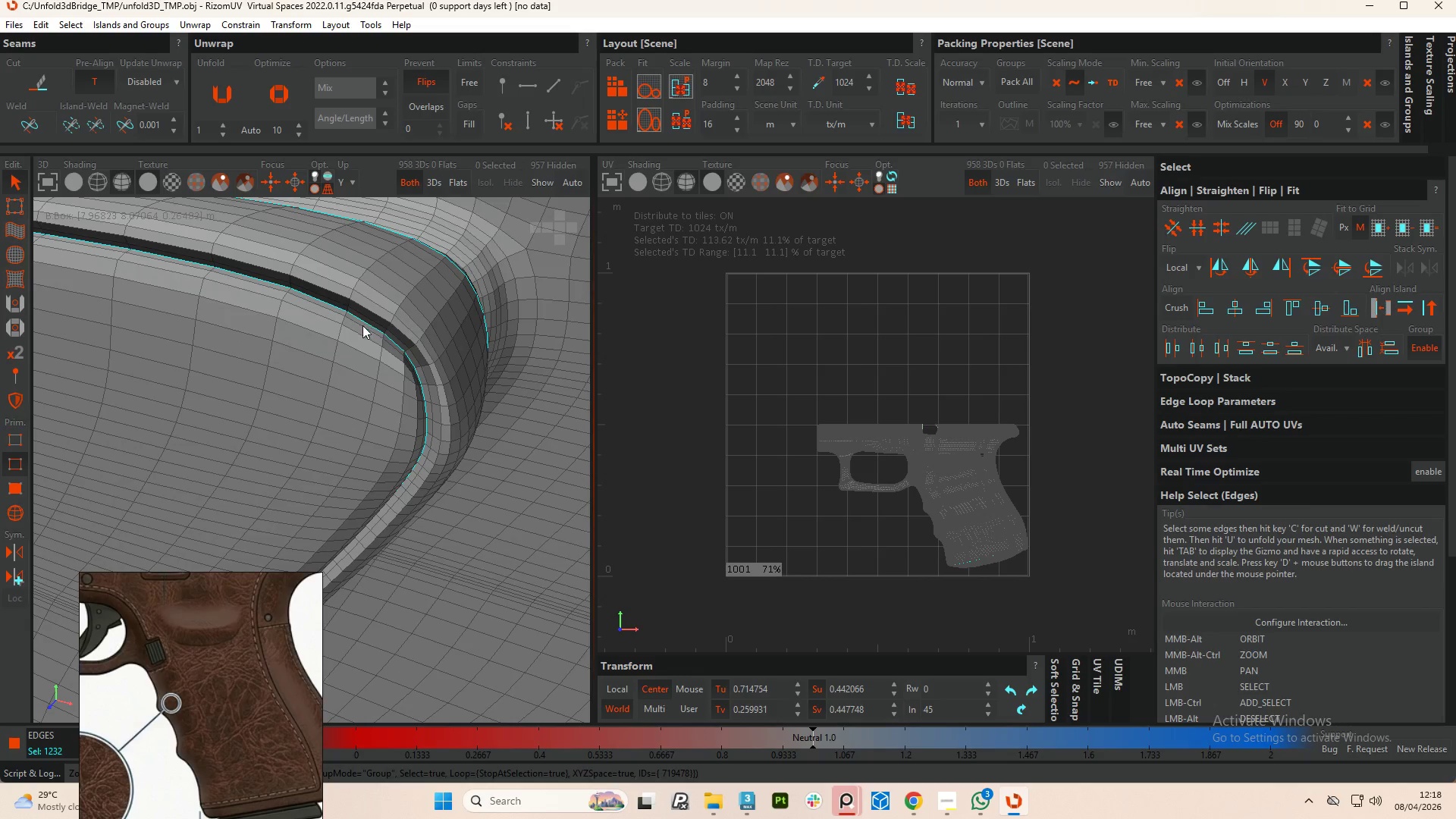 
hold_key(key=AltLeft, duration=0.56)
 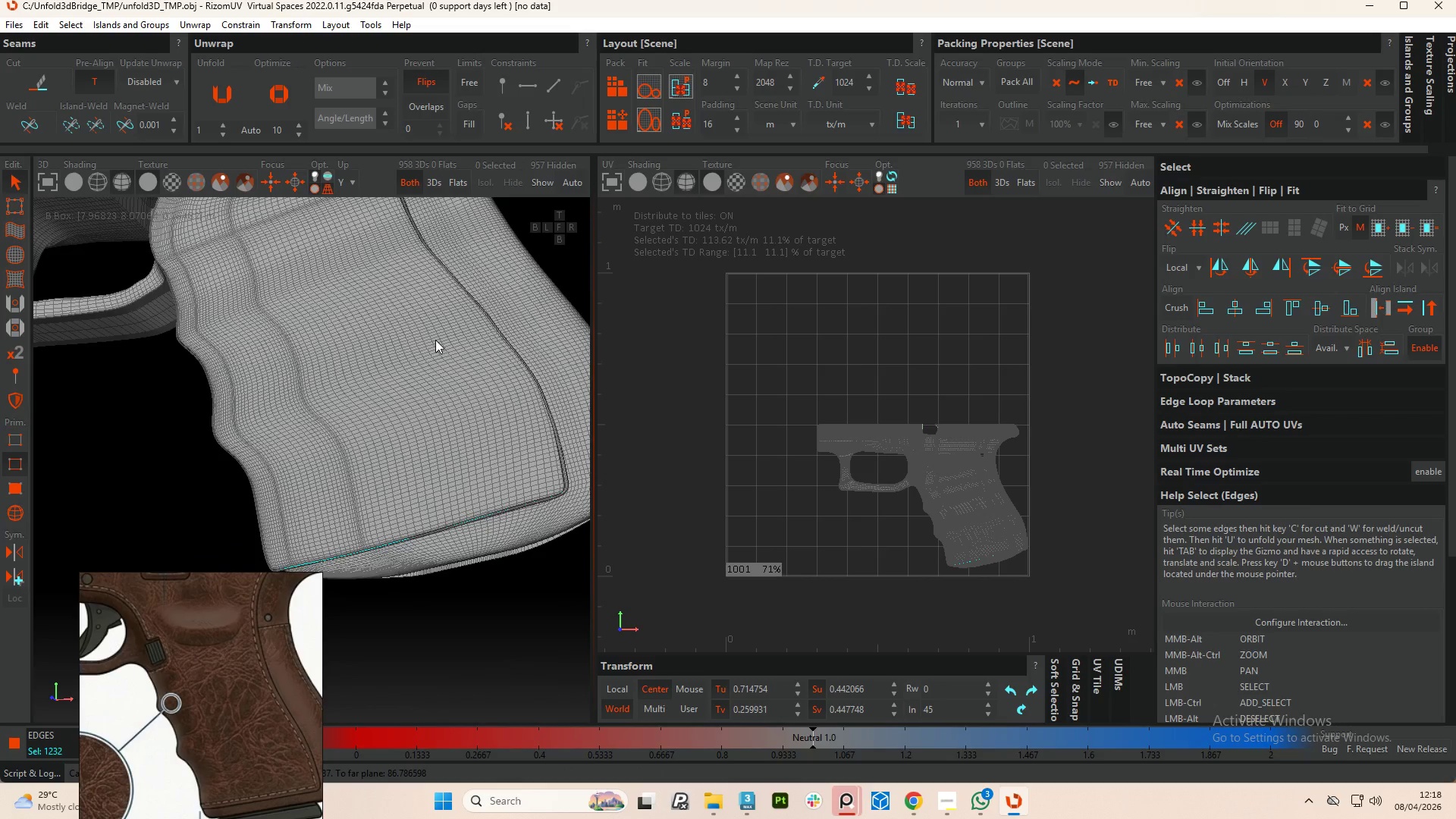 
scroll: coordinate [529, 331], scroll_direction: down, amount: 12.0
 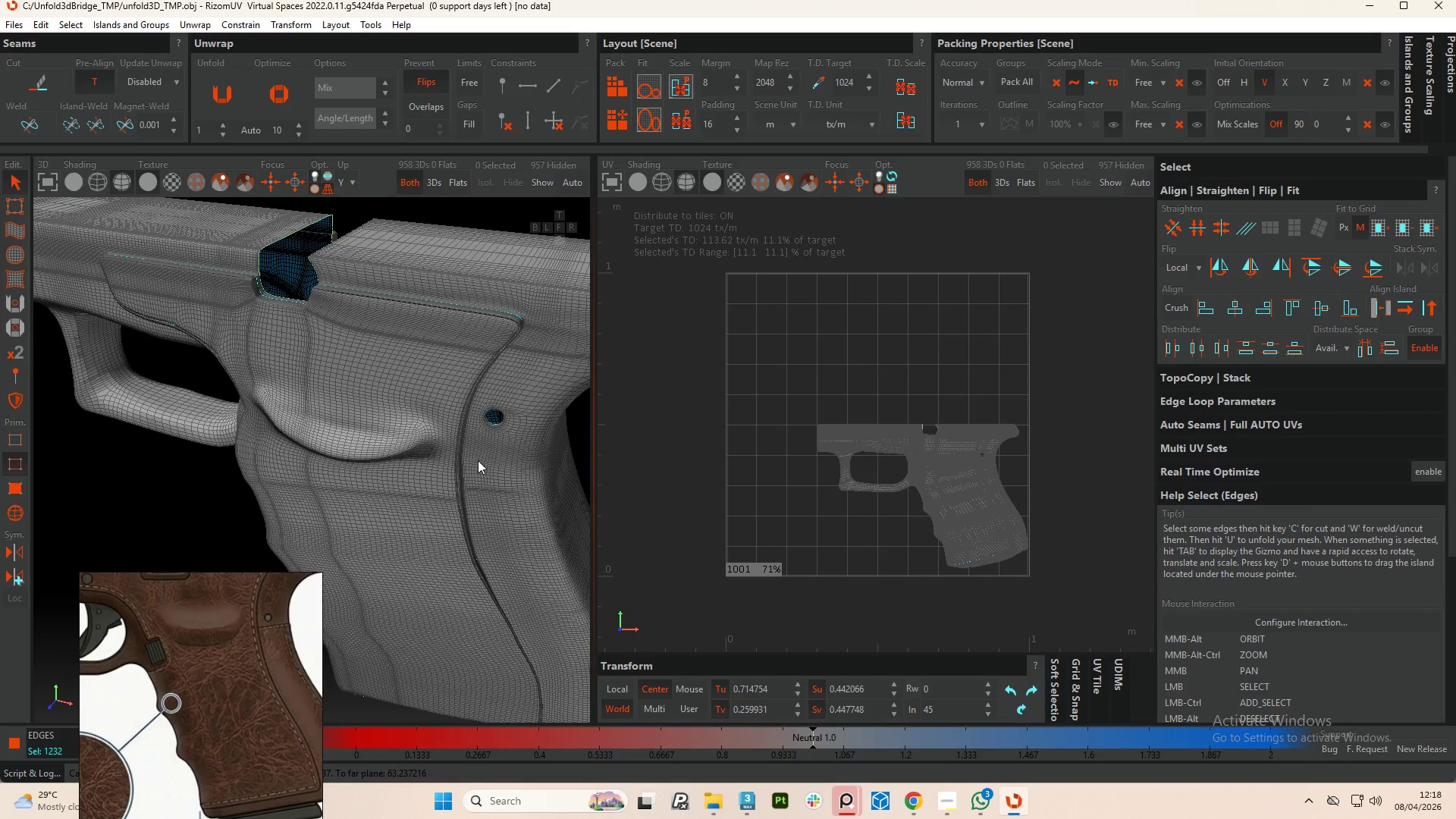 
hold_key(key=AltLeft, duration=1.5)
 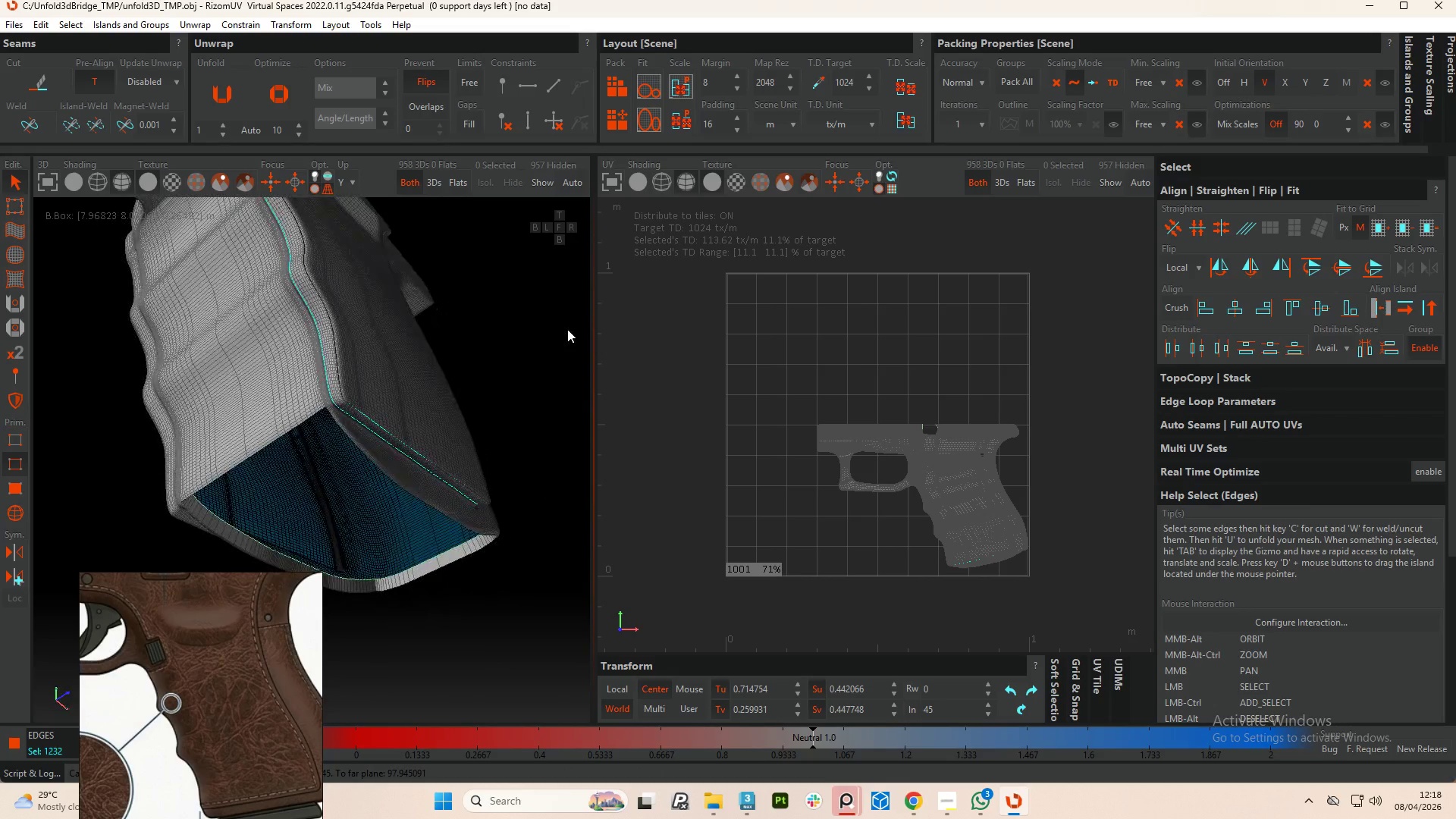 
scroll: coordinate [435, 364], scroll_direction: down, amount: 1.0
 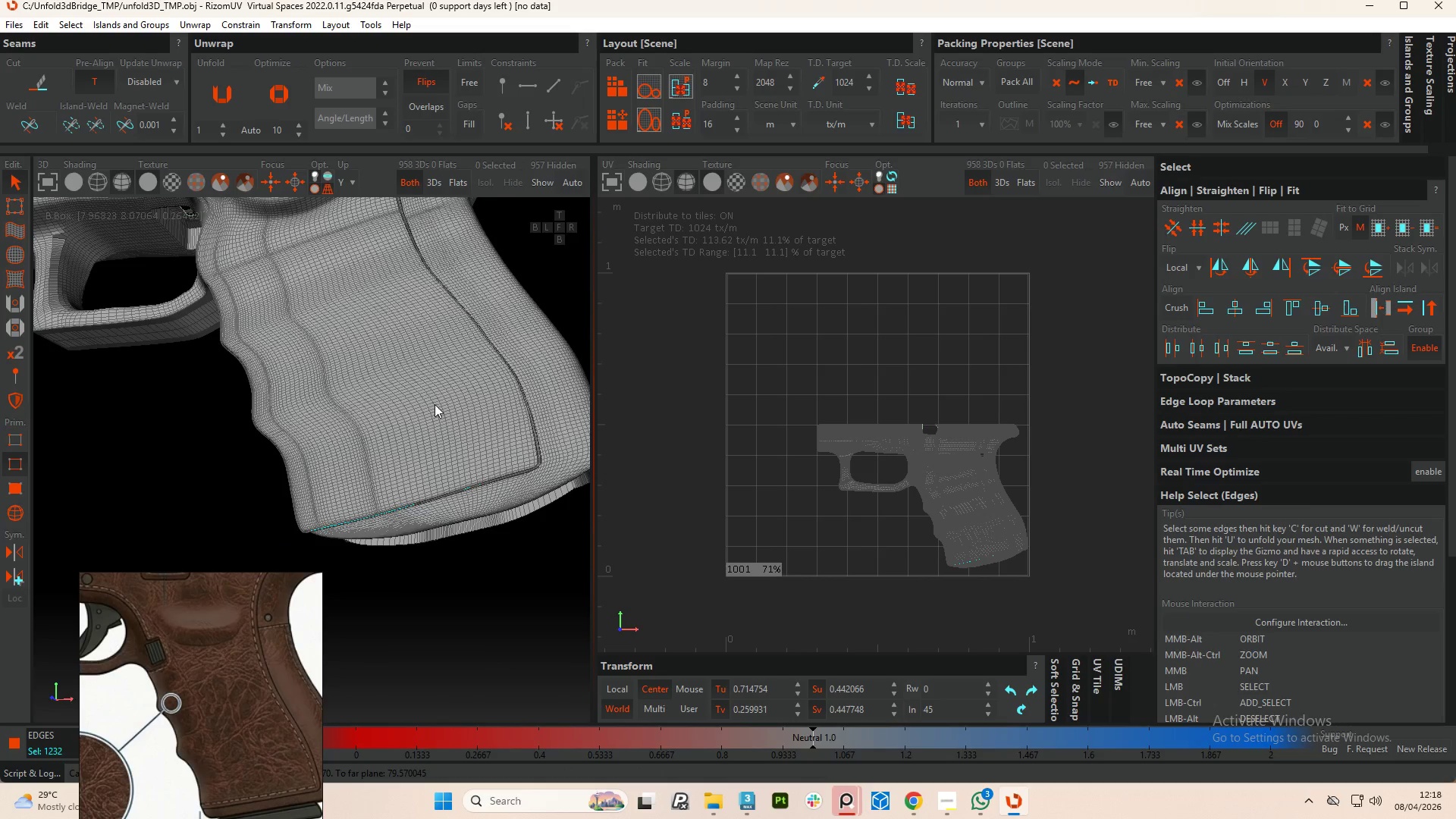 
key(Alt+AltLeft)
 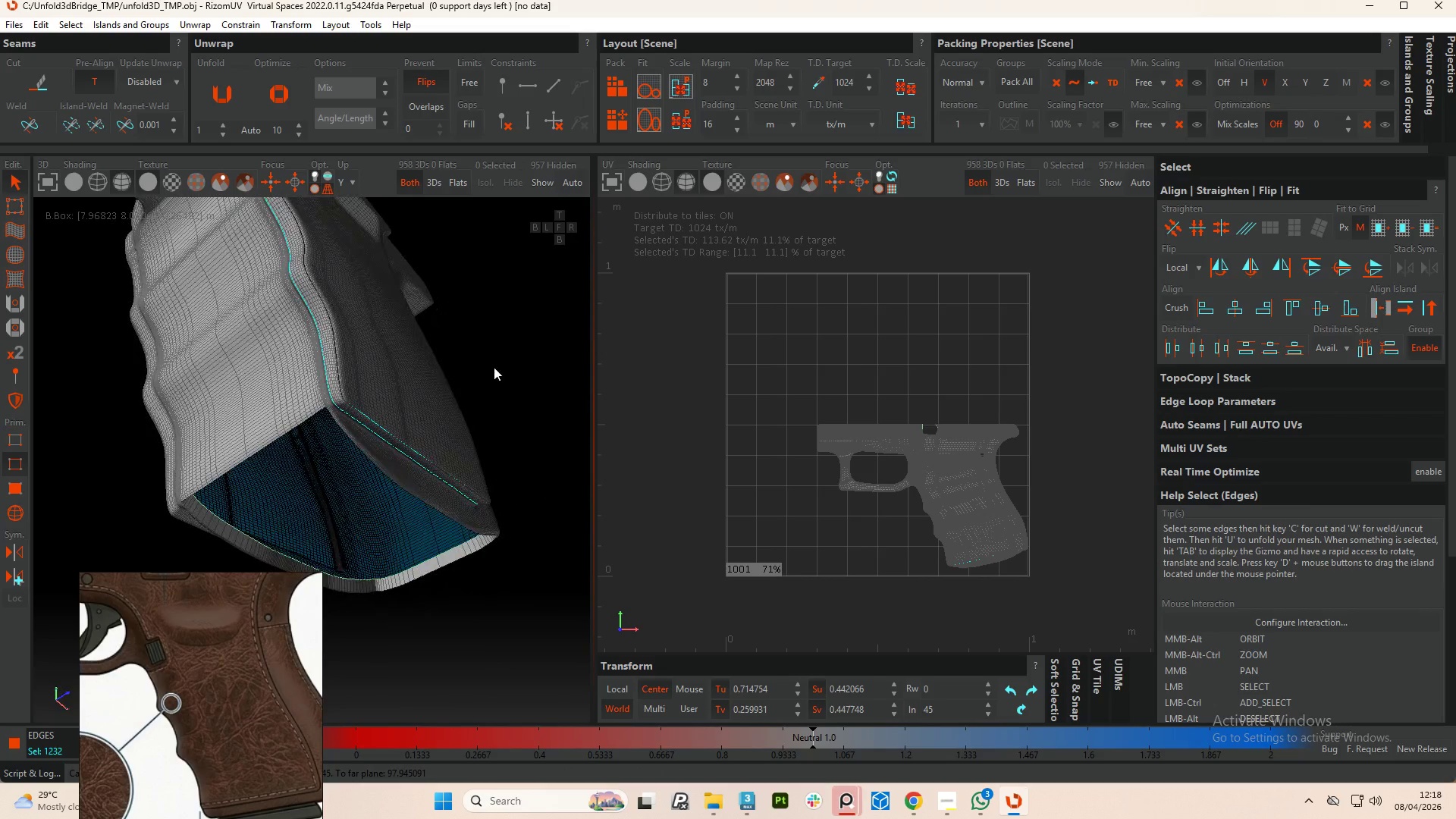 
key(Alt+AltLeft)
 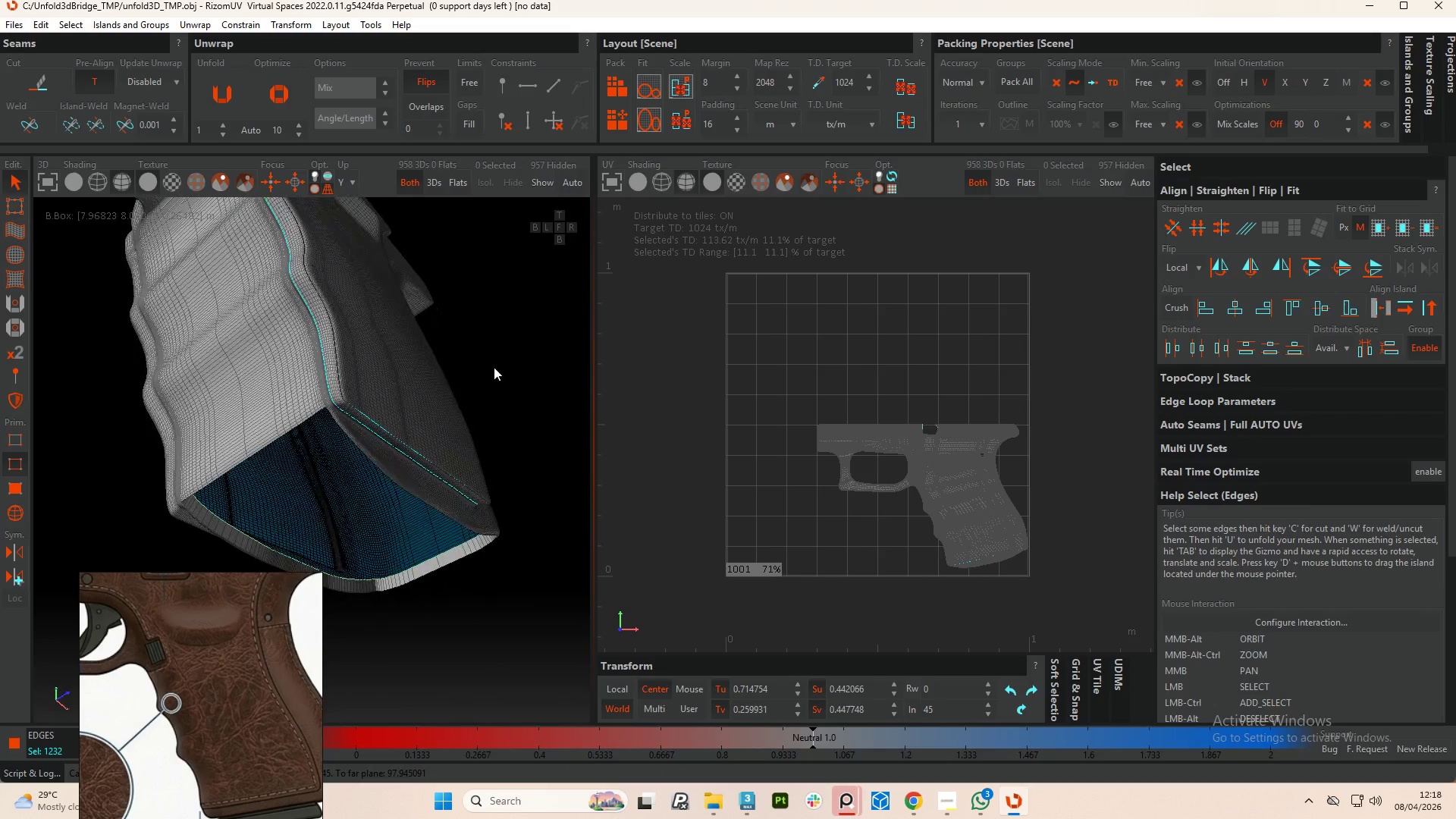 
key(Alt+AltLeft)
 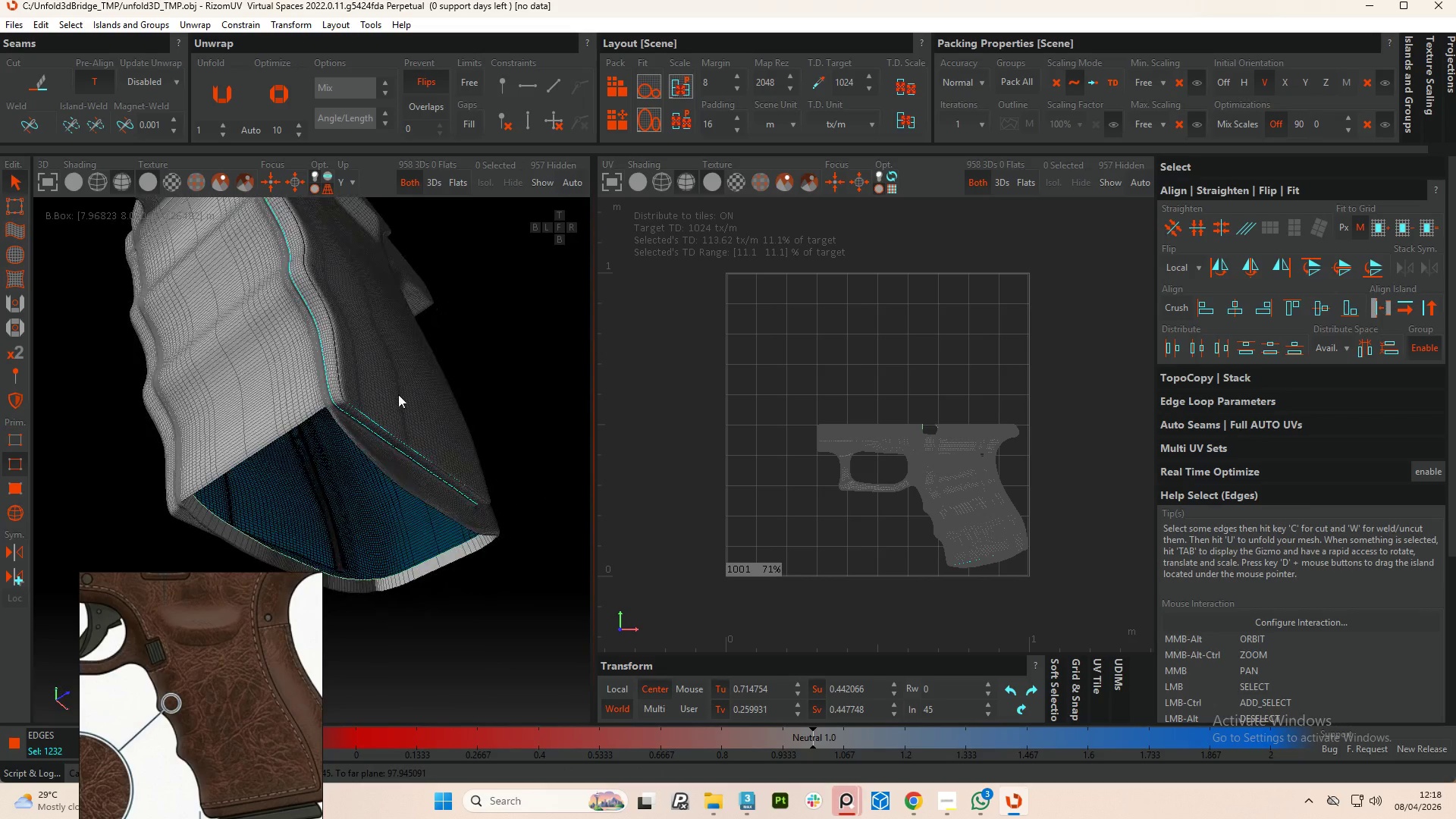 
key(Alt+AltLeft)
 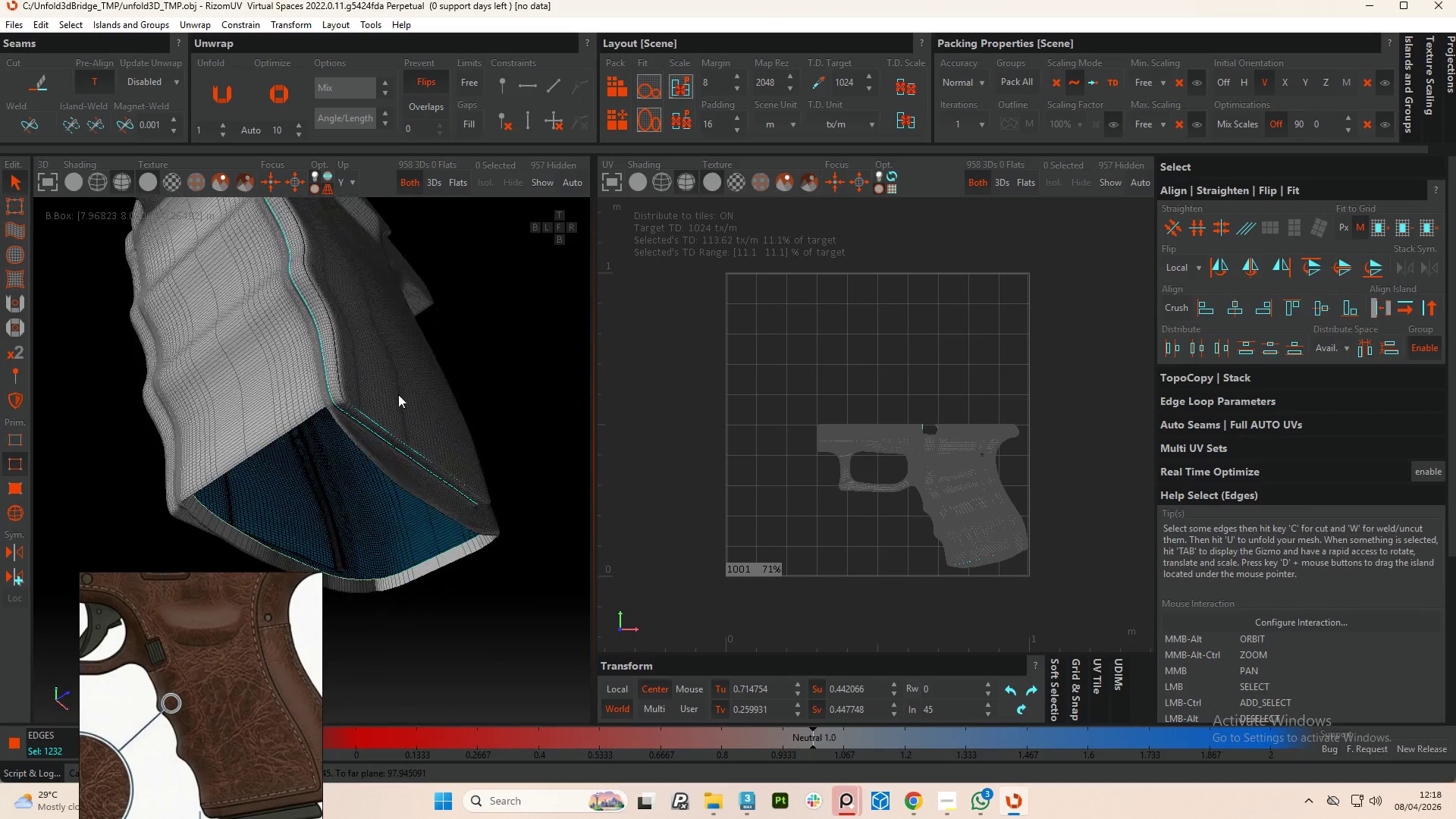 
key(Alt+AltLeft)
 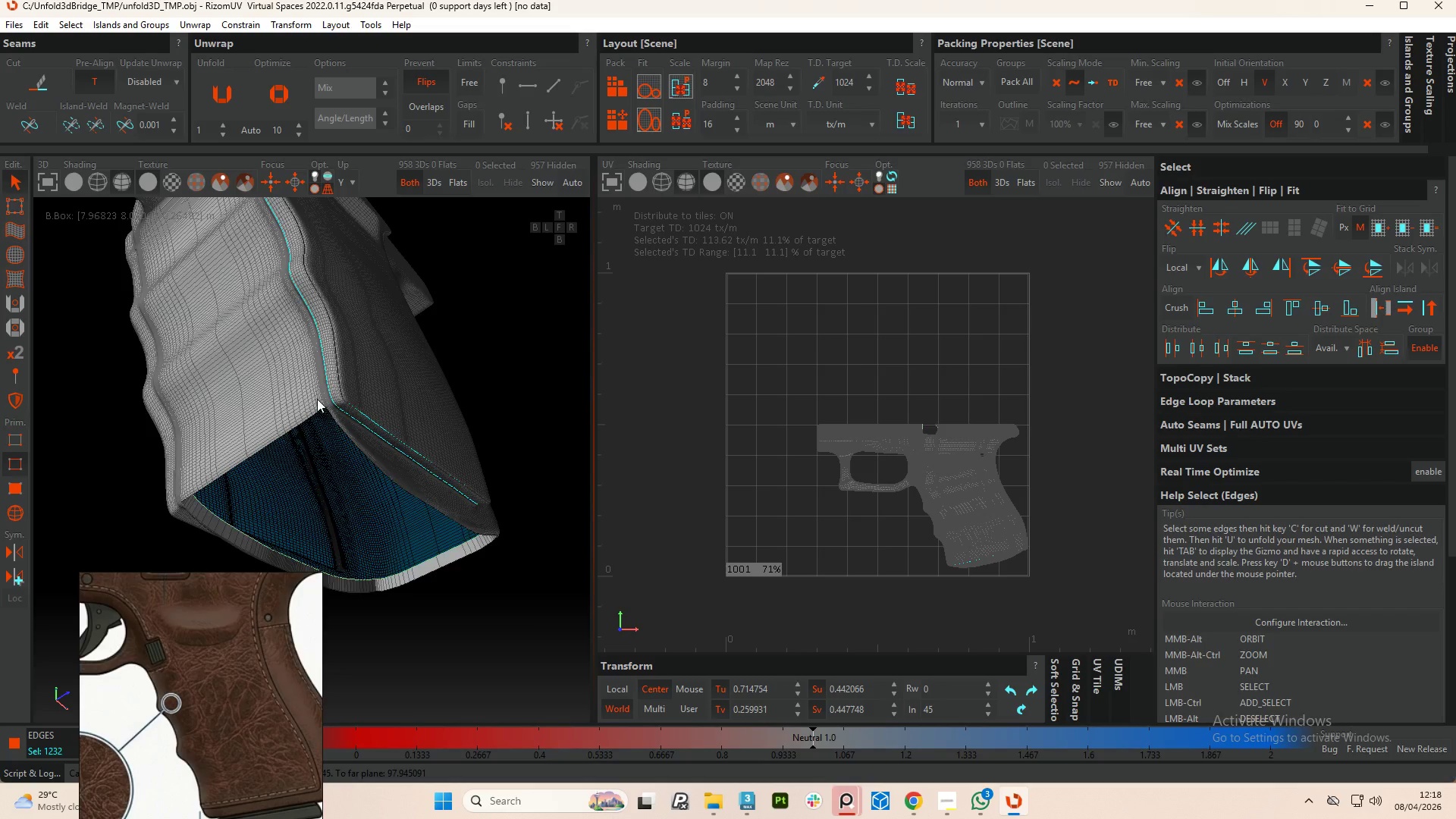 
hold_key(key=AltLeft, duration=1.5)
scroll: coordinate [337, 385], scroll_direction: up, amount: 4.0
 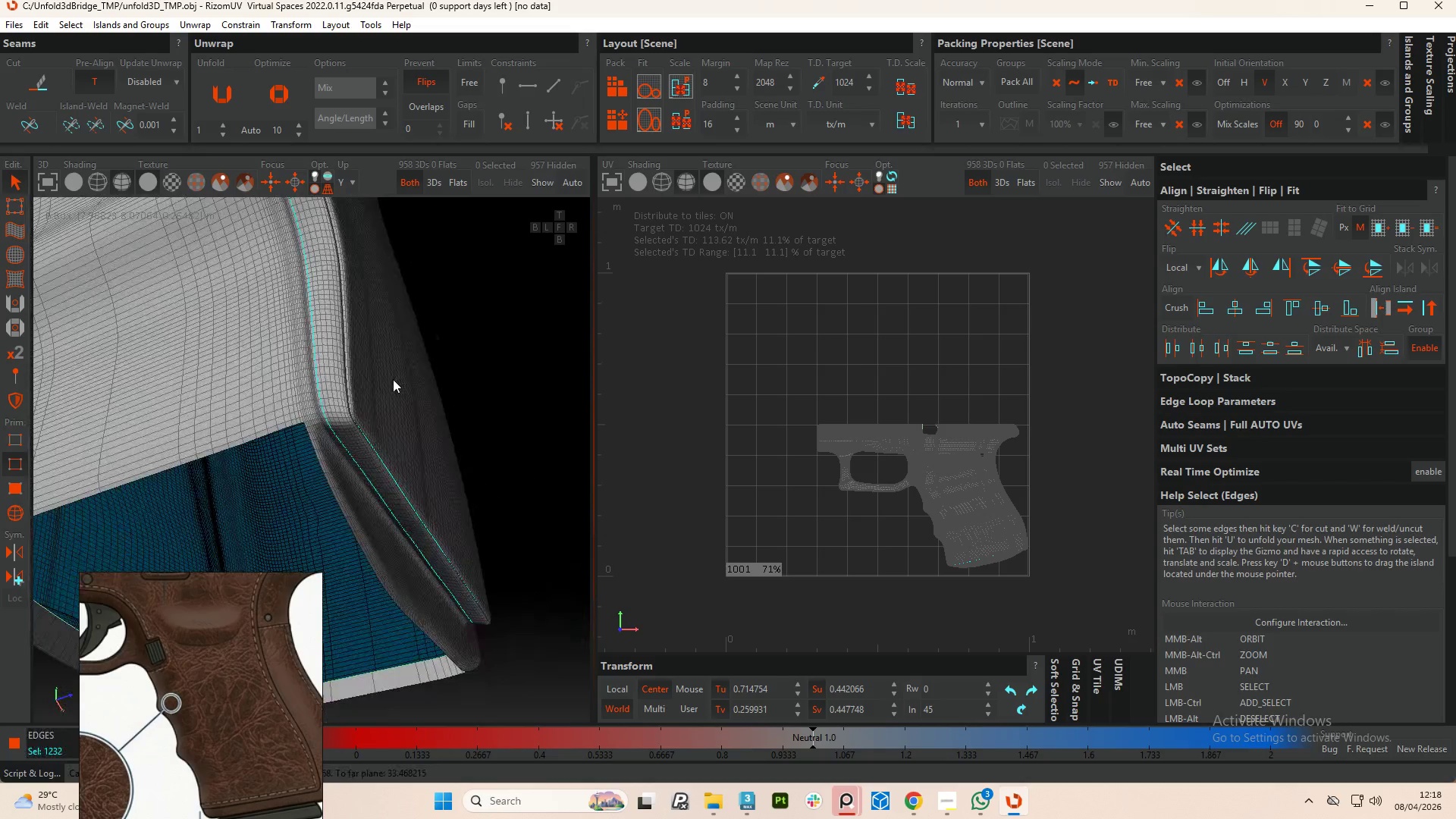 
hold_key(key=AltLeft, duration=0.66)
 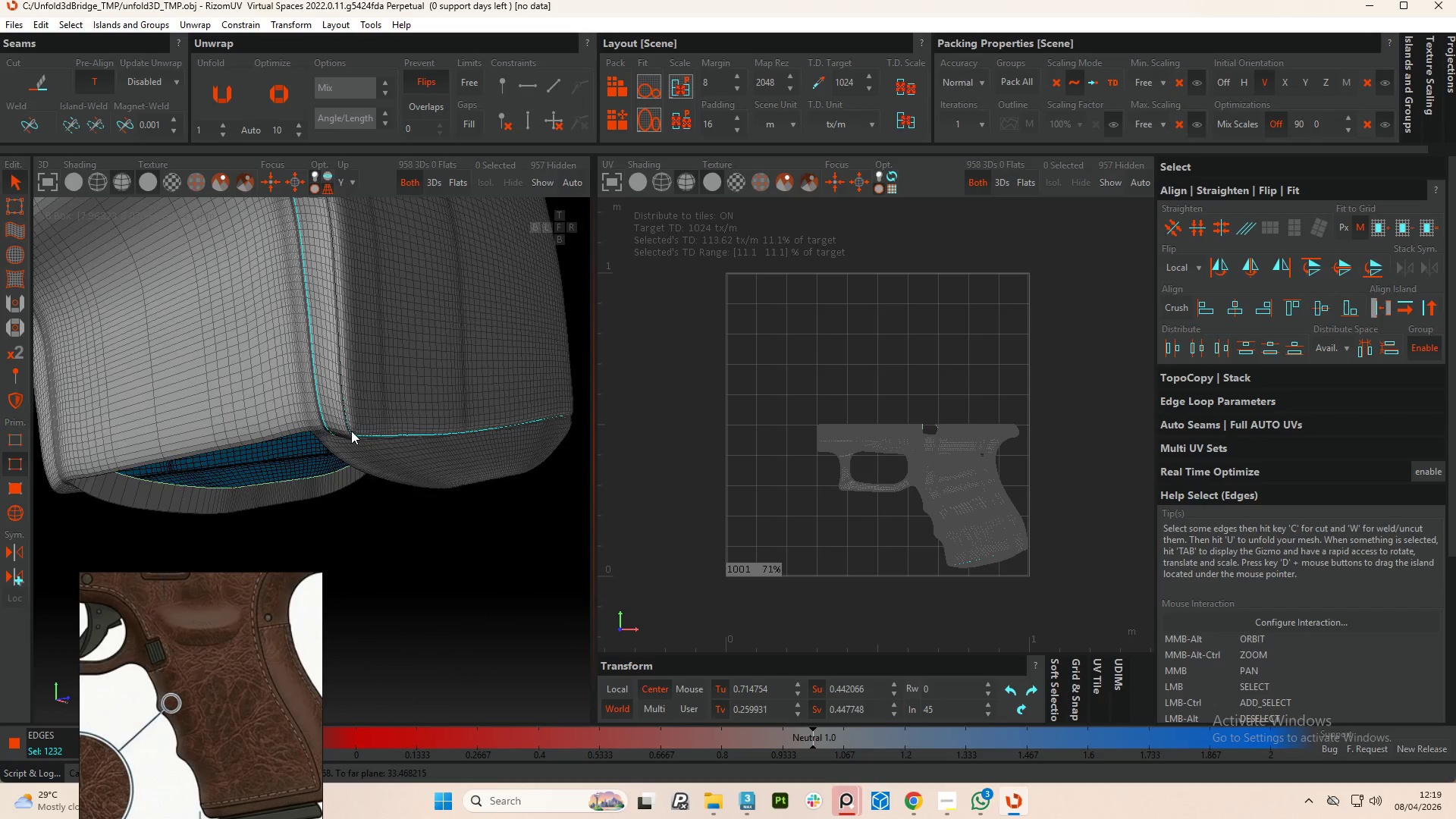 
hold_key(key=AltLeft, duration=1.38)
 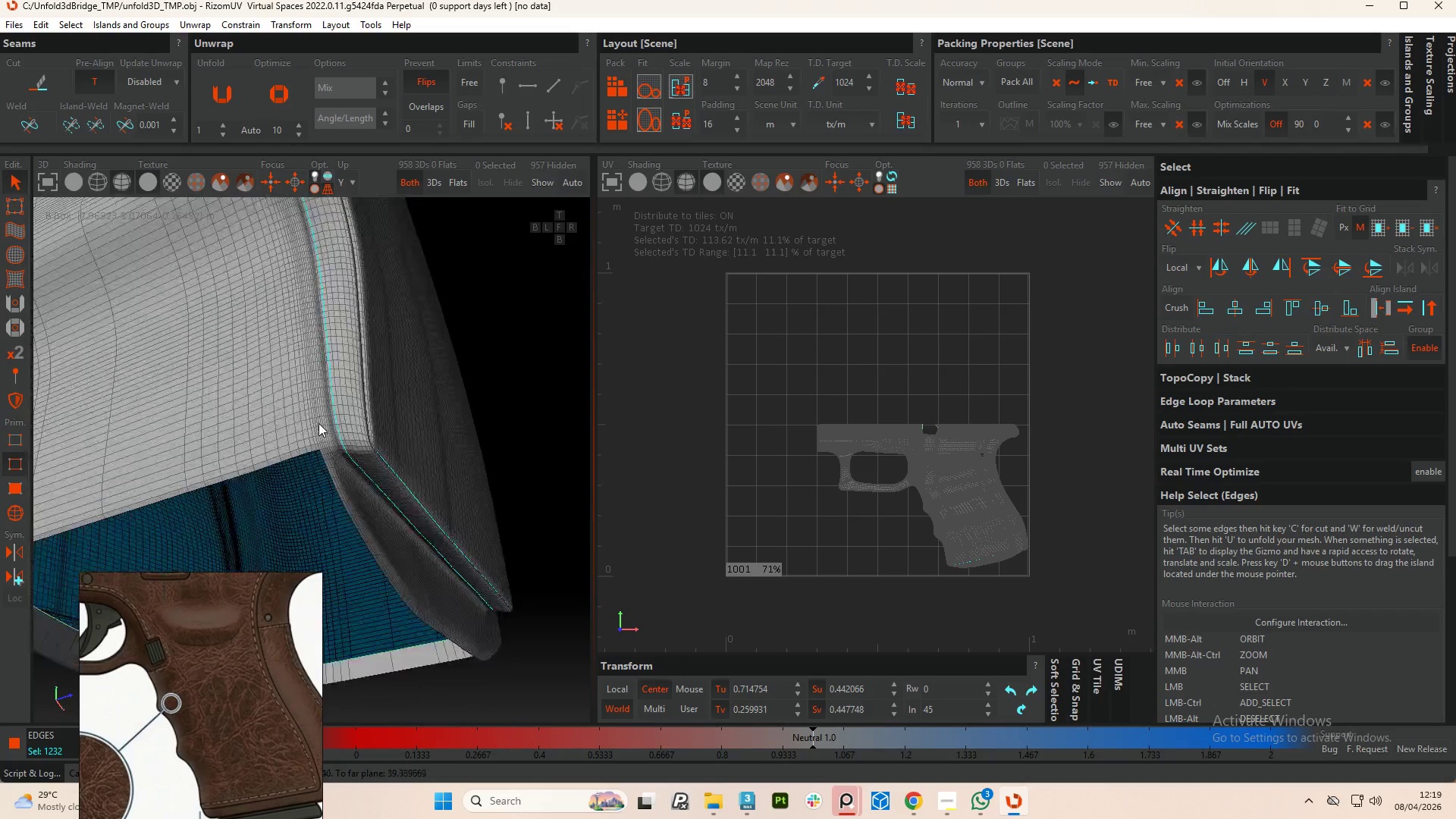 
scroll: coordinate [350, 437], scroll_direction: down, amount: 2.0
 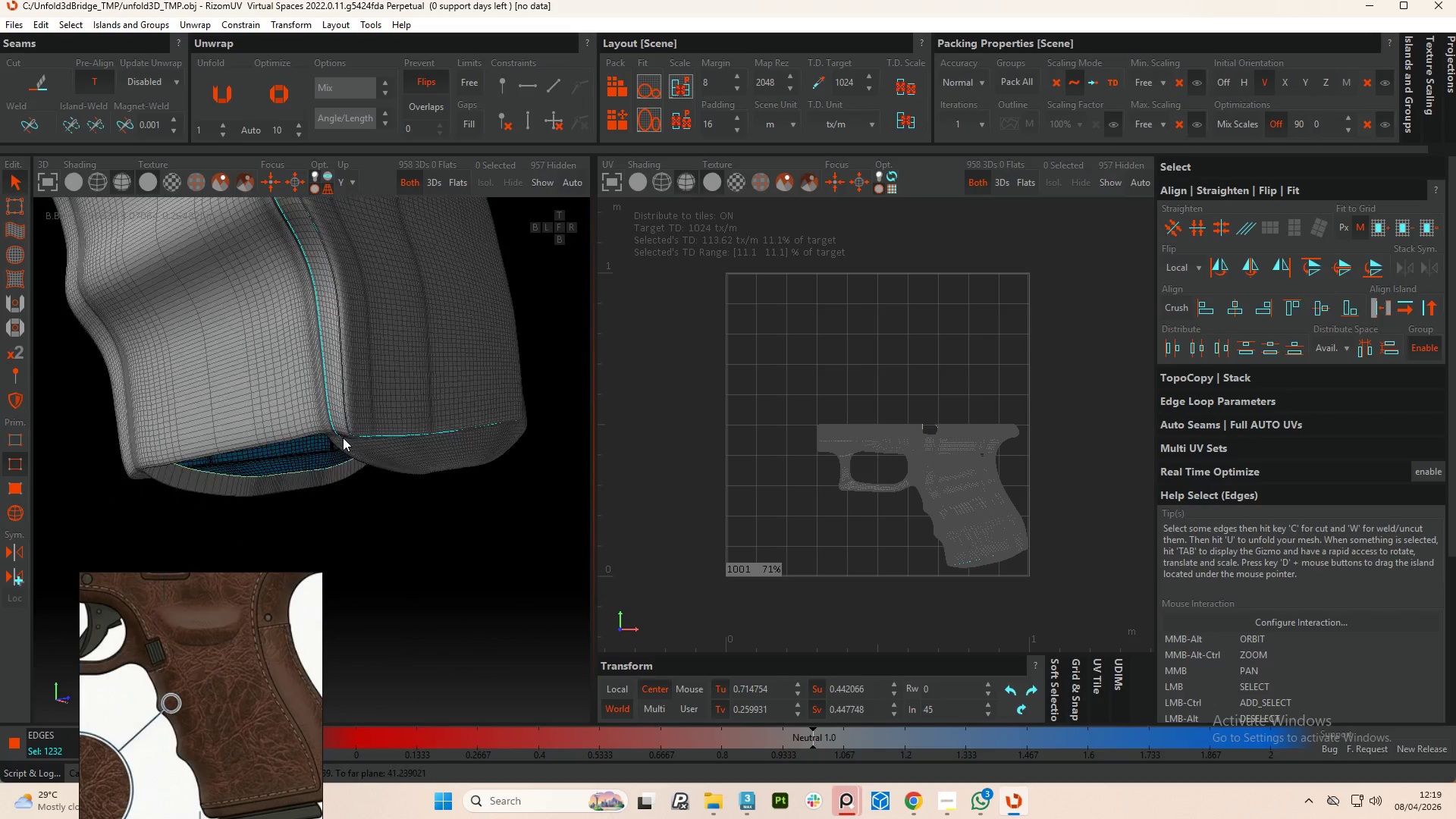 
hold_key(key=AltLeft, duration=4.05)
hold_key(key=ControlLeft, duration=1.5)
left_click([316, 463])
 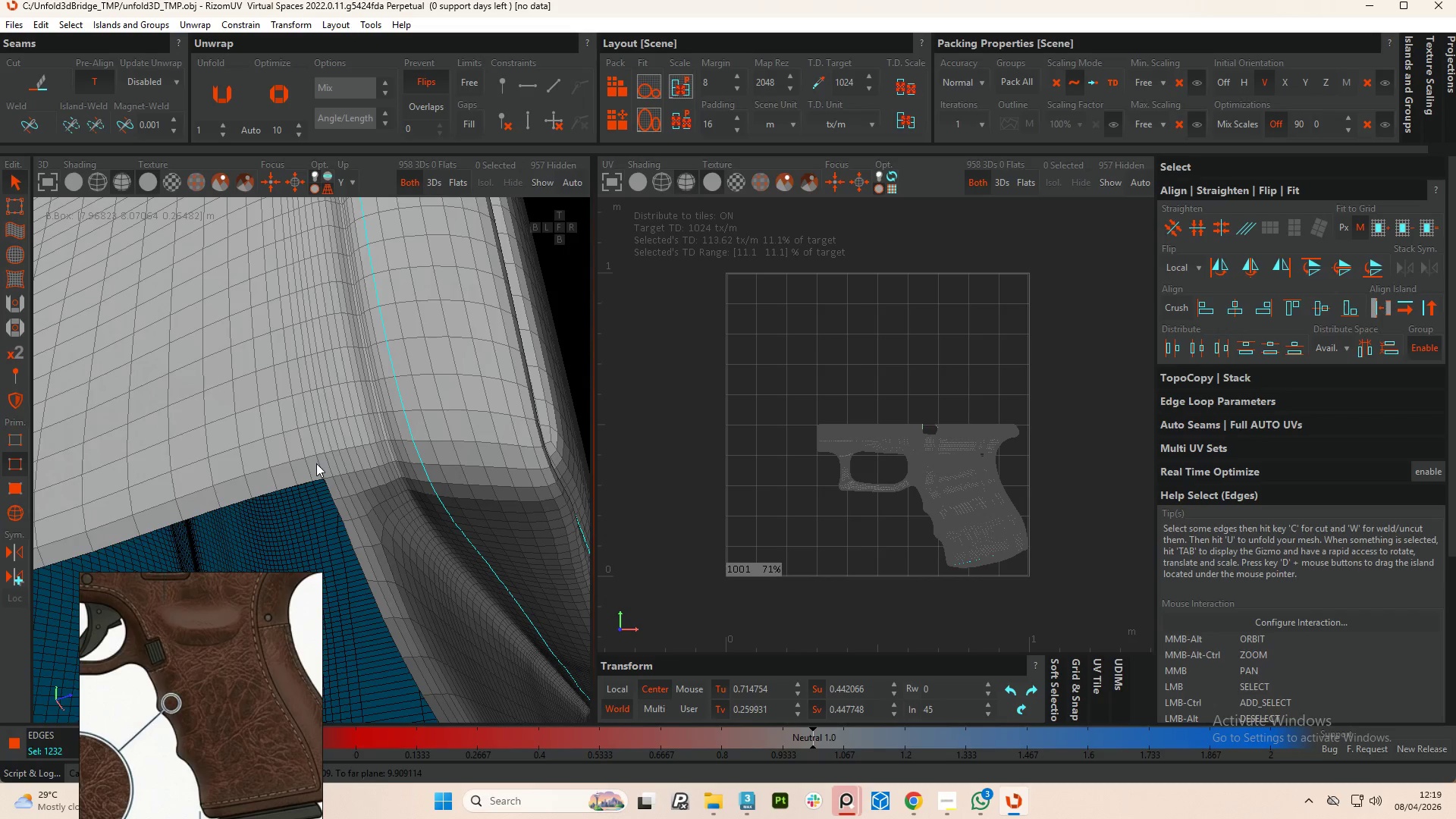 
double_click([316, 463])
 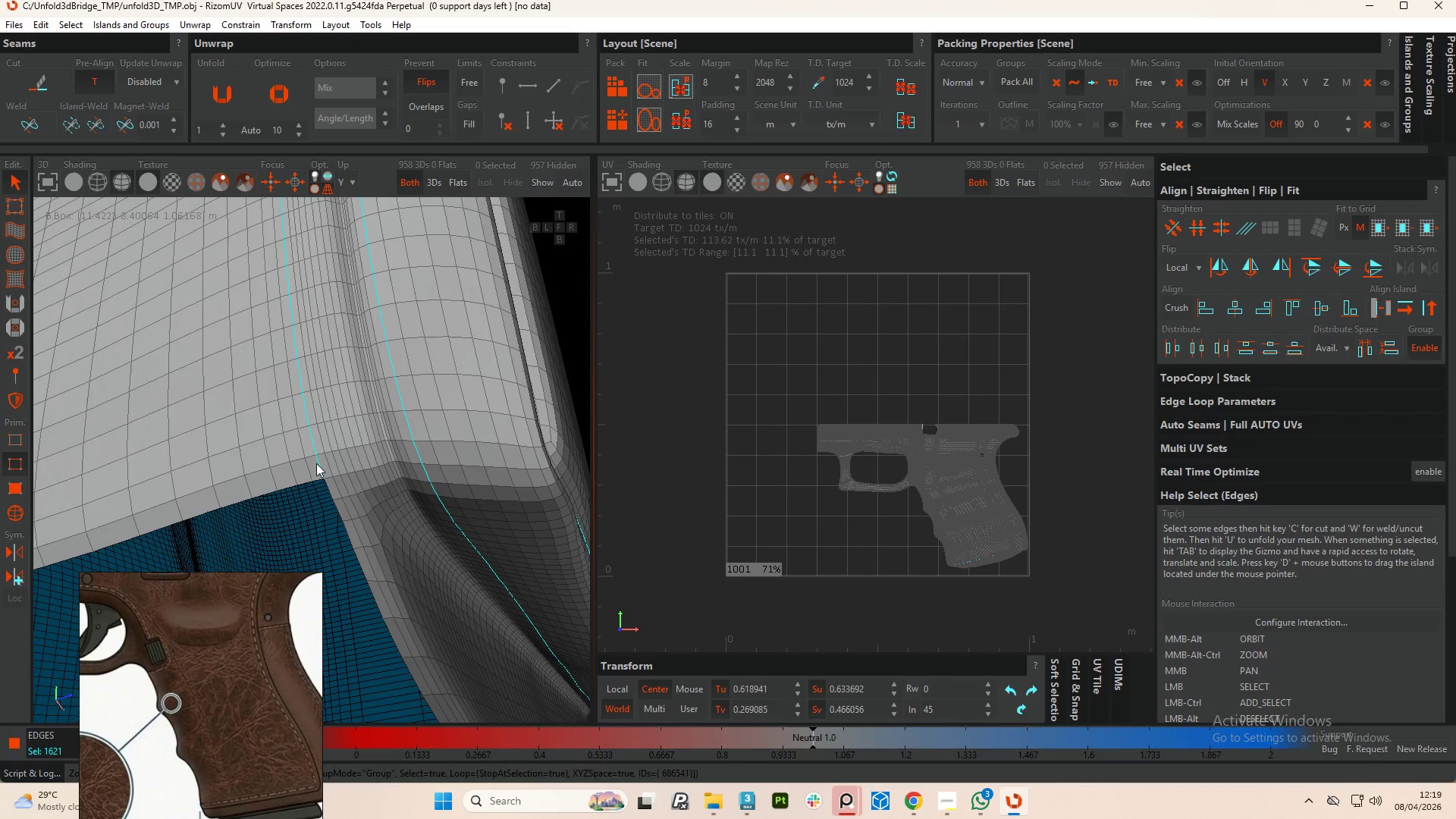 
scroll: coordinate [320, 465], scroll_direction: up, amount: 7.0
 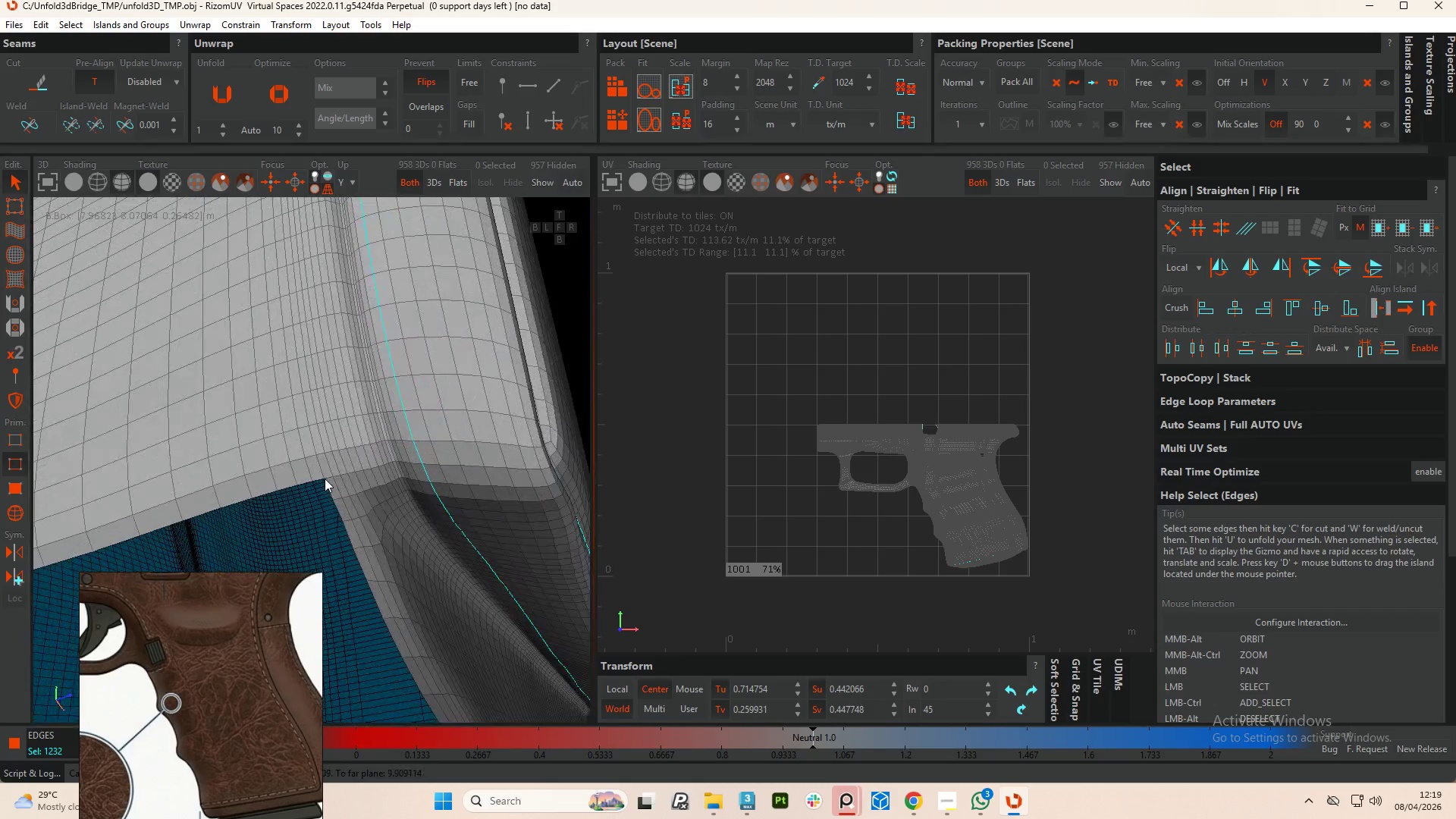 
key(Control+ControlLeft)
 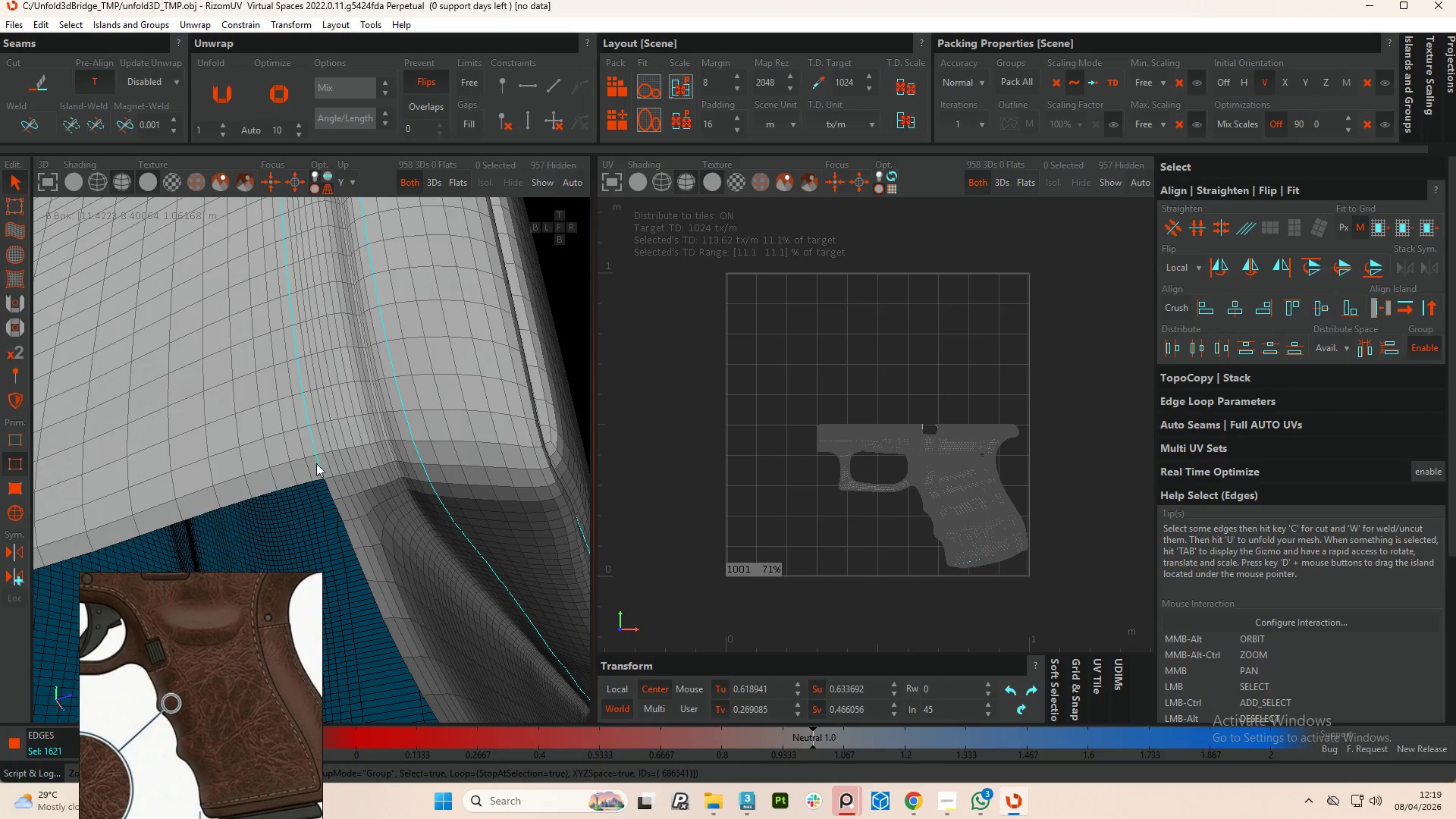 
key(Control+ControlLeft)
 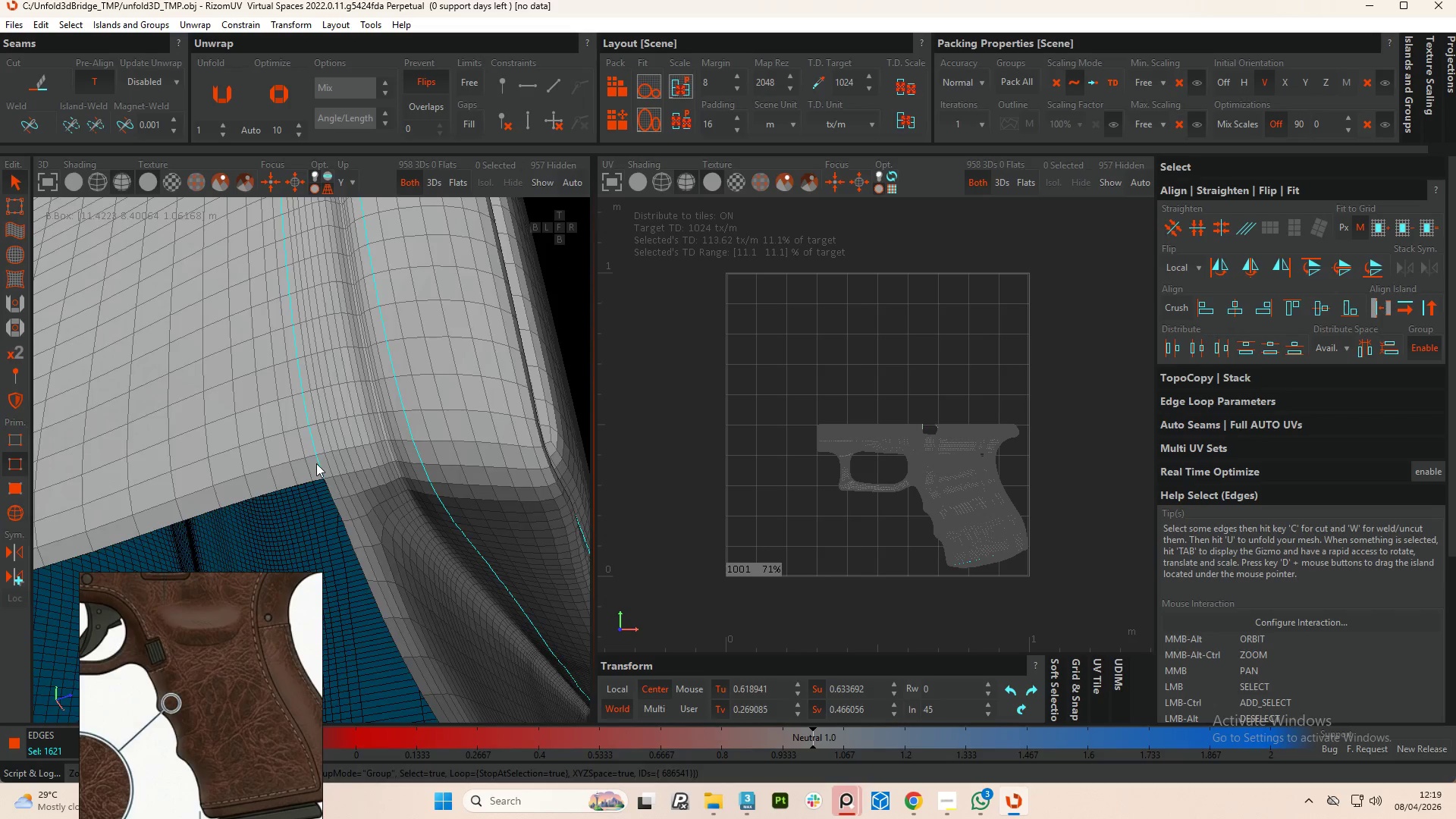 
key(Control+ControlLeft)
 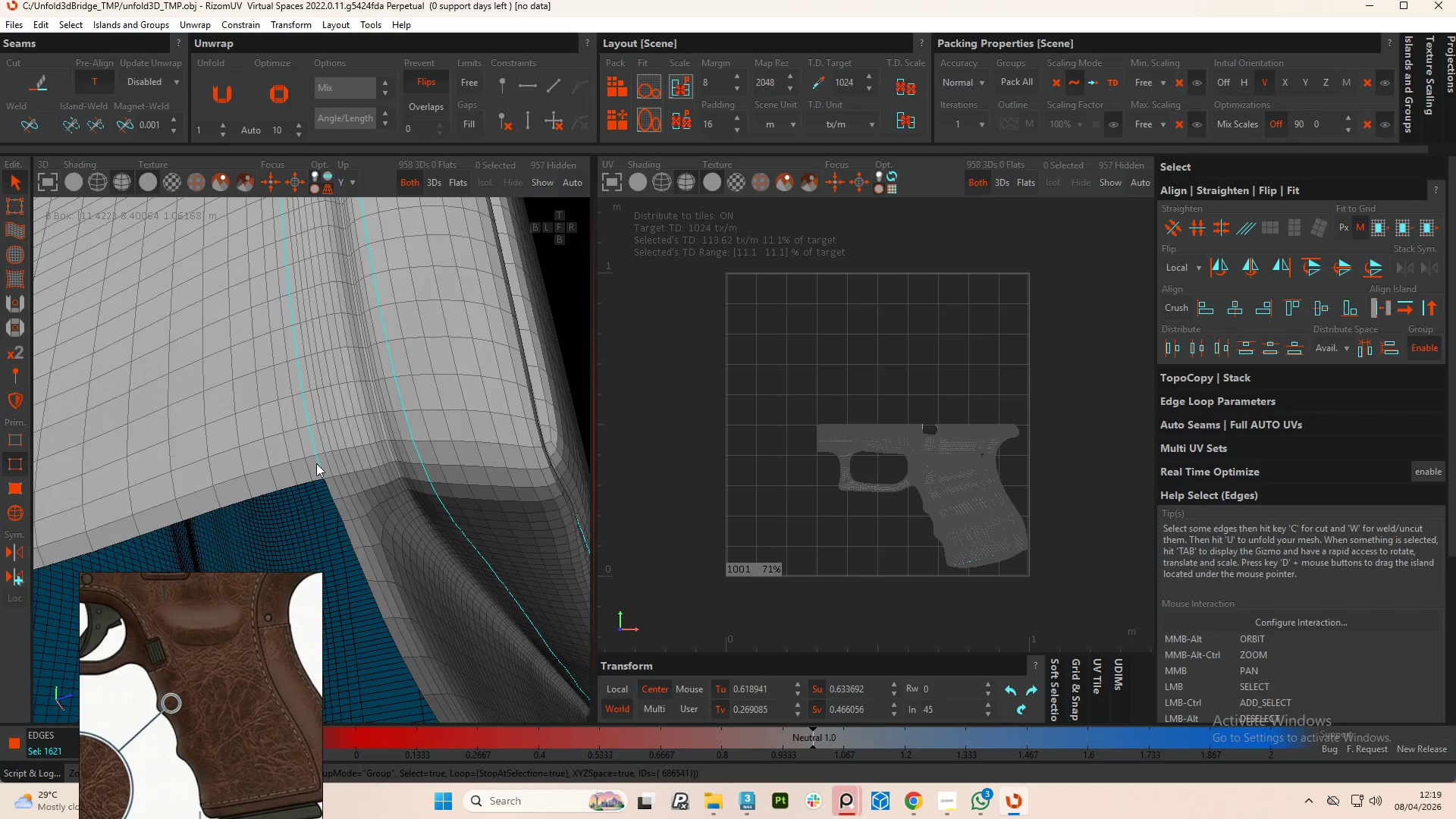 
key(Control+ControlLeft)
 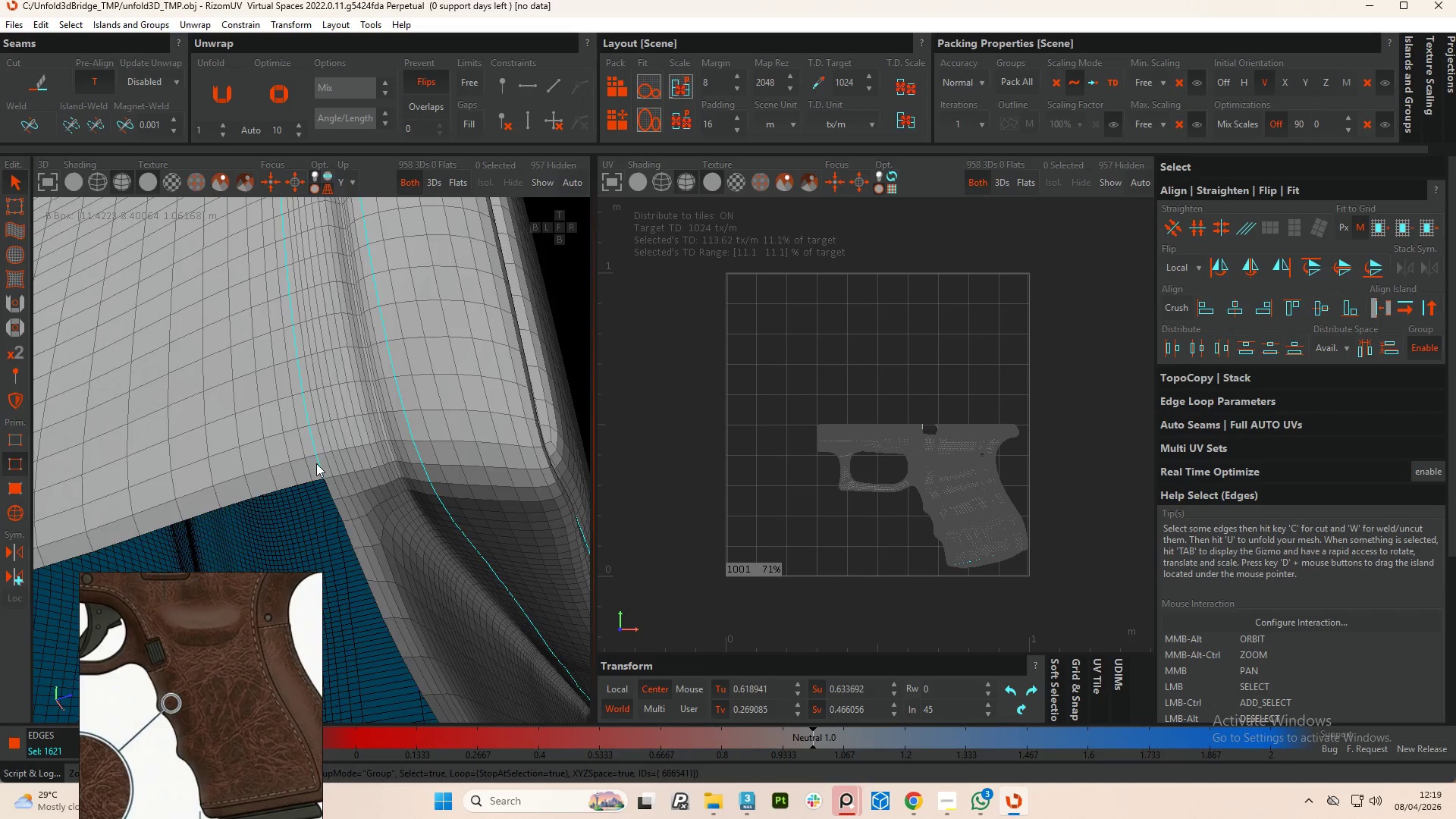 
hold_key(key=AltLeft, duration=1.5)
 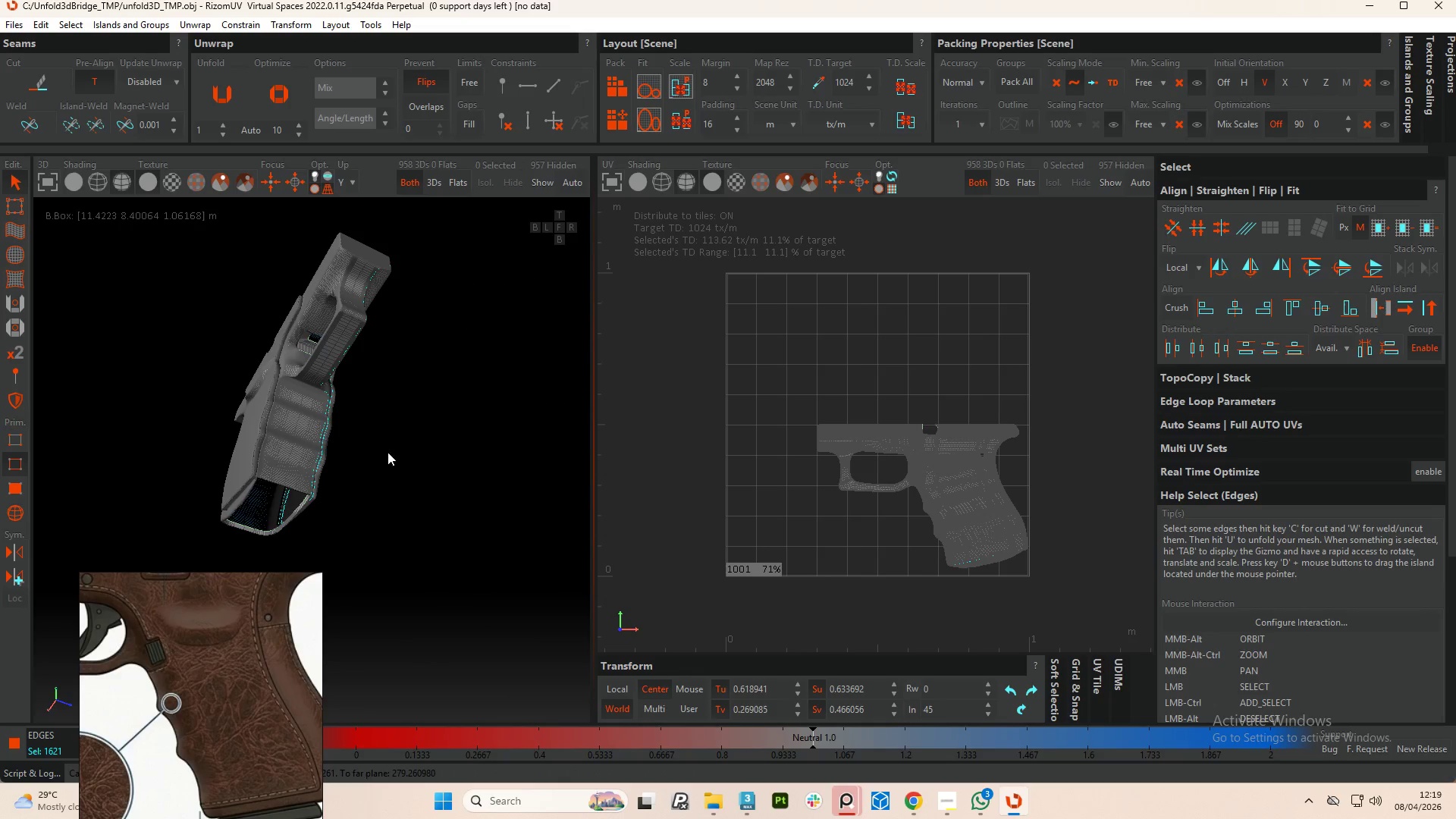 
scroll: coordinate [317, 476], scroll_direction: down, amount: 13.0
 